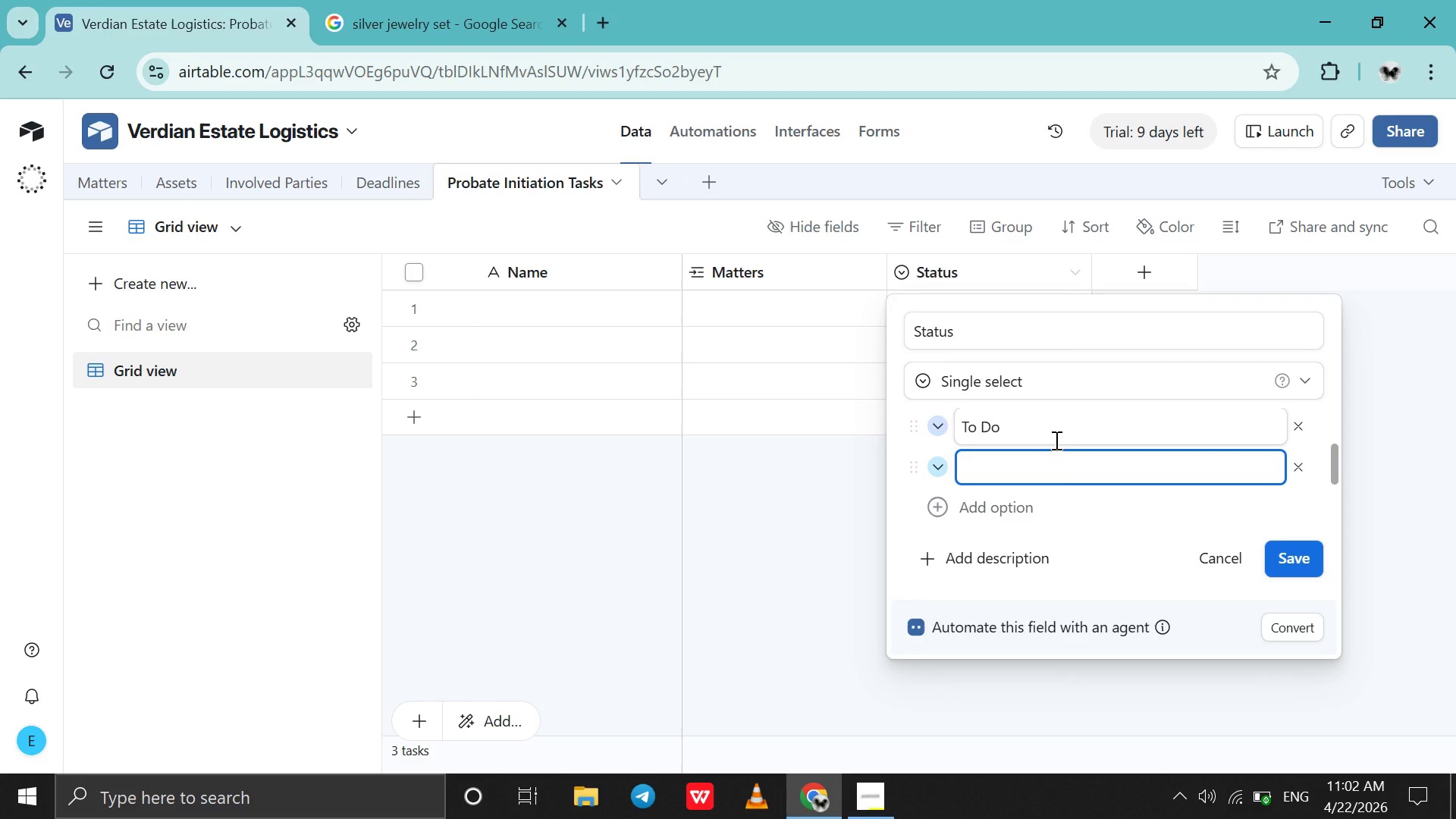 
type(In Progress )
 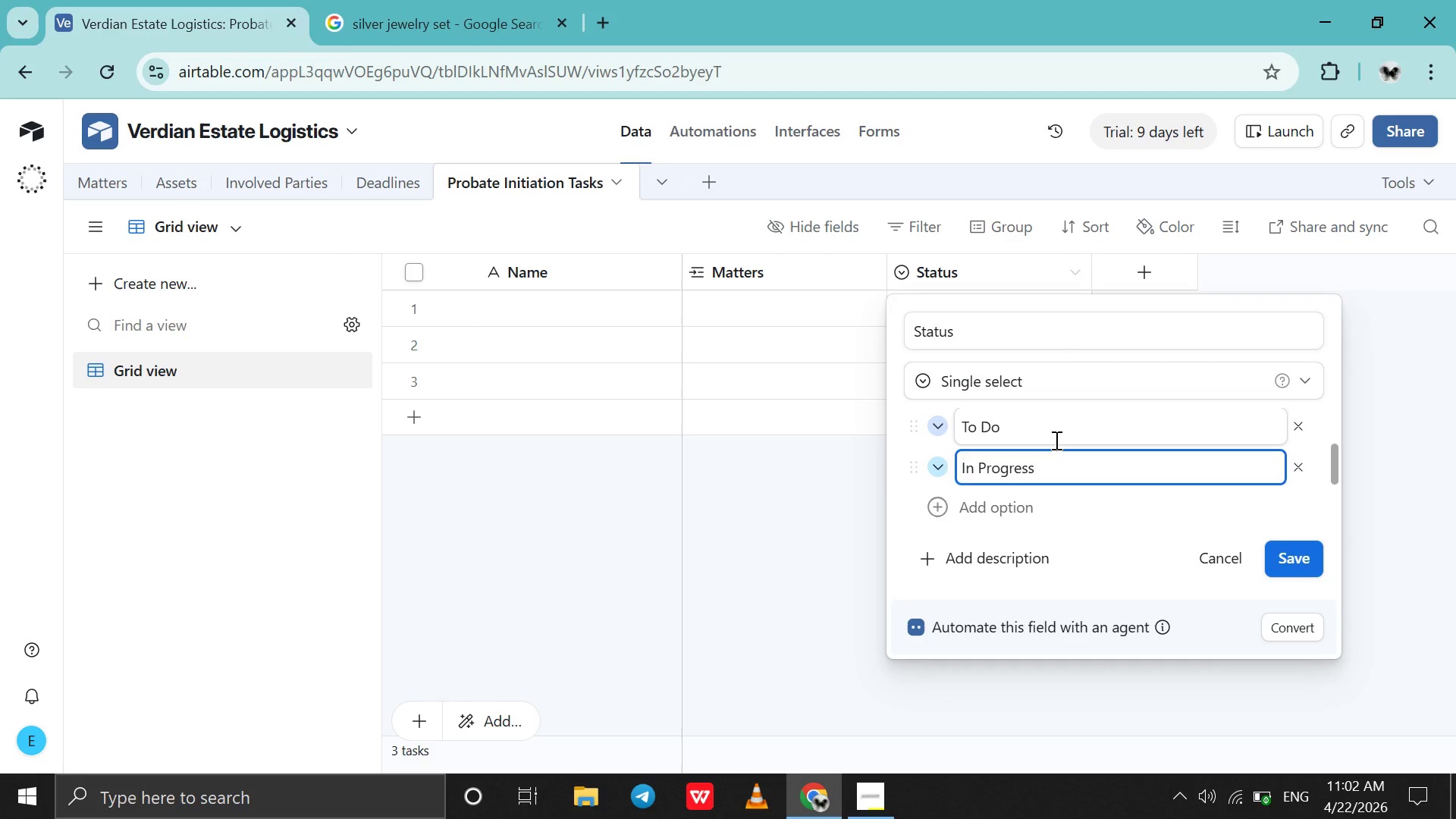 
key(Shift+Enter)
 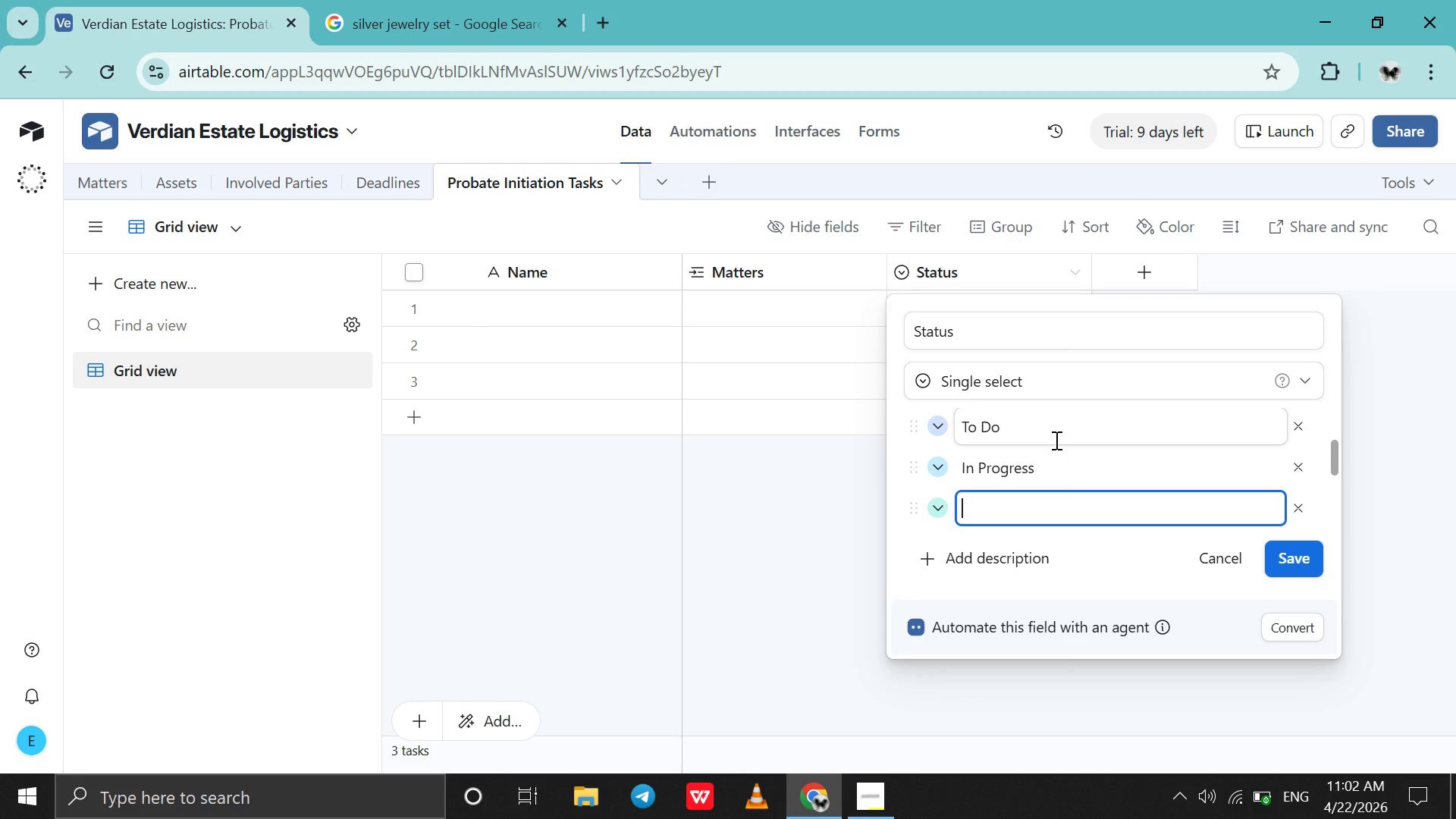 
type(Done)
 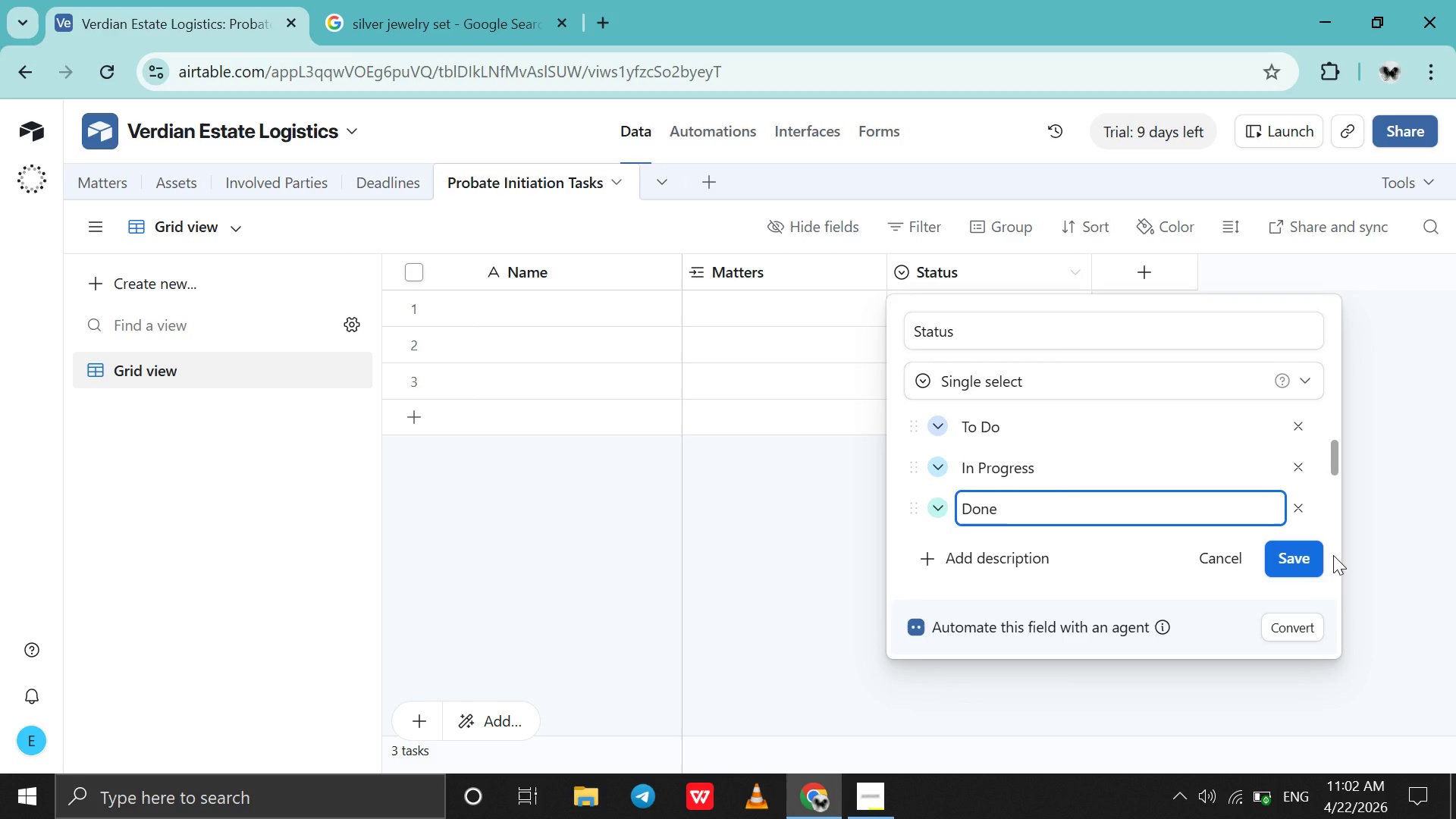 
left_click([1310, 560])
 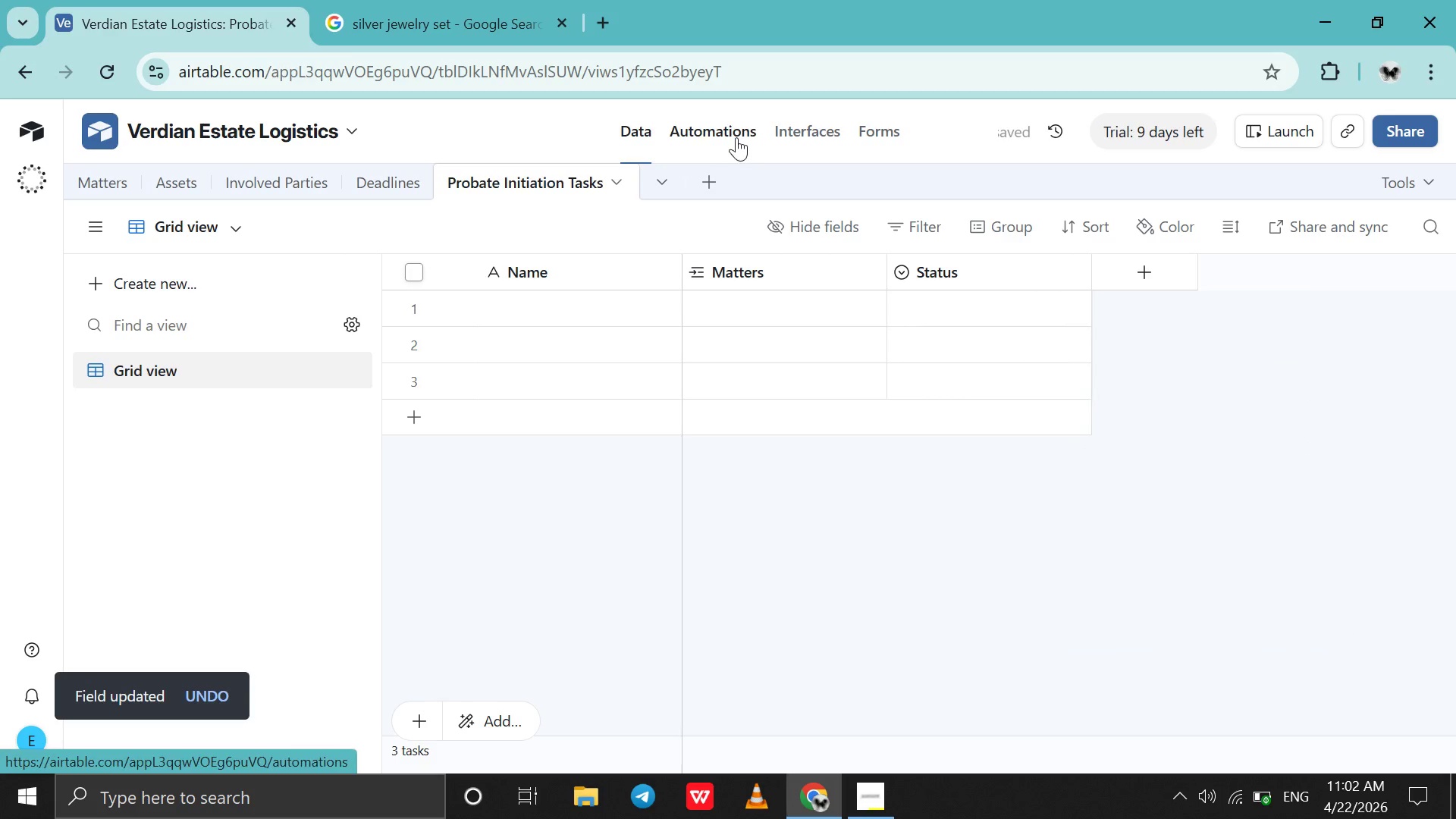 
left_click([735, 134])
 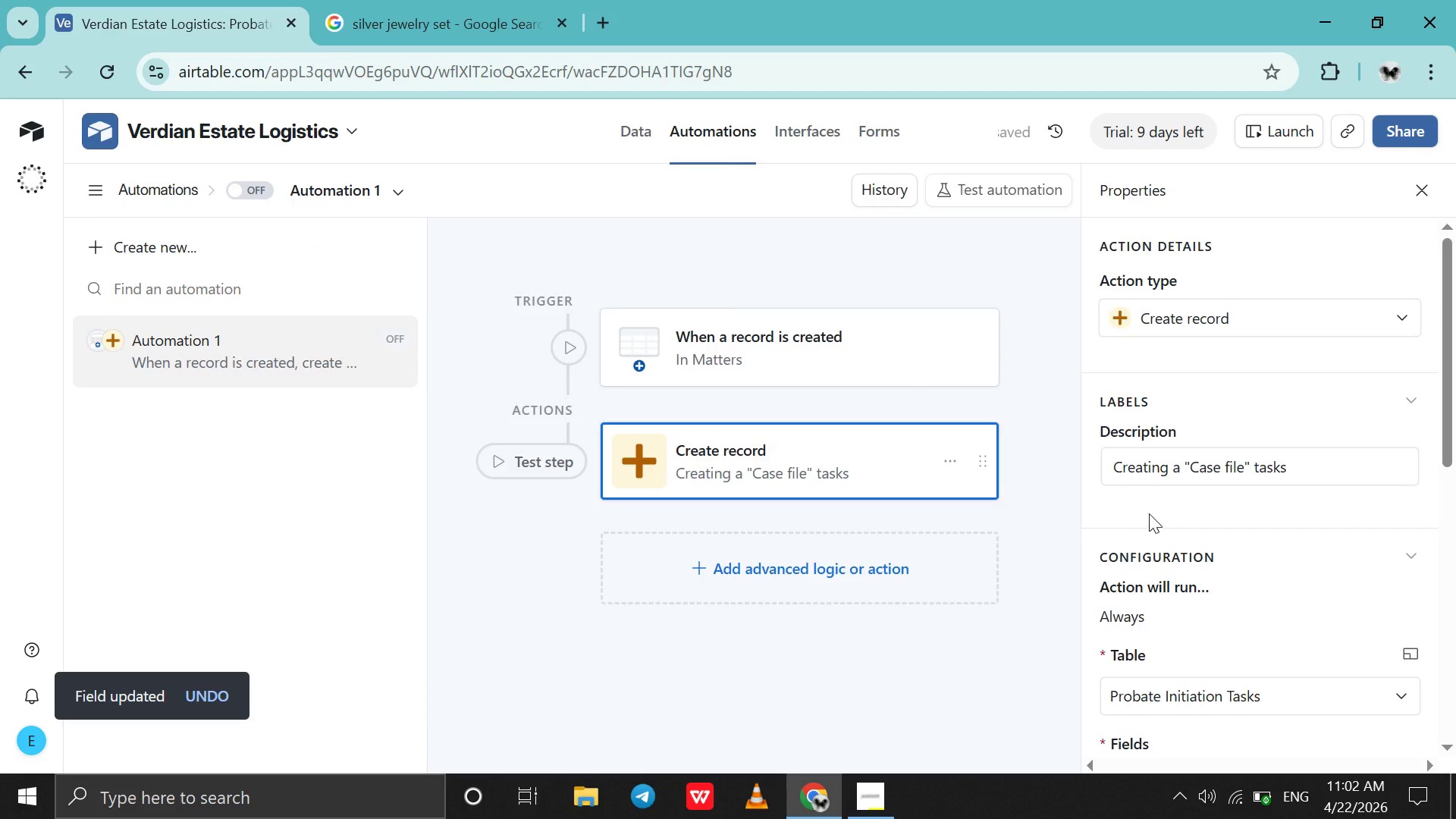 
scroll: coordinate [1181, 494], scroll_direction: down, amount: 1.0
 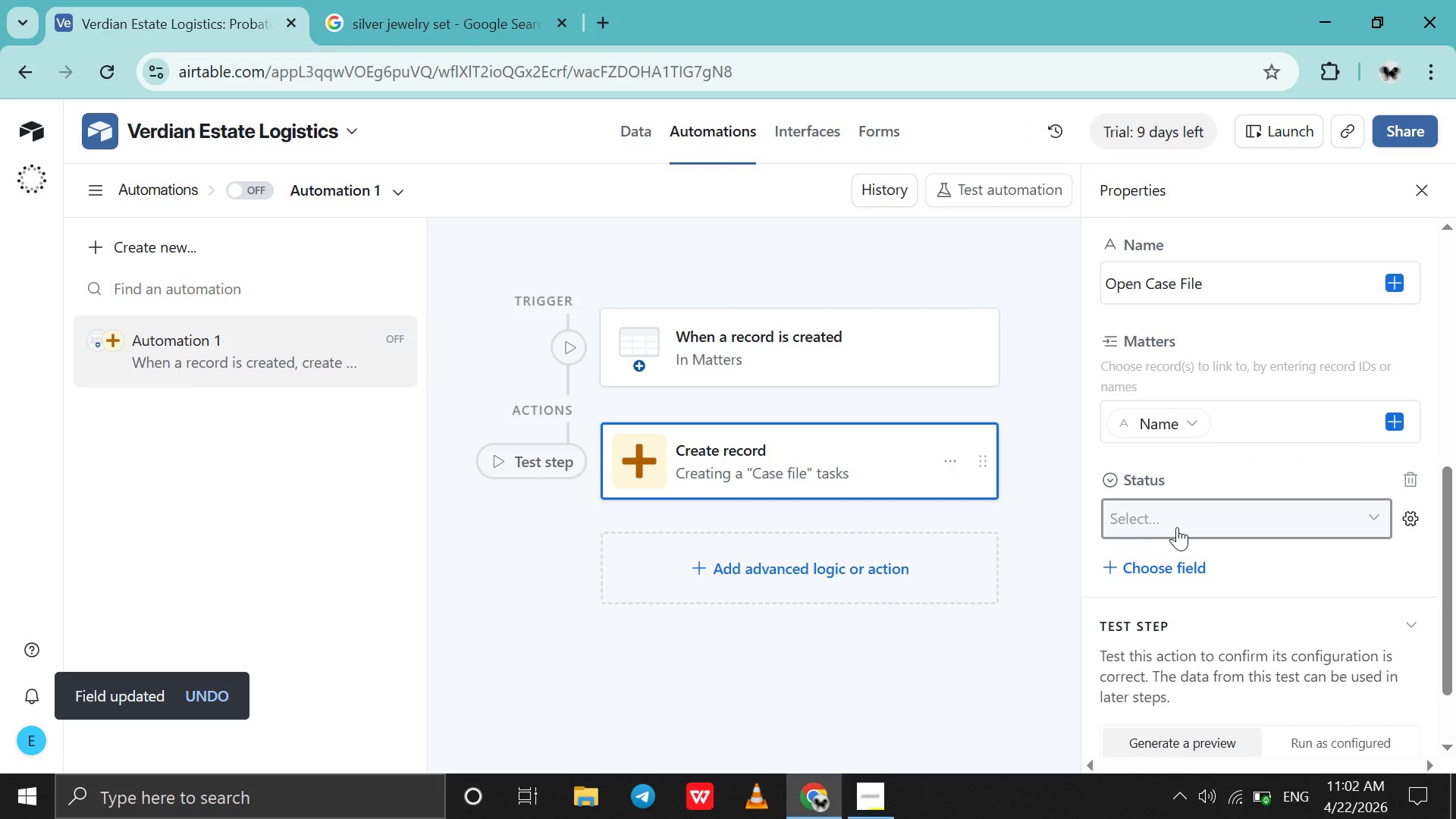 
left_click([1177, 527])
 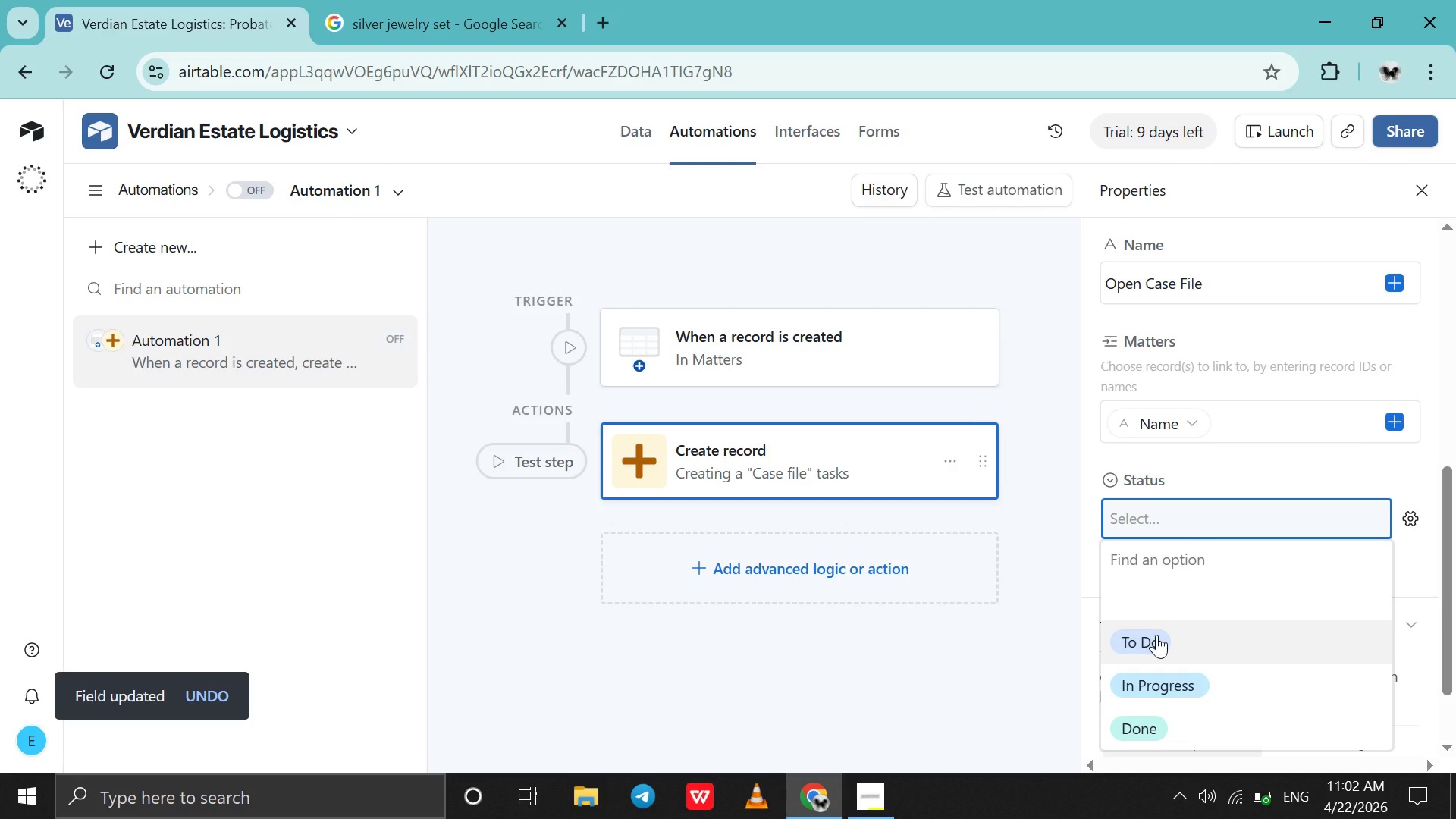 
left_click([1156, 635])
 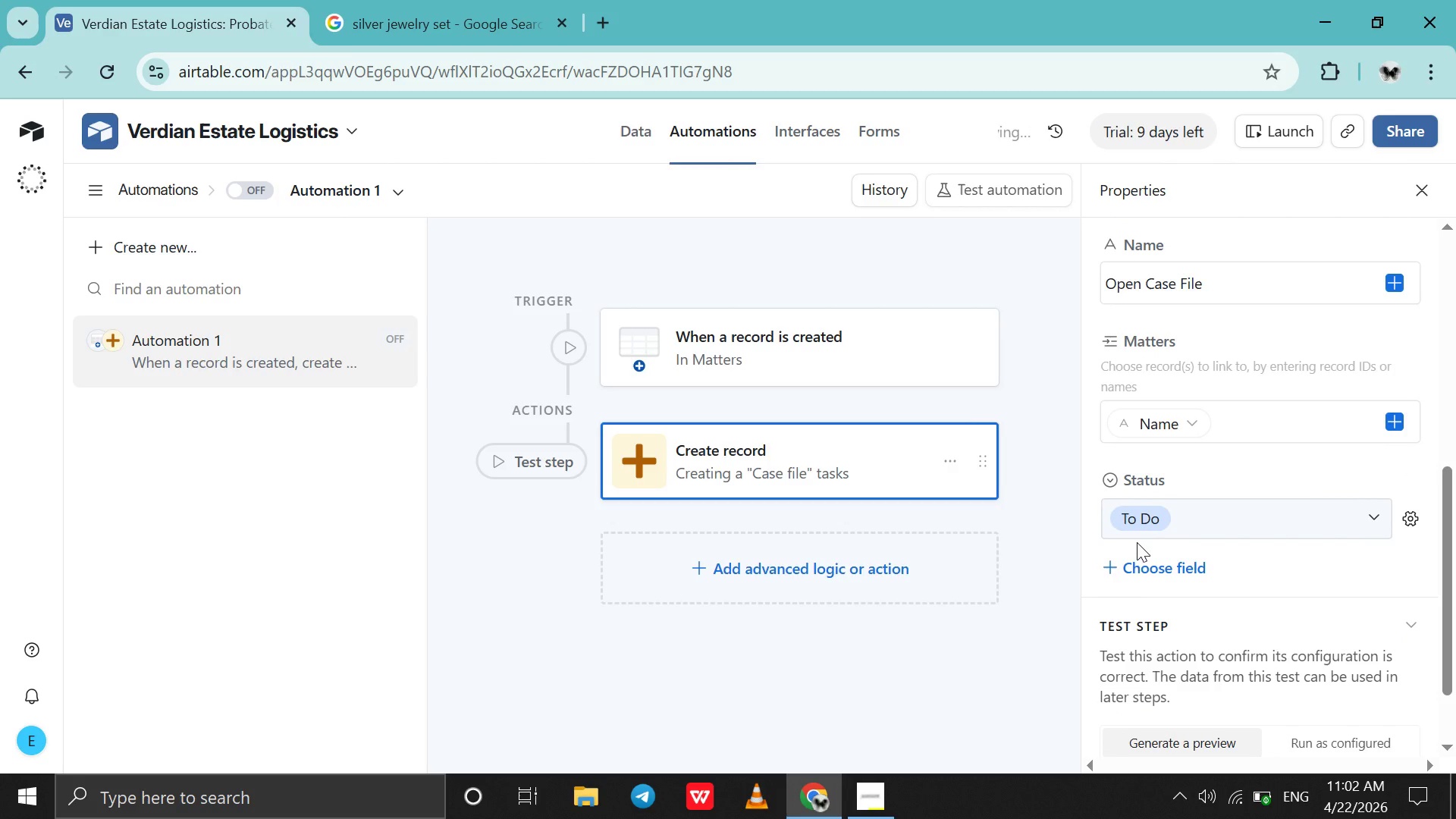 
scroll: coordinate [1138, 541], scroll_direction: down, amount: 3.0
 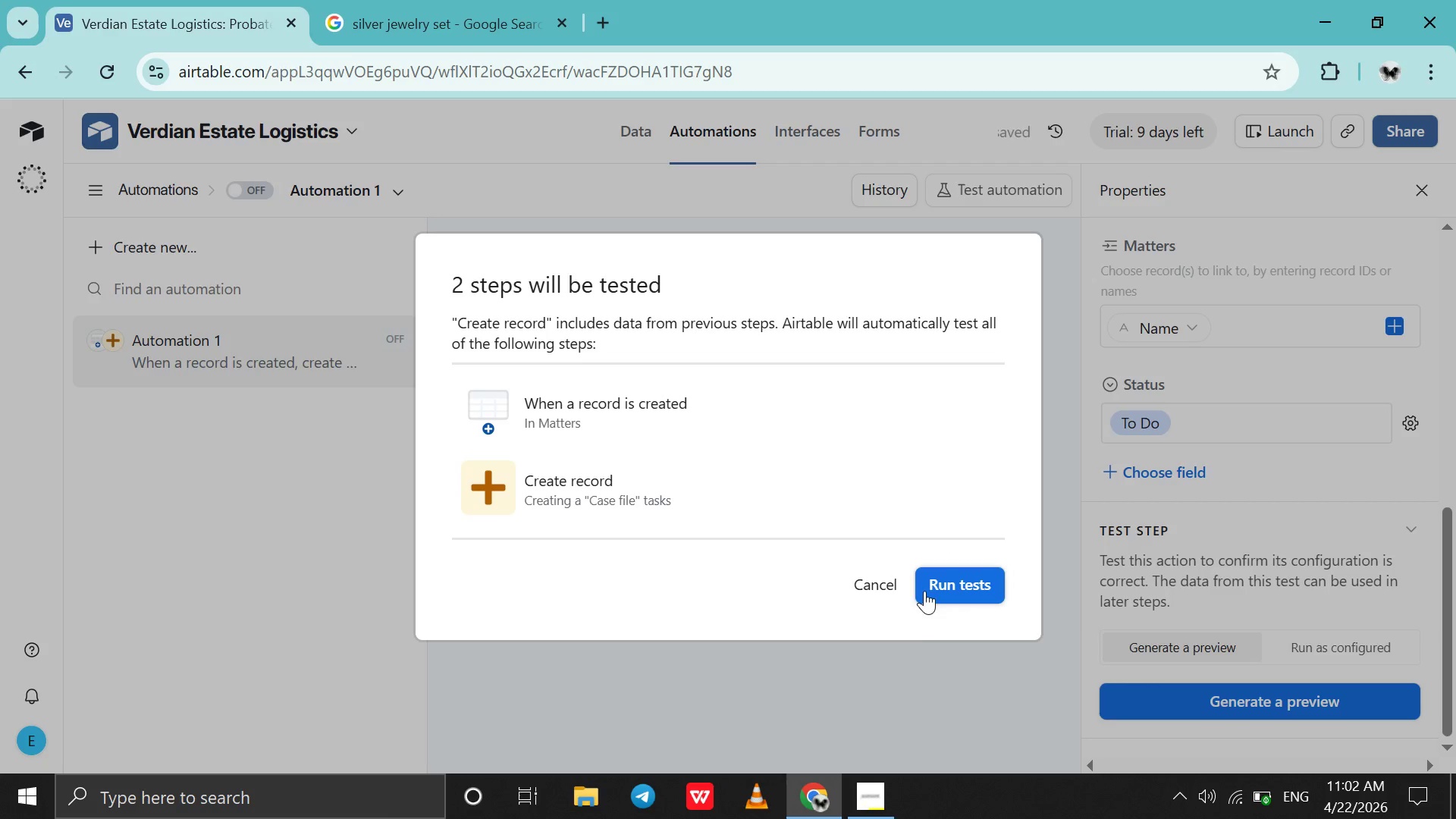 
left_click([875, 588])
 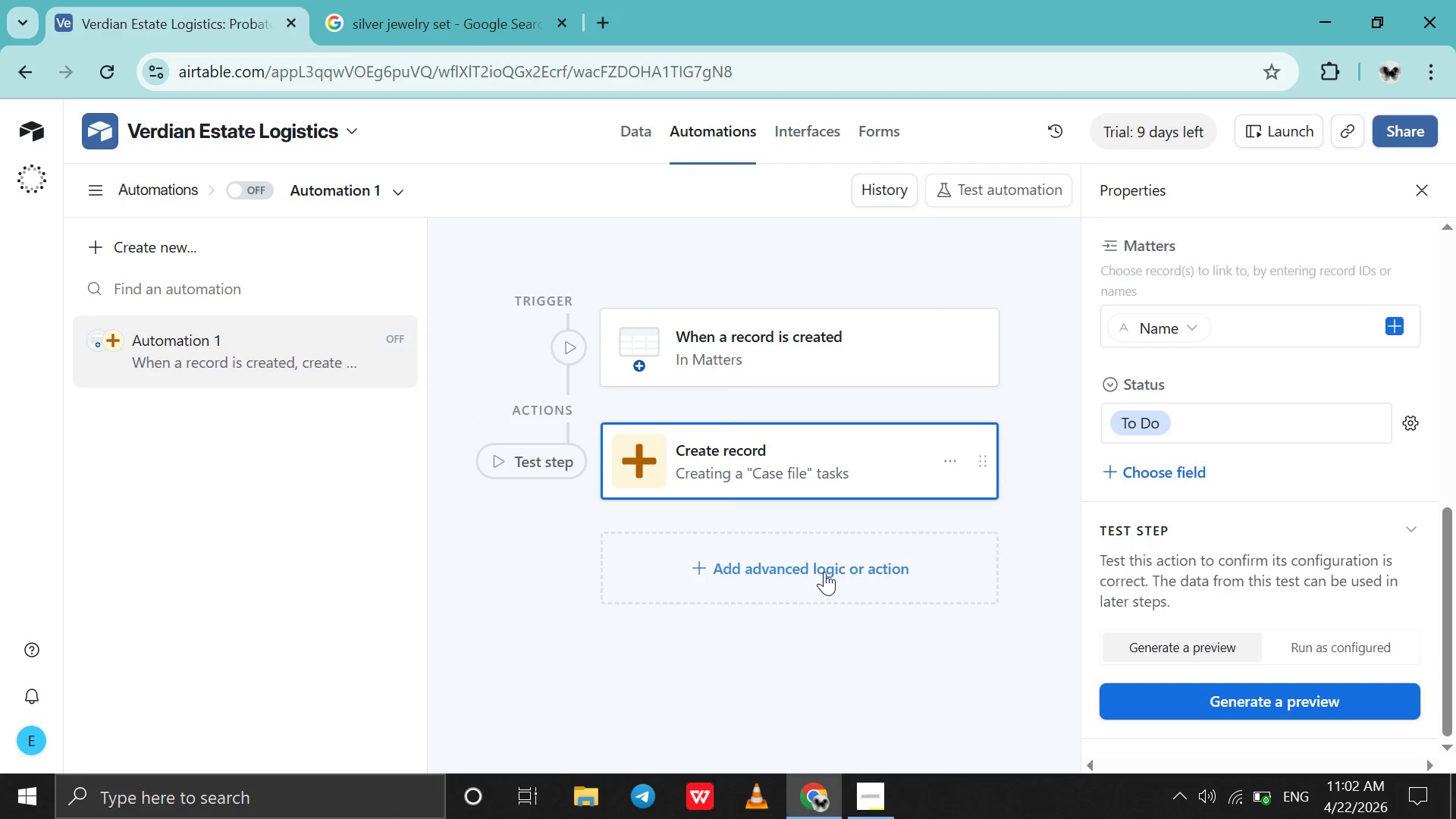 
mouse_move([838, 590])
 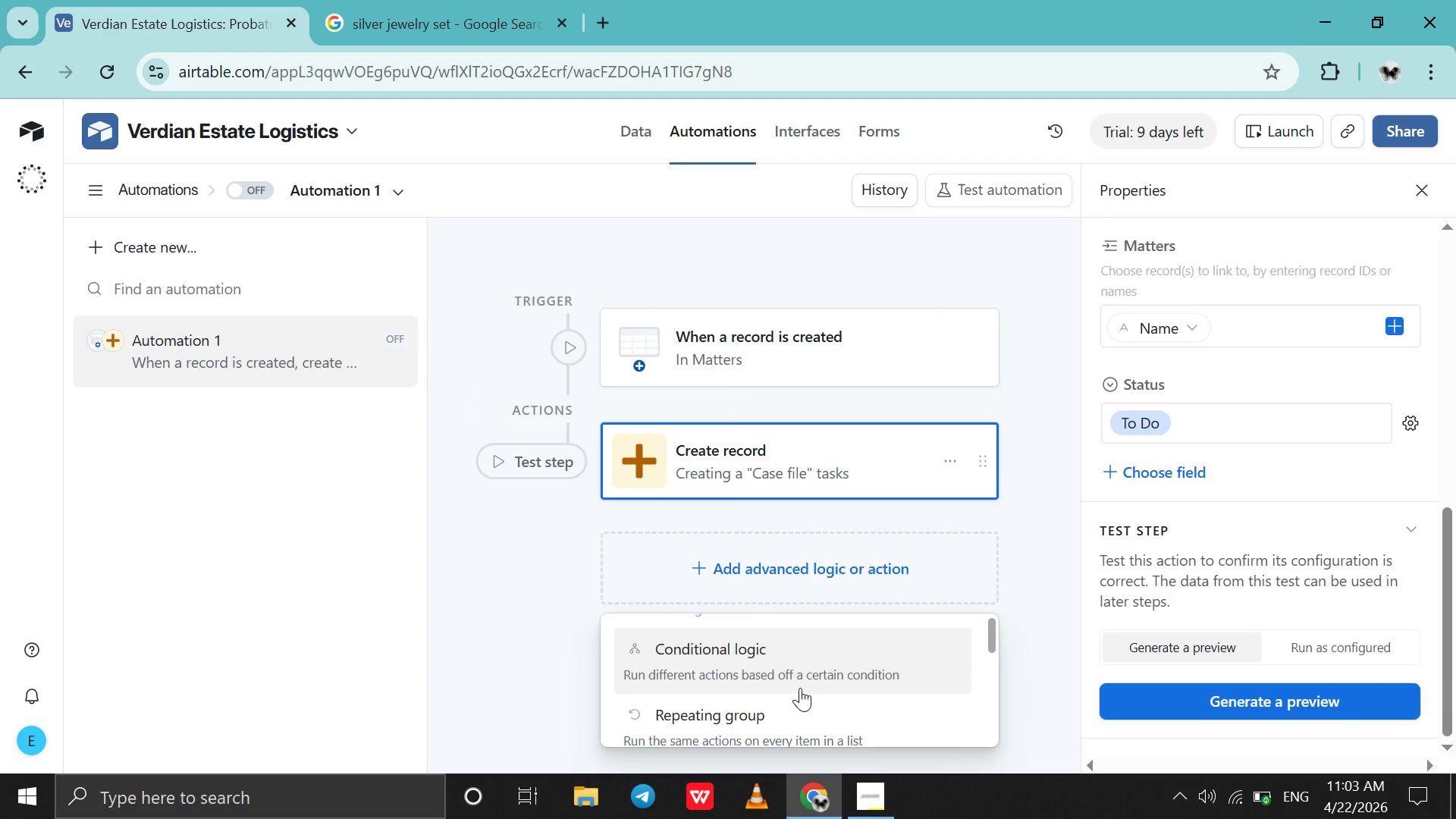 
scroll: coordinate [800, 688], scroll_direction: down, amount: 2.0
 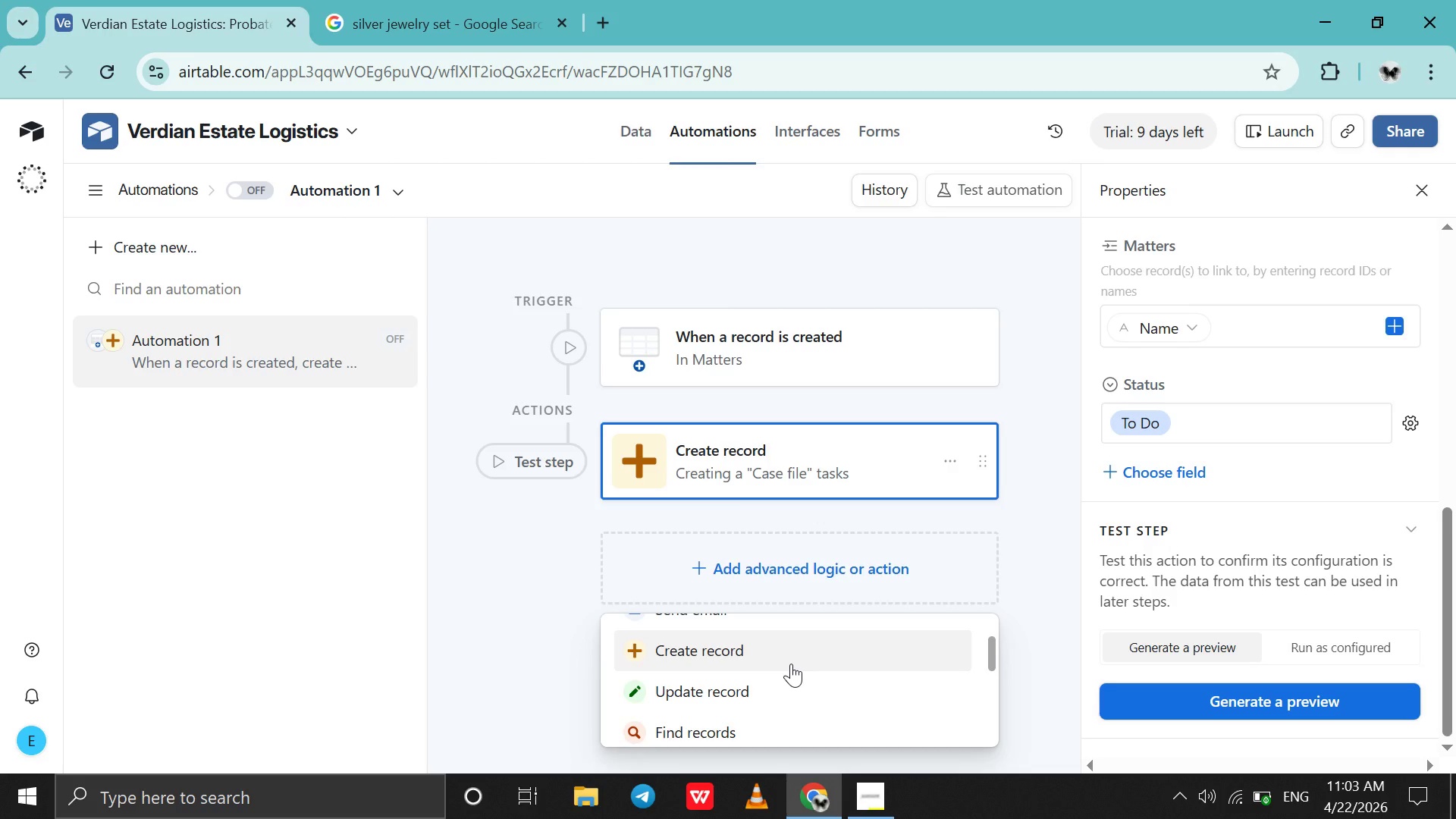 
wait(56.26)
 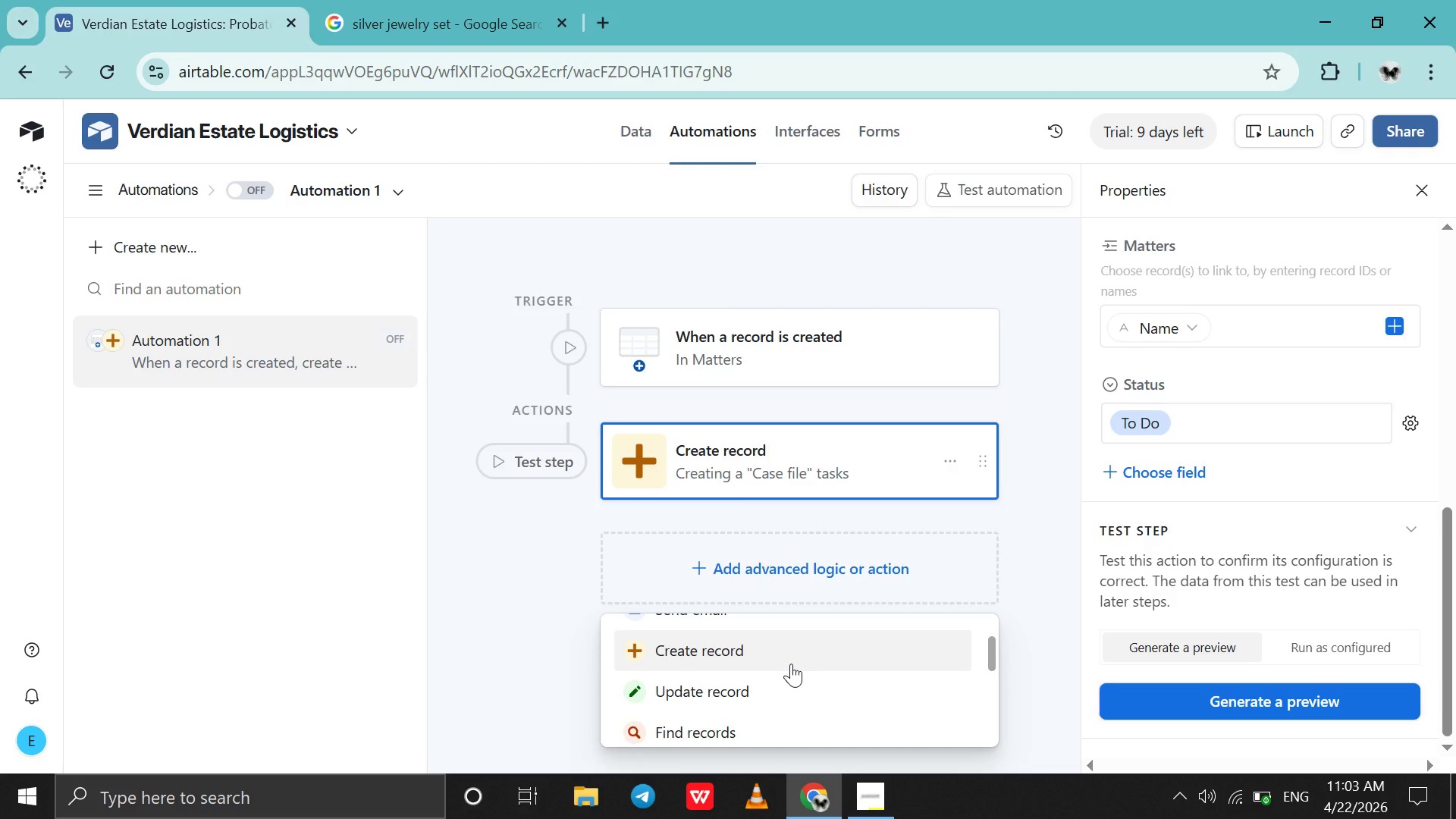 
left_click([803, 671])
 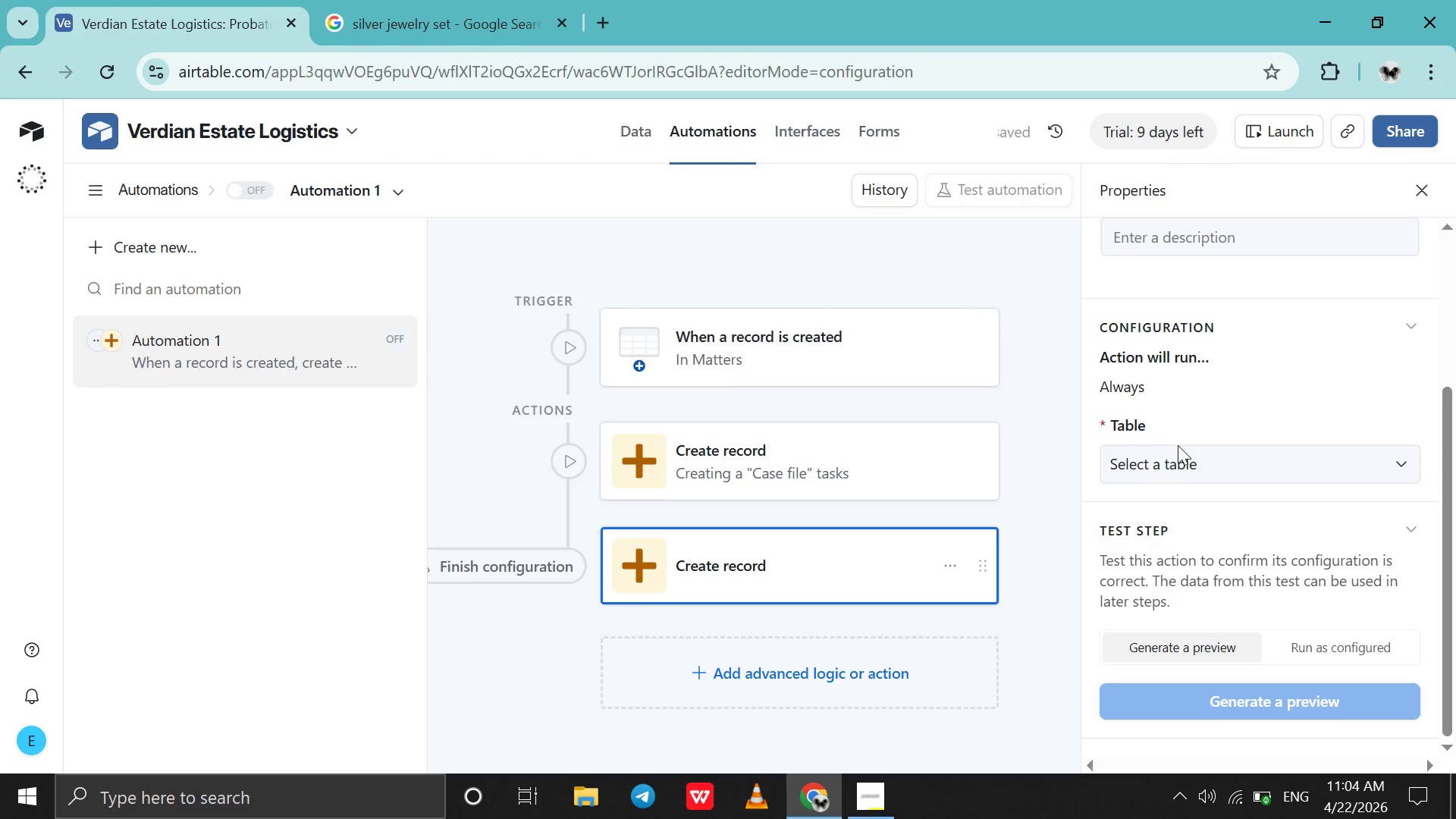 
scroll: coordinate [1186, 231], scroll_direction: up, amount: 1.0
 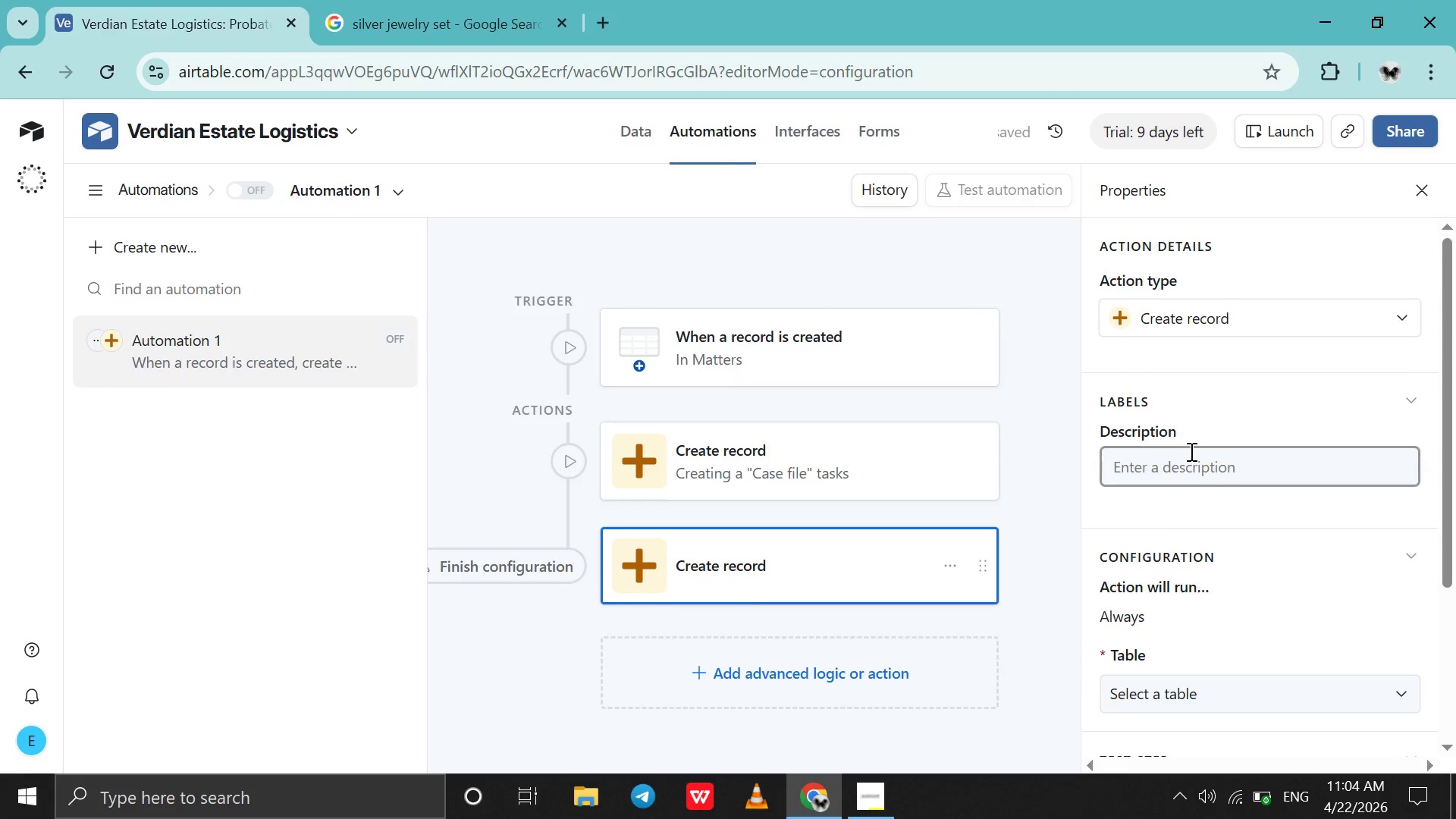 
left_click([1190, 453])
 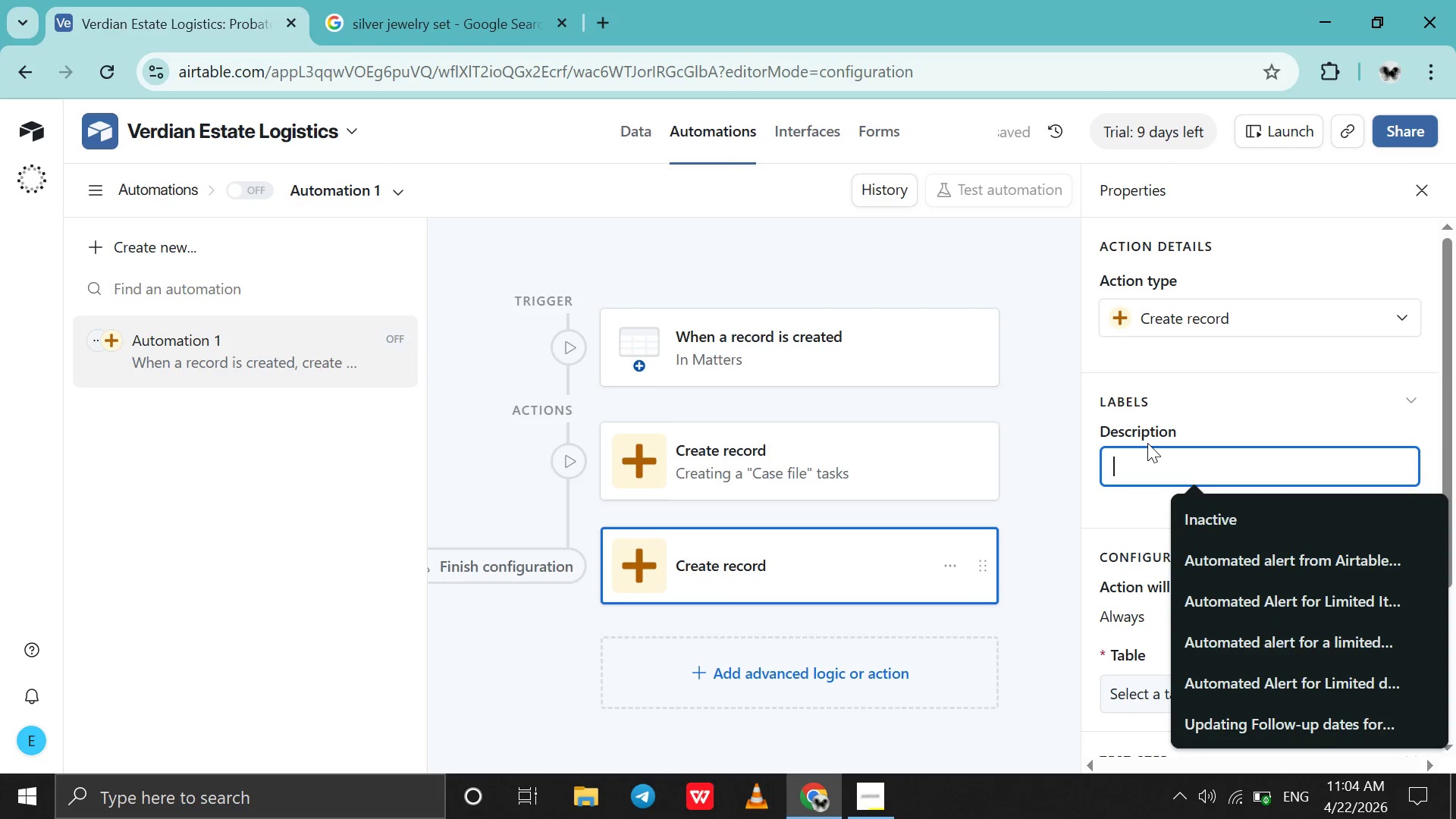 
type(Creating )
 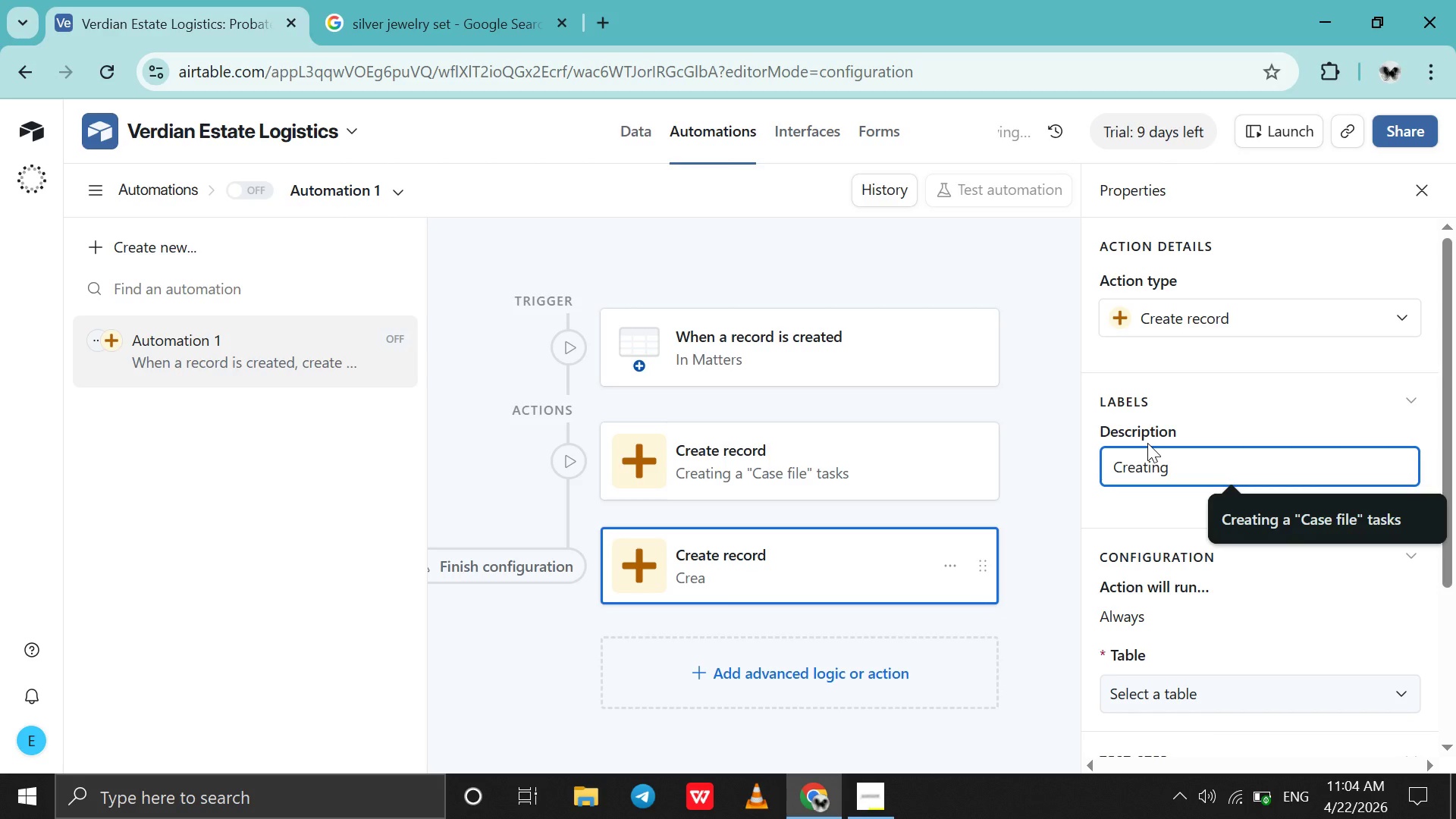 
wait(6.66)
 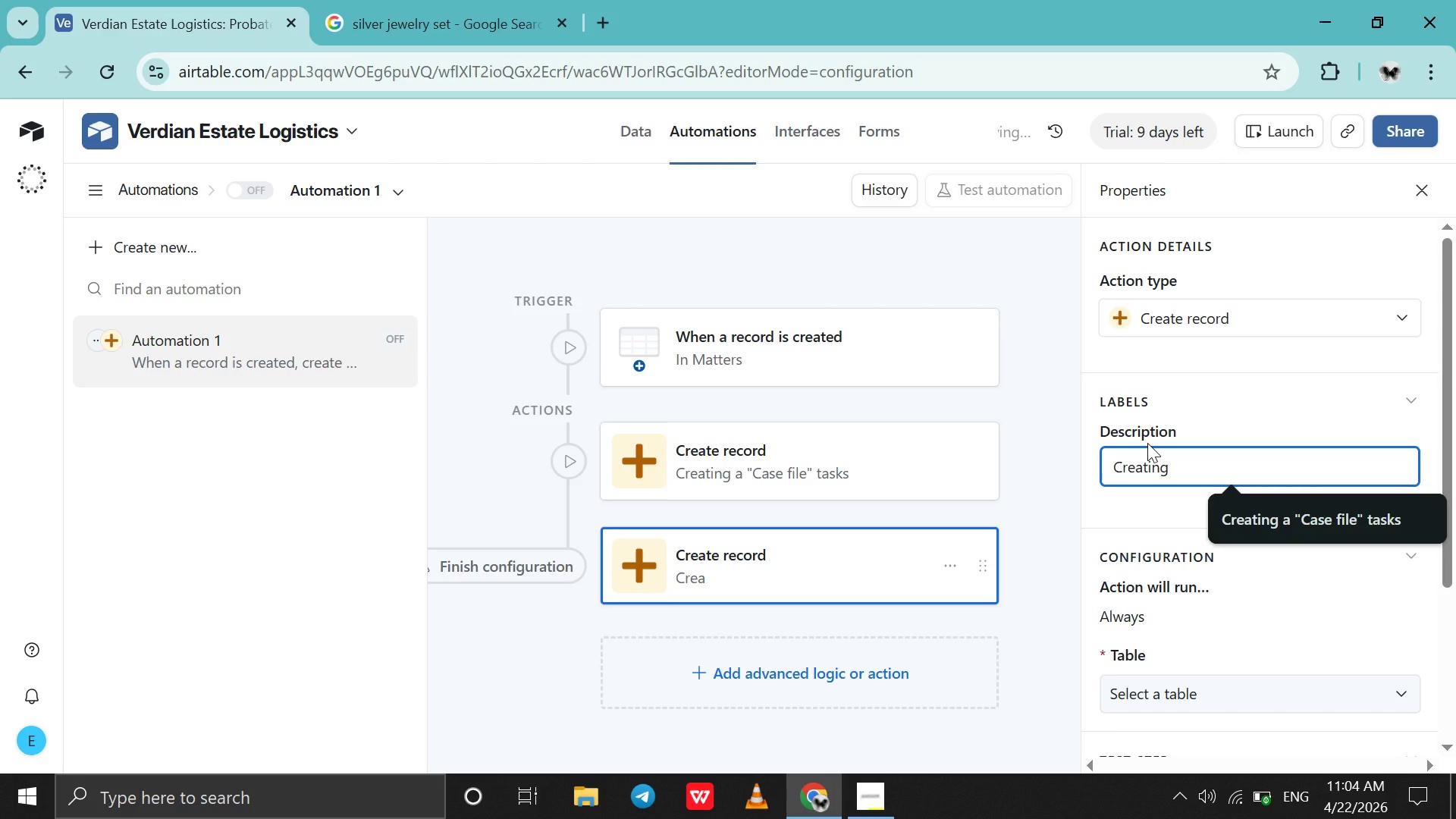 
type(an "Identifing Heirs )
key(Backspace)
type(" task)
 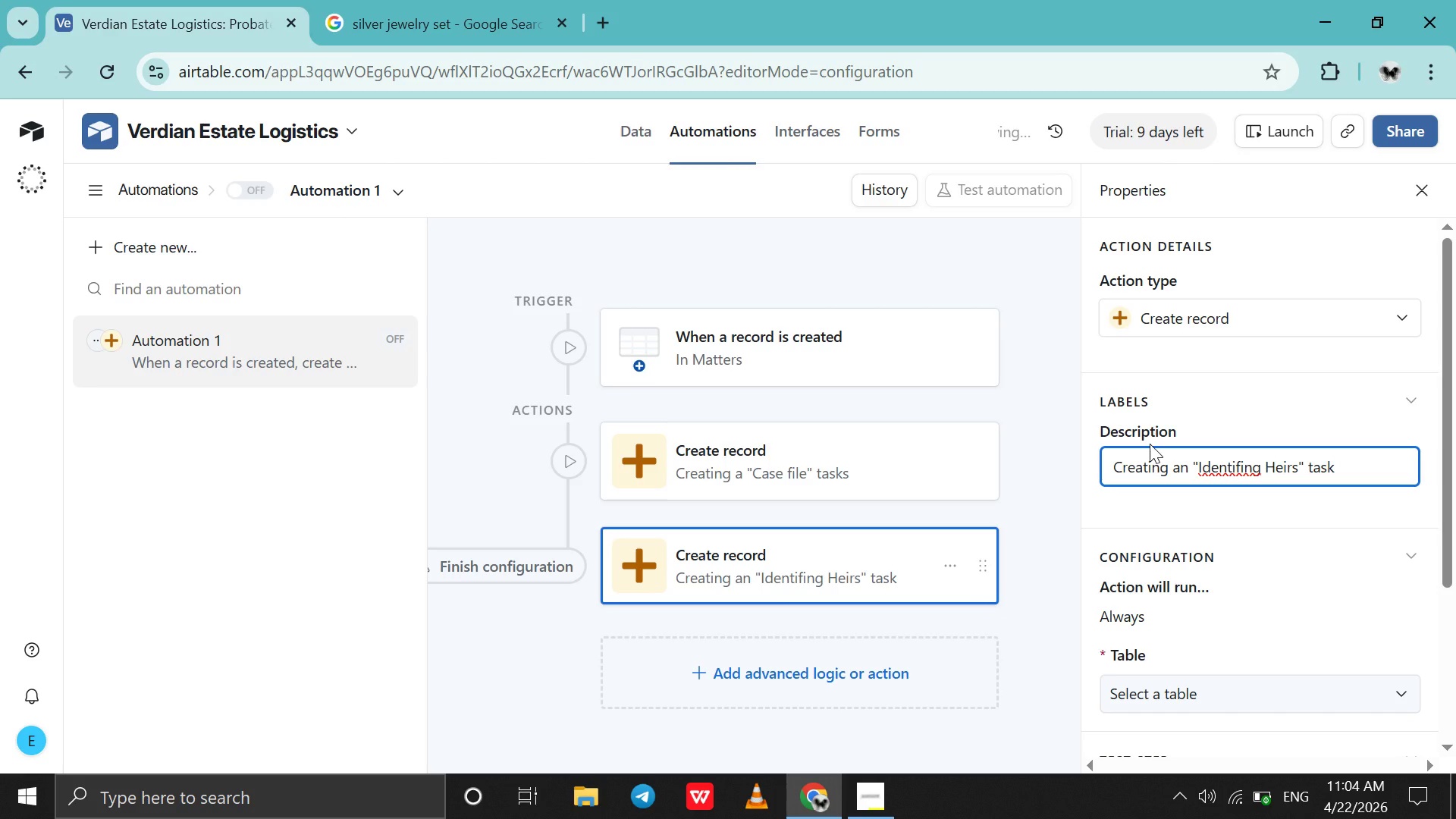 
wait(5.97)
 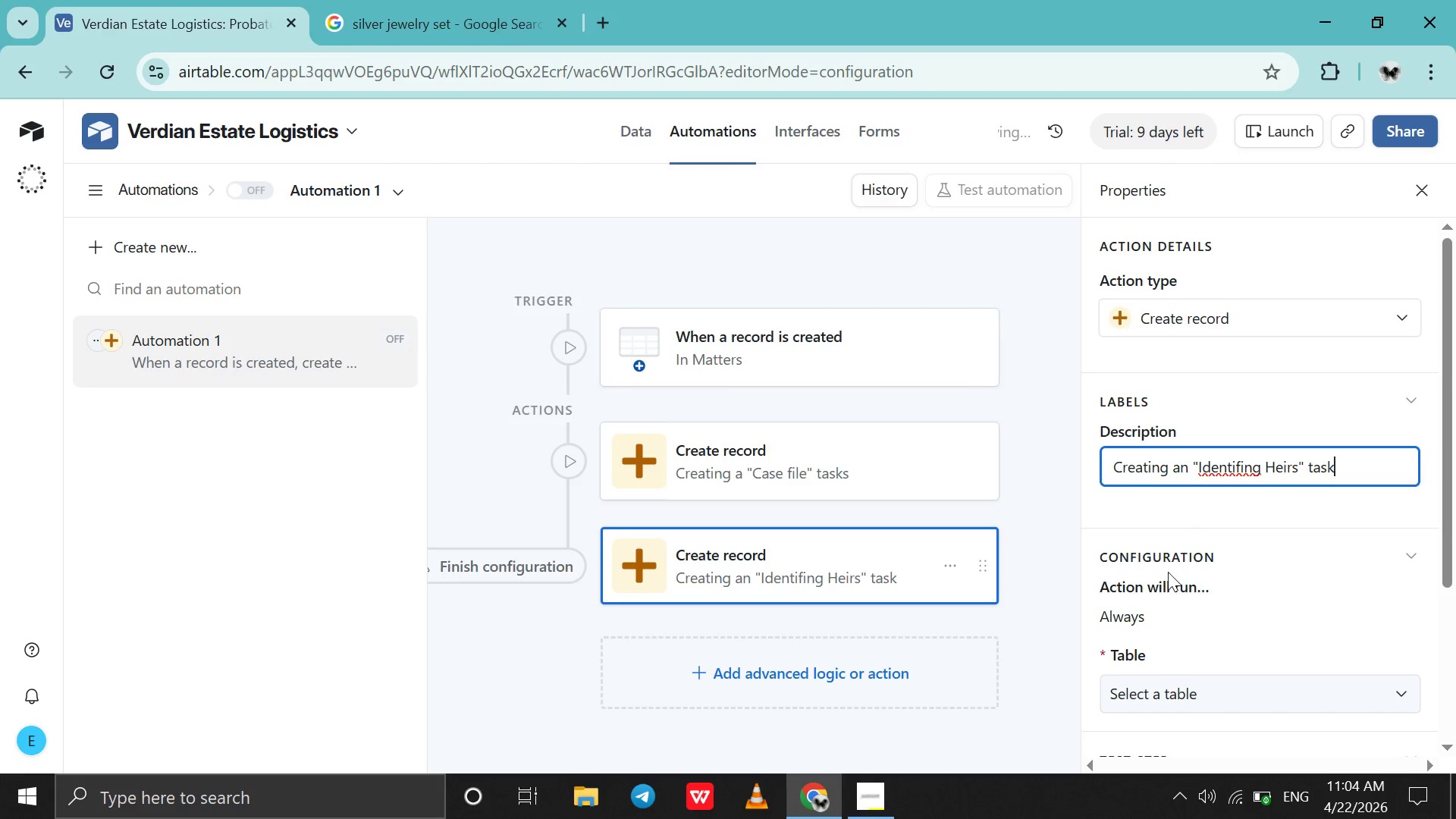 
left_click([1254, 466])
 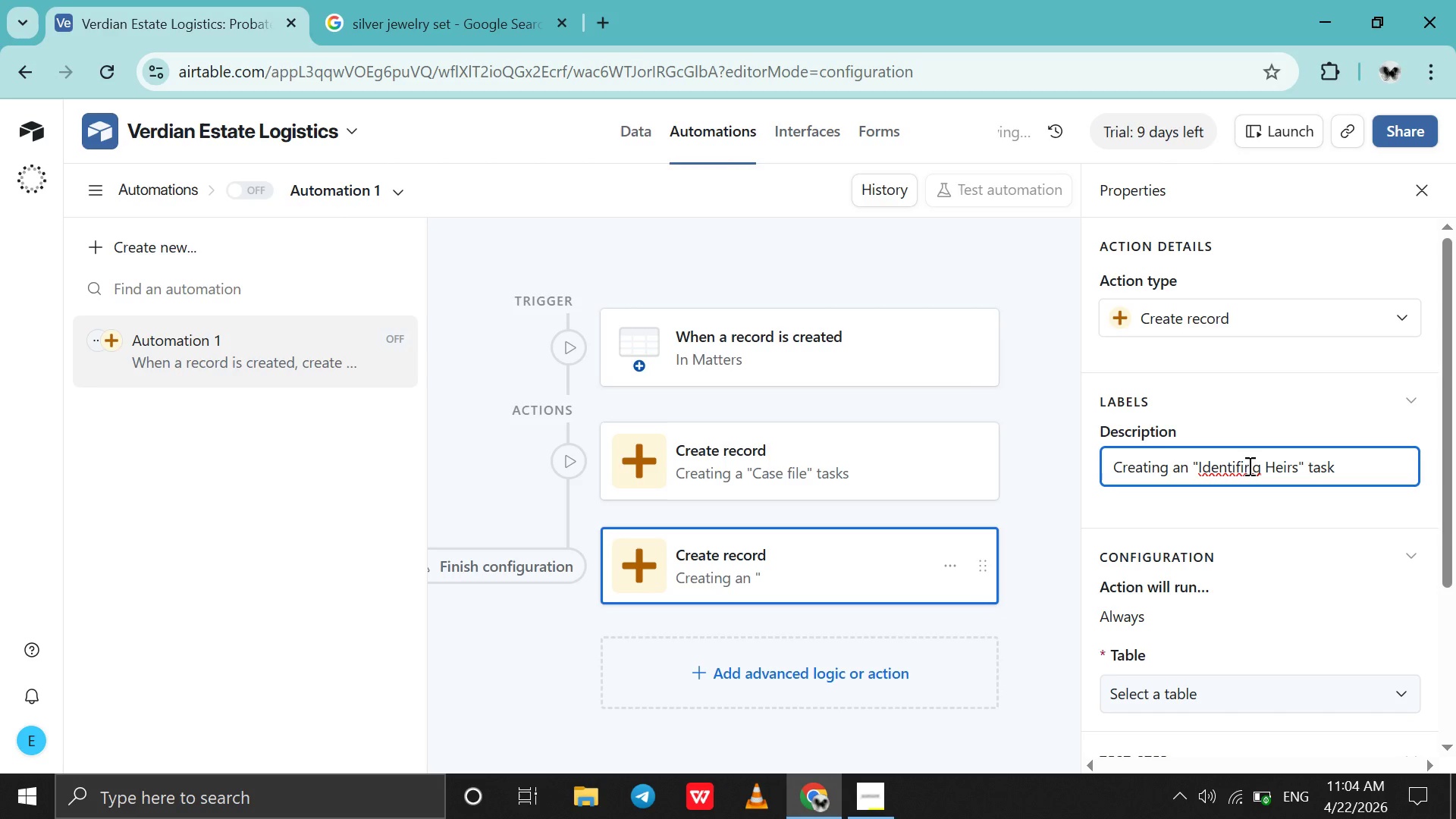 
left_click([1265, 462])
 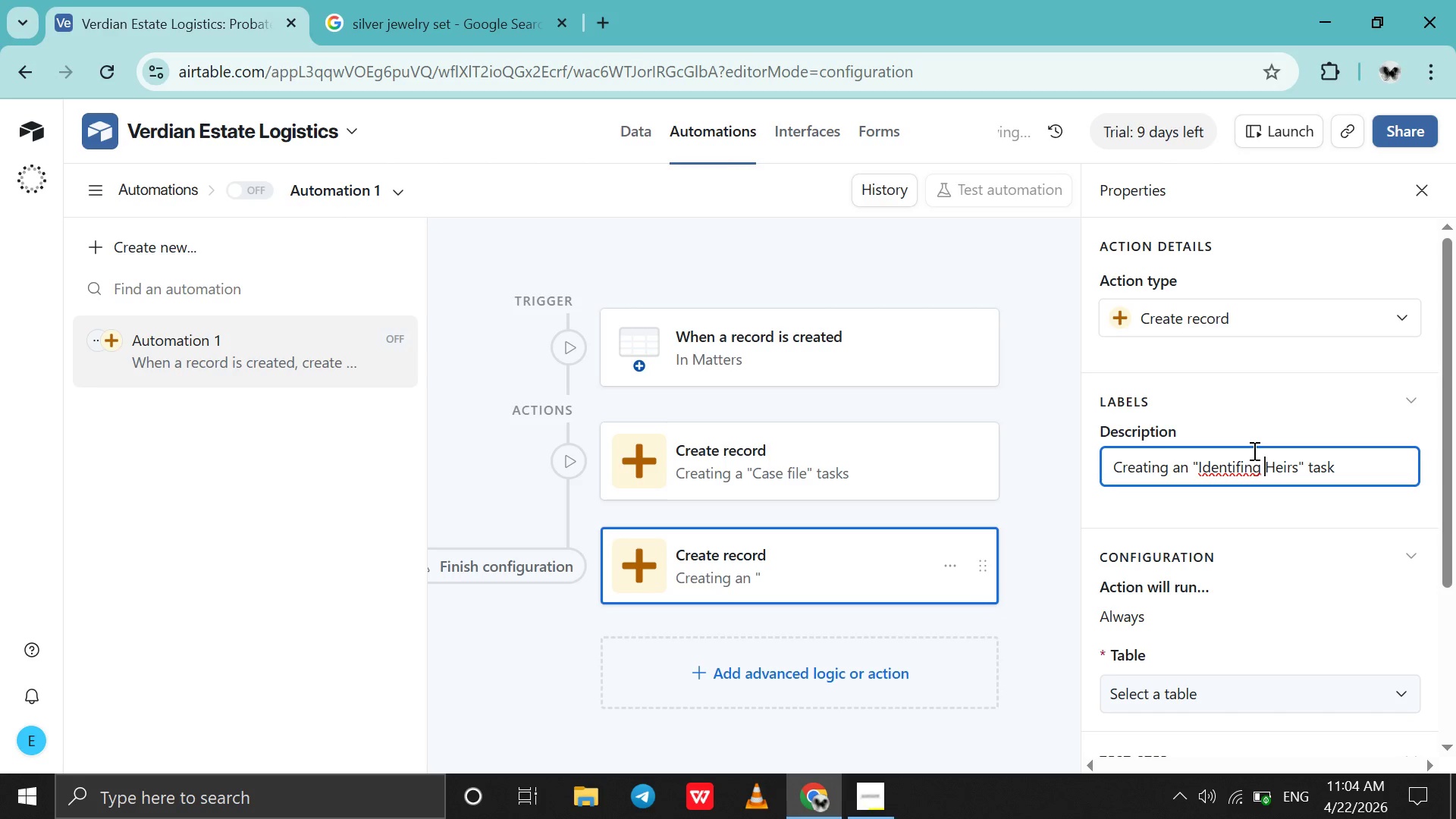 
key(Backspace)
 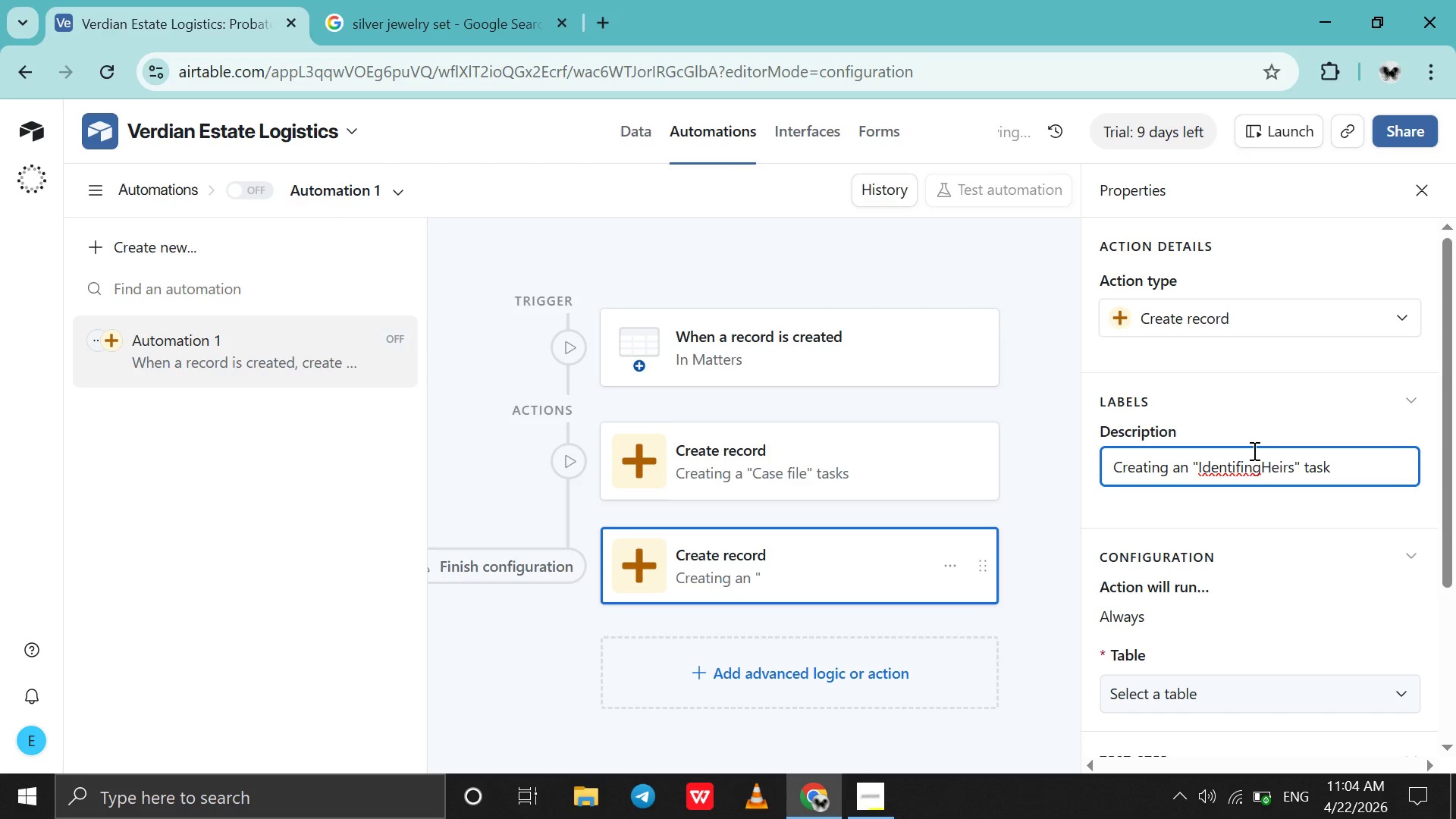 
key(Backspace)
 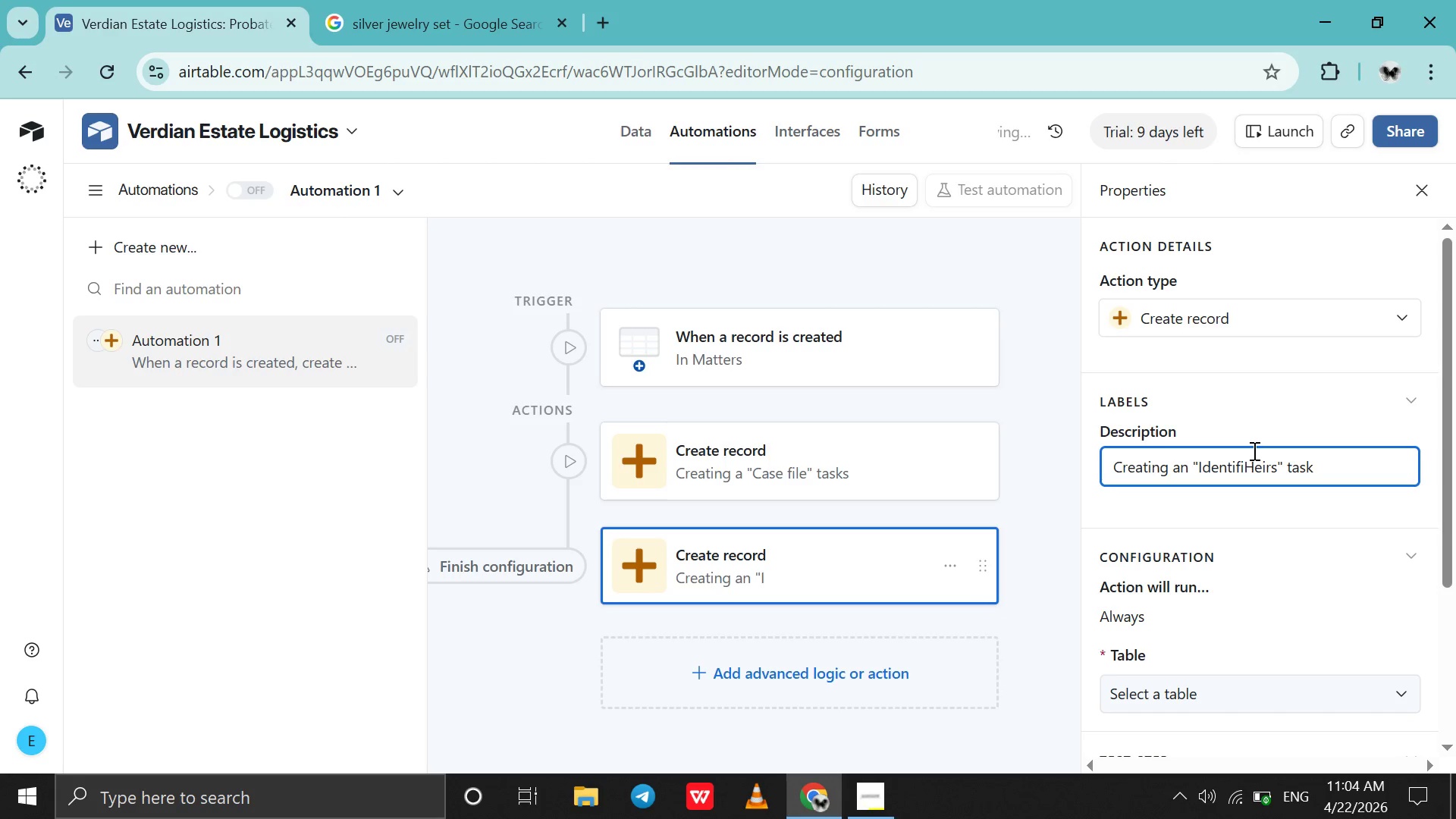 
key(Backspace)
 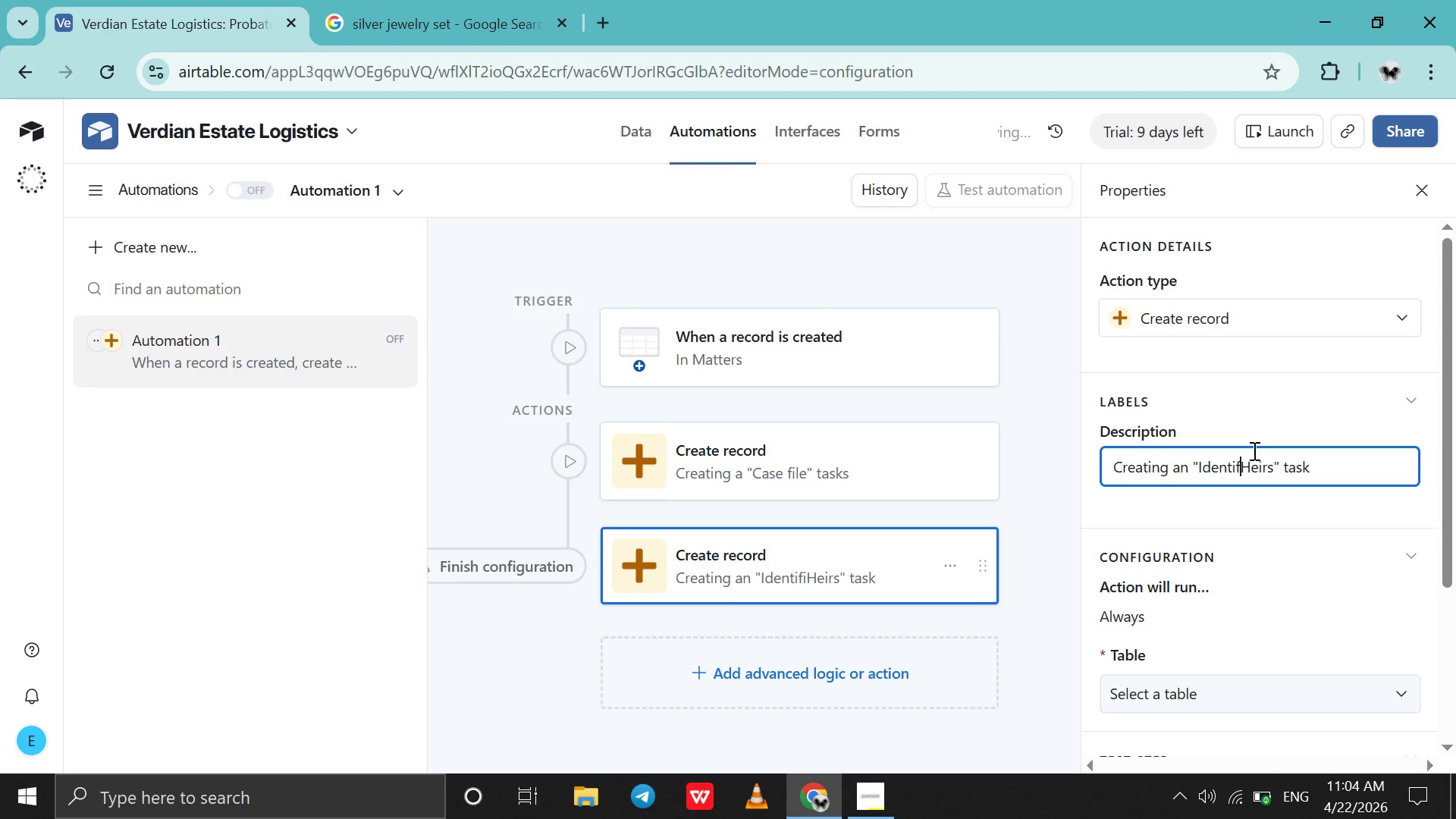 
key(Backspace)
 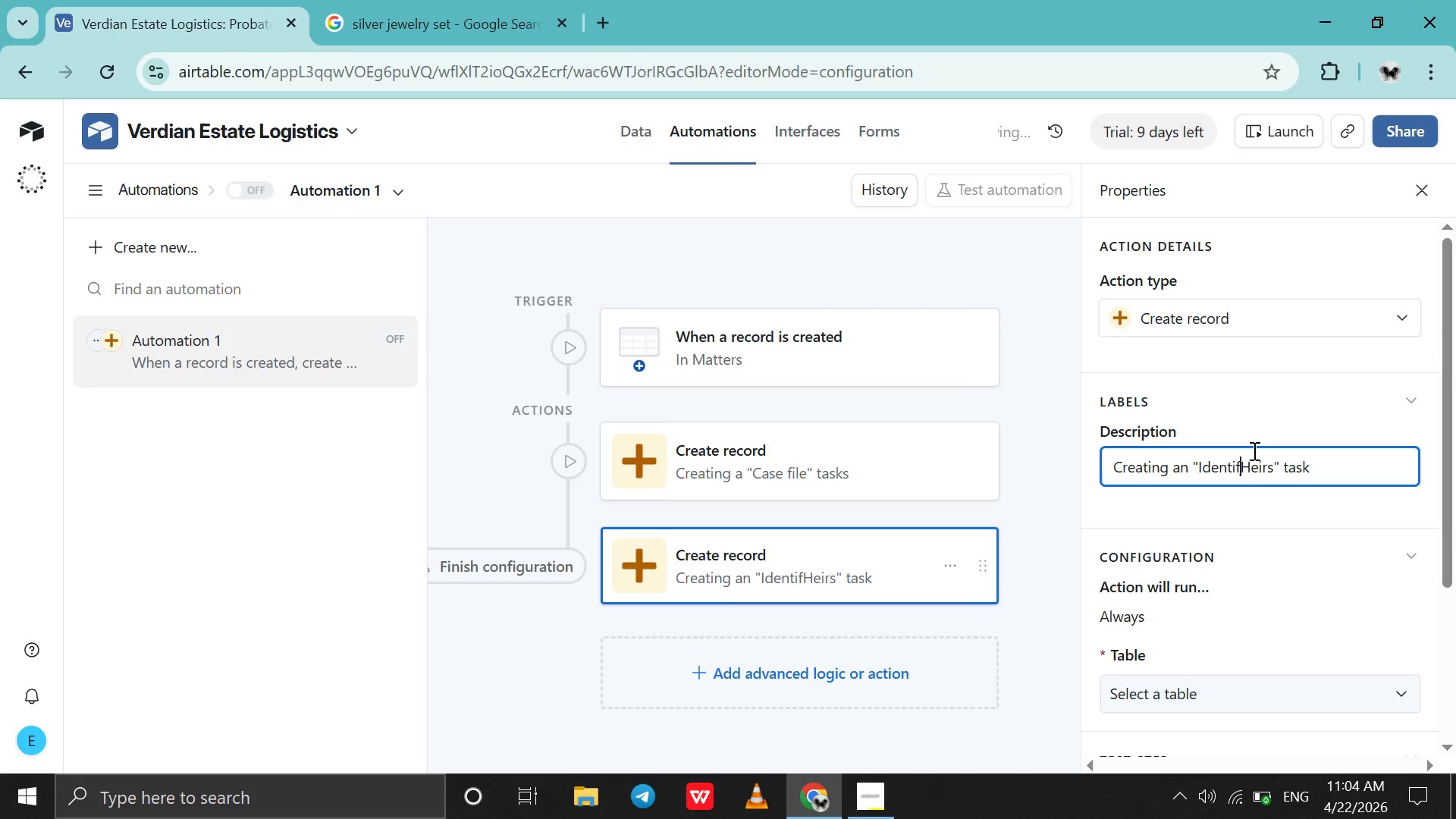 
key(Y)
 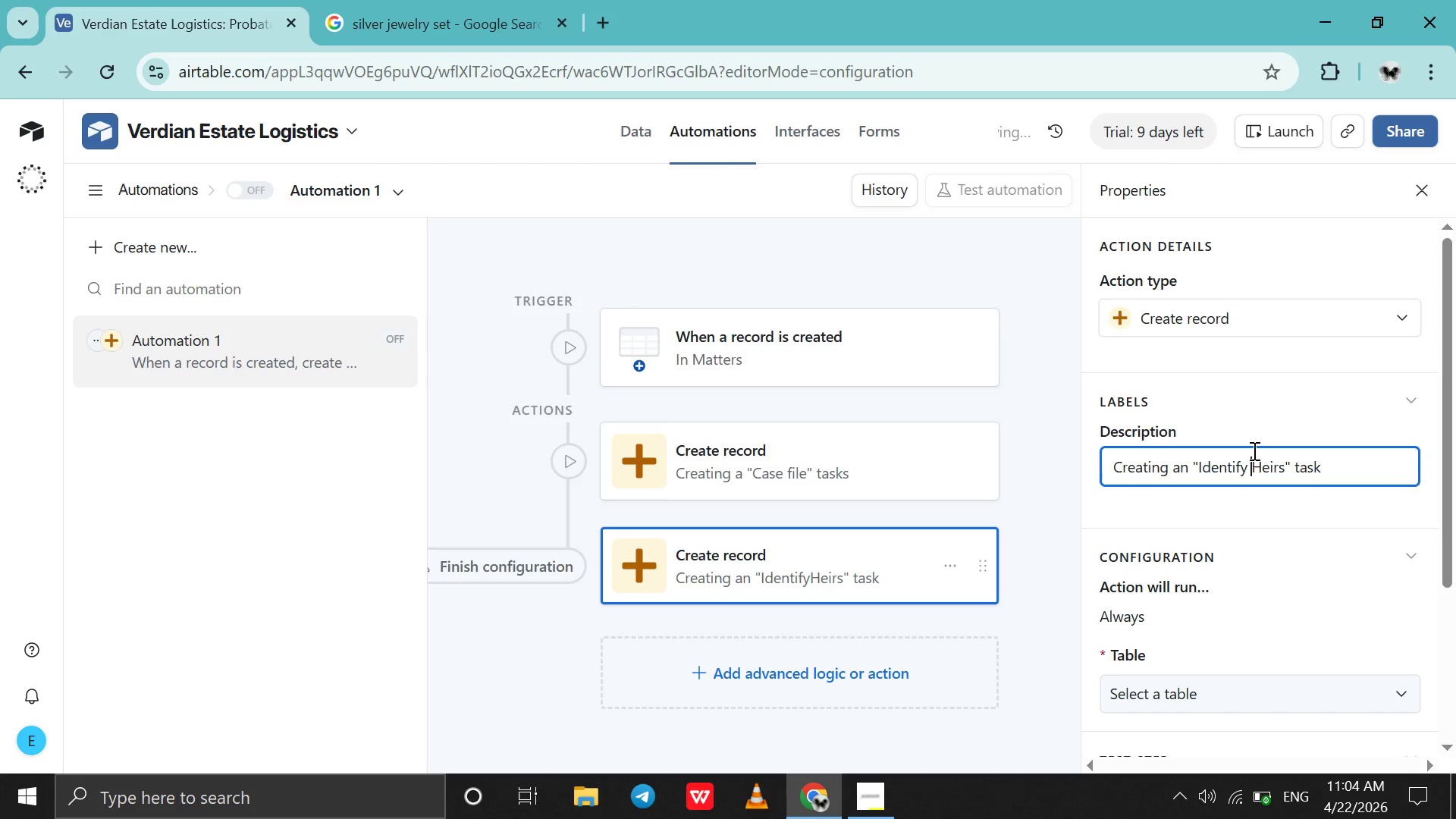 
key(Space)
 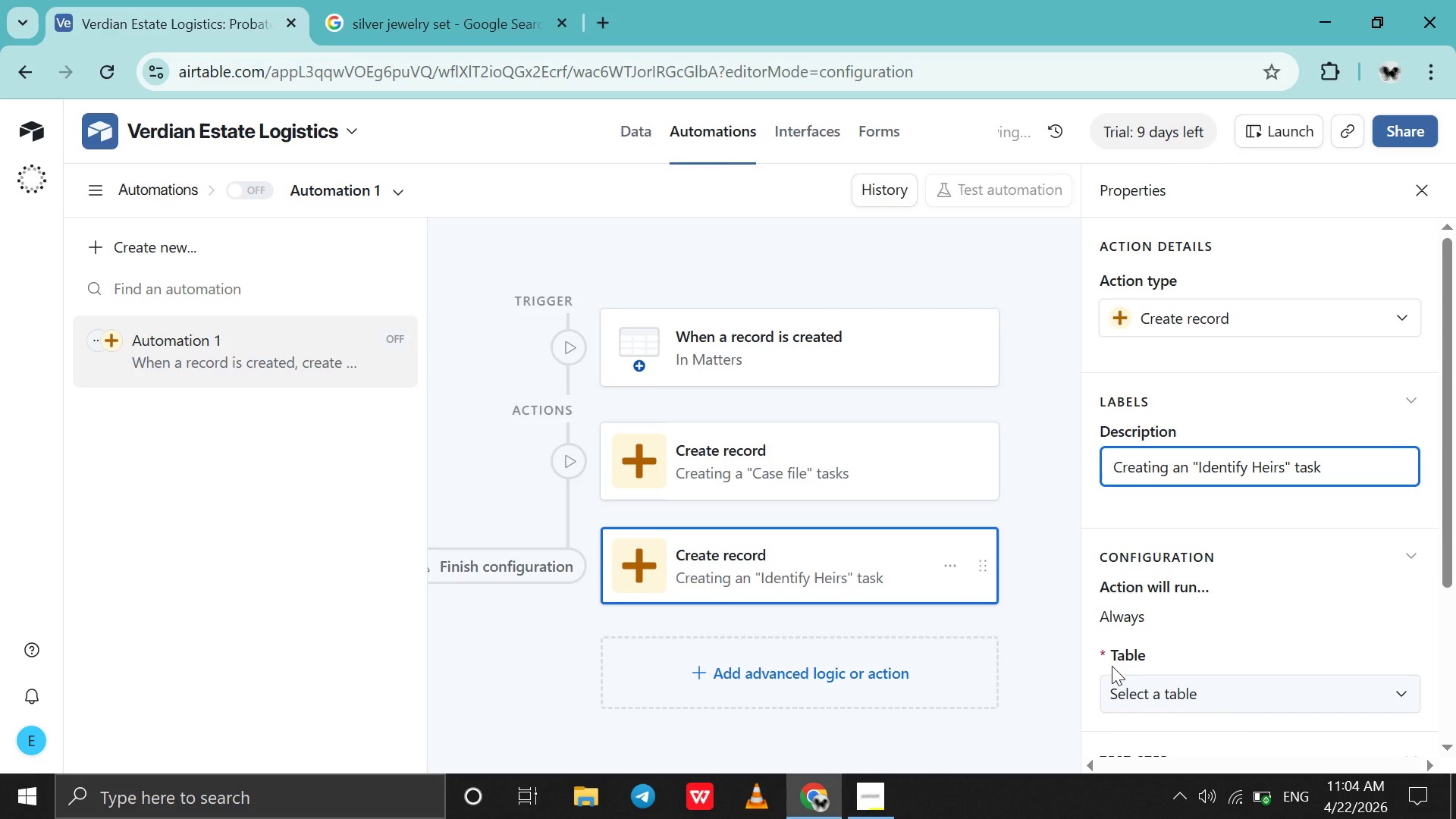 
left_click([1163, 705])
 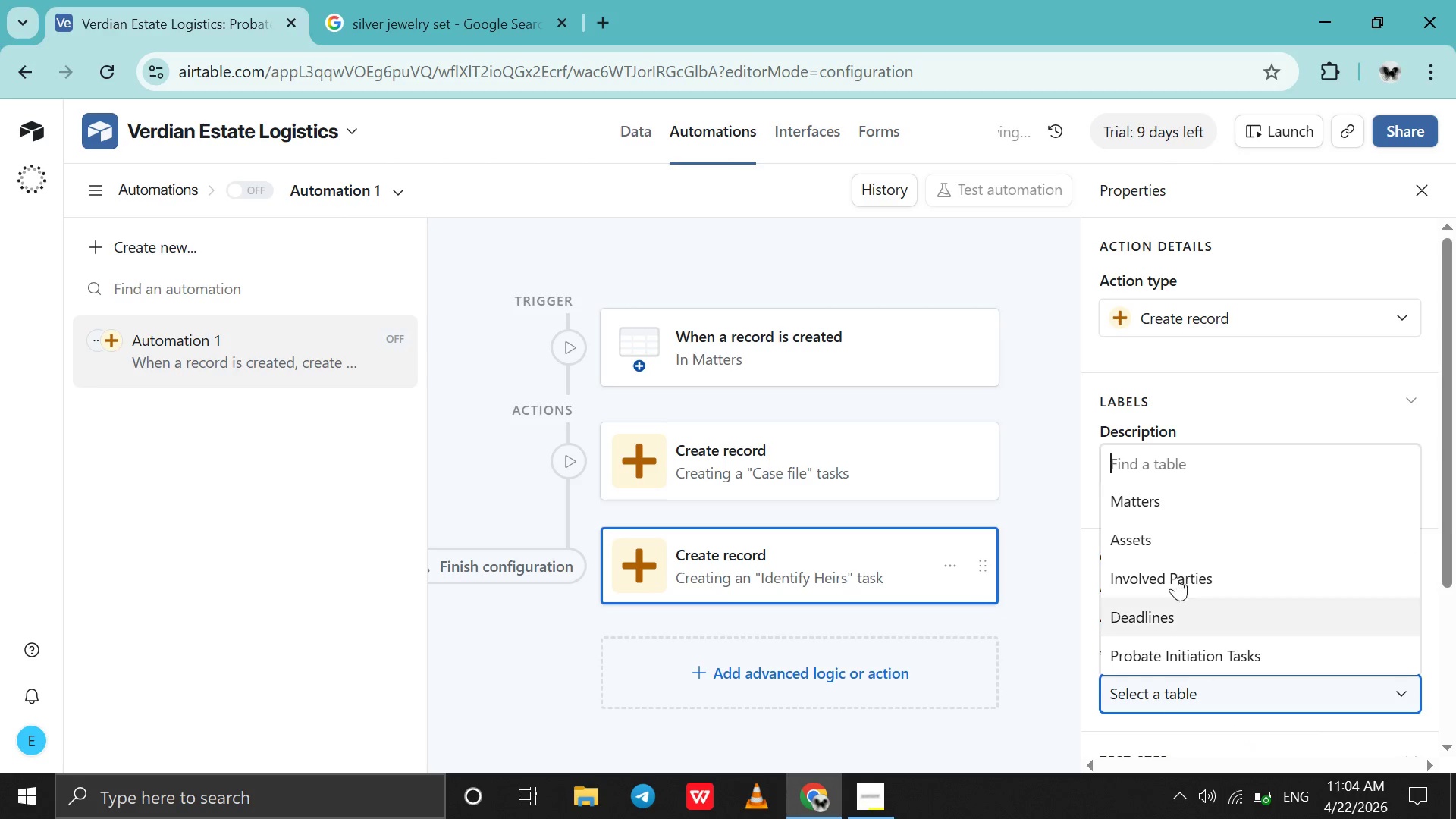 
scroll: coordinate [1160, 539], scroll_direction: down, amount: 1.0
 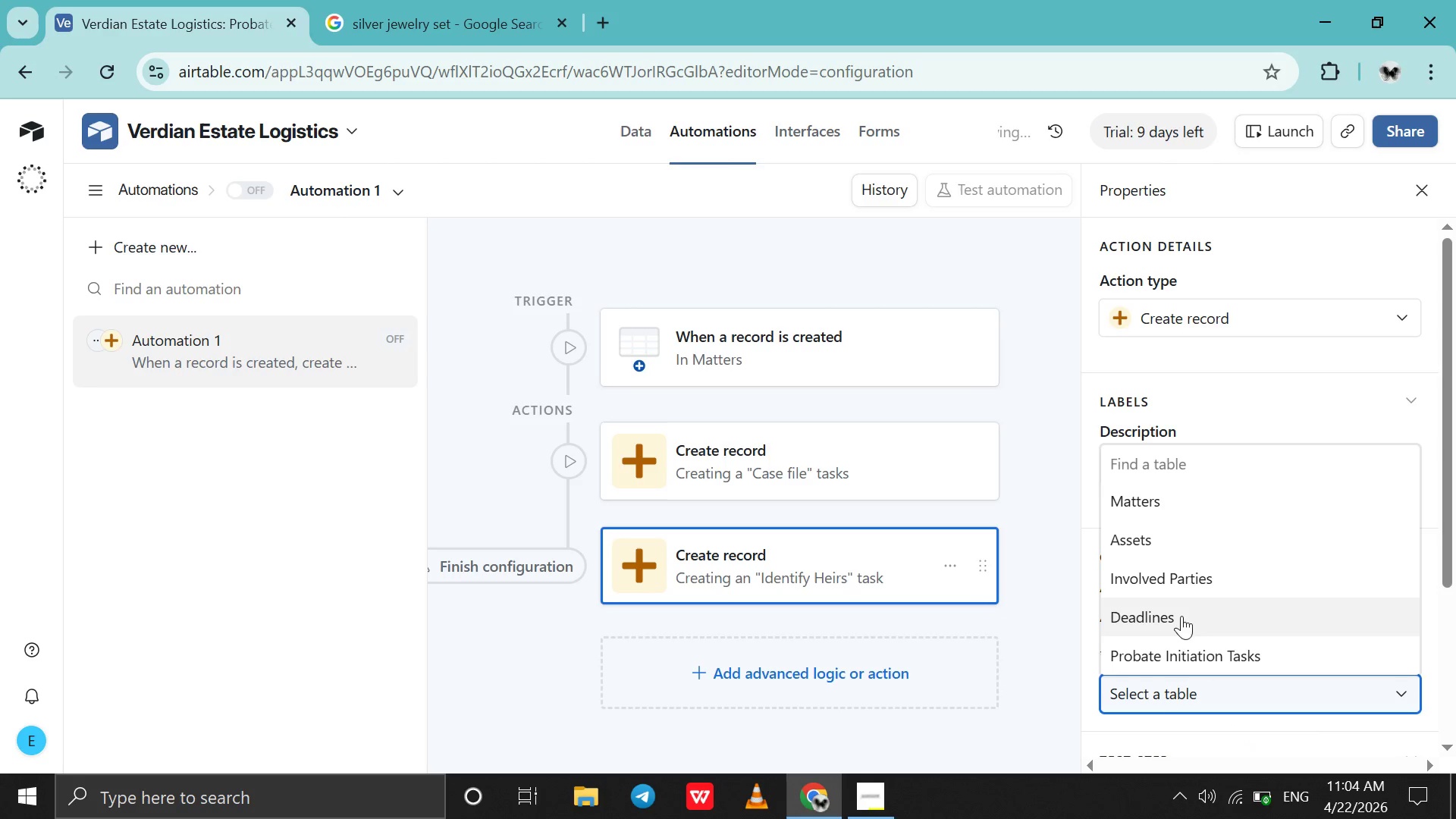 
scroll: coordinate [1187, 605], scroll_direction: none, amount: 0.0
 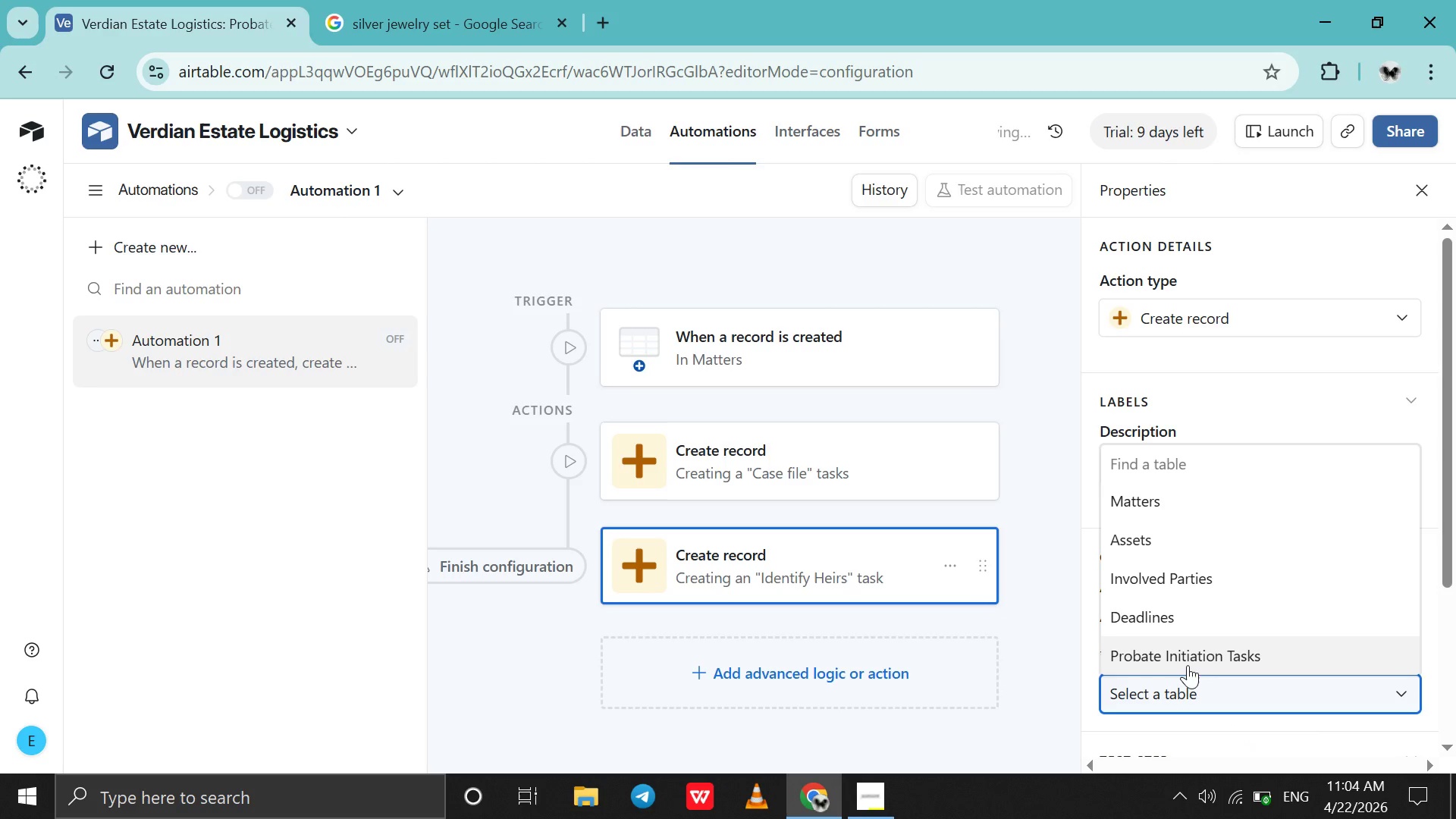 
left_click_drag(start_coordinate=[1188, 665], to_coordinate=[1189, 653])
 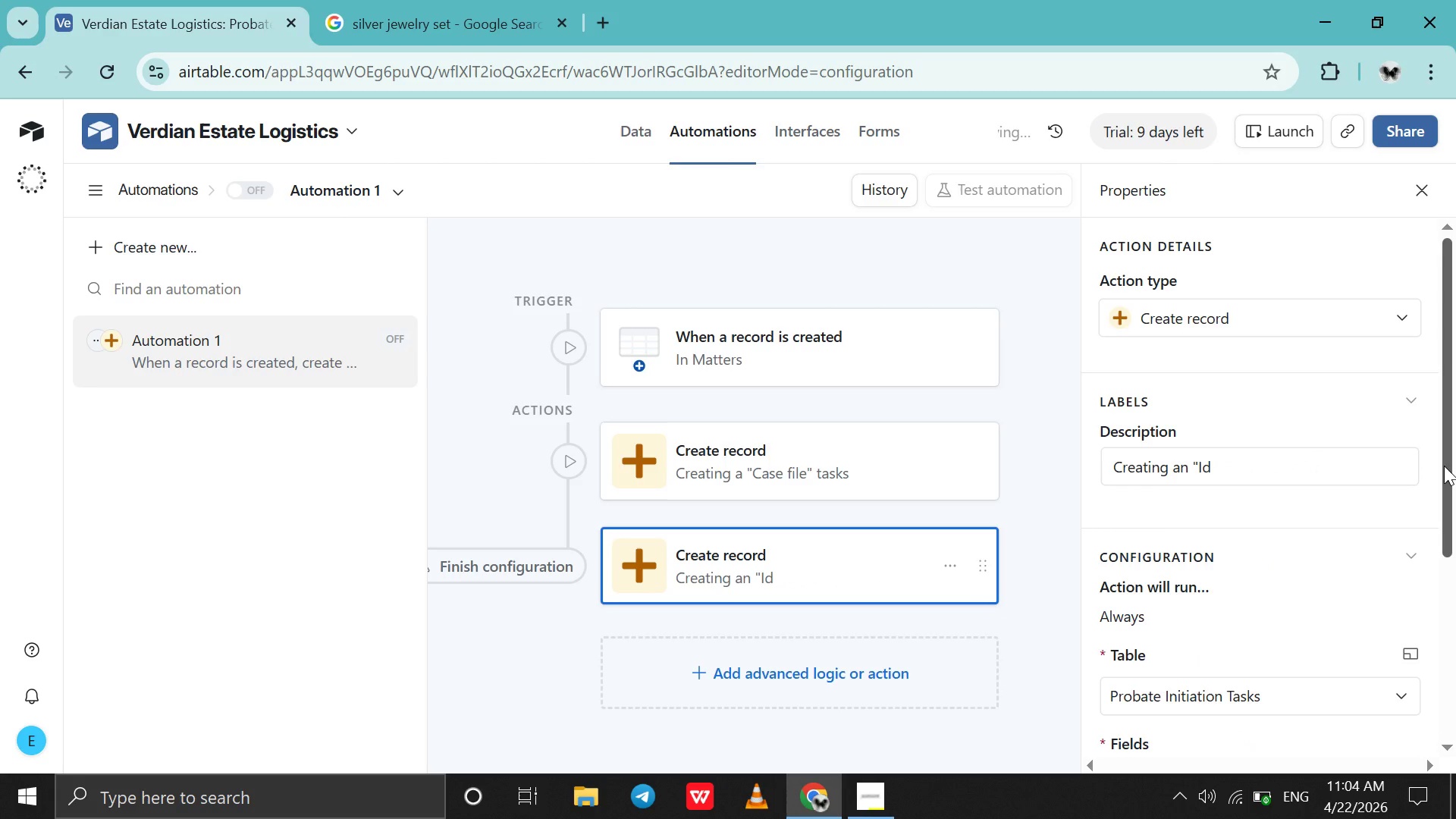 
left_click_drag(start_coordinate=[1444, 466], to_coordinate=[1439, 608])
 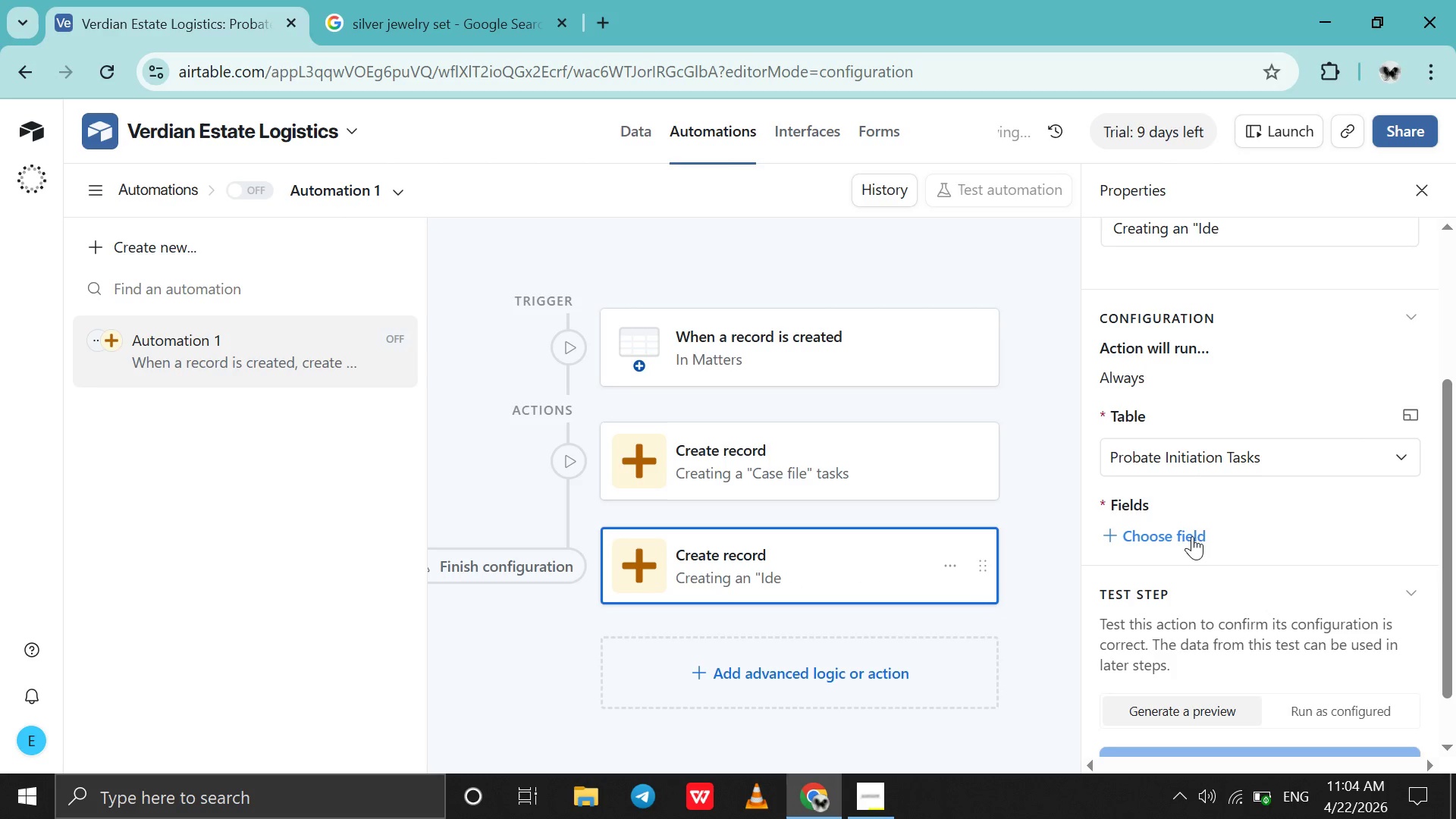 
double_click([1189, 536])
 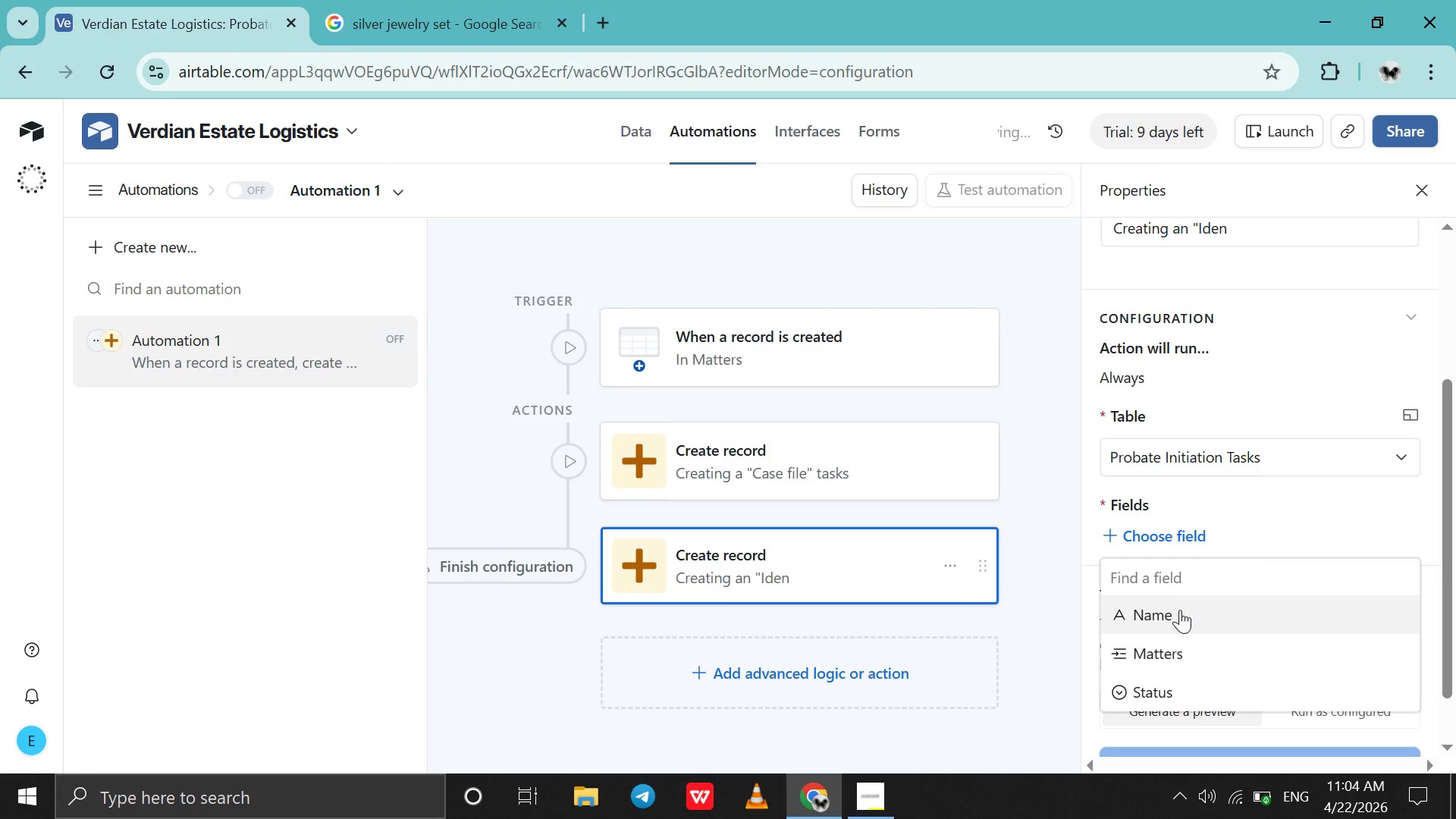 
left_click([1180, 610])
 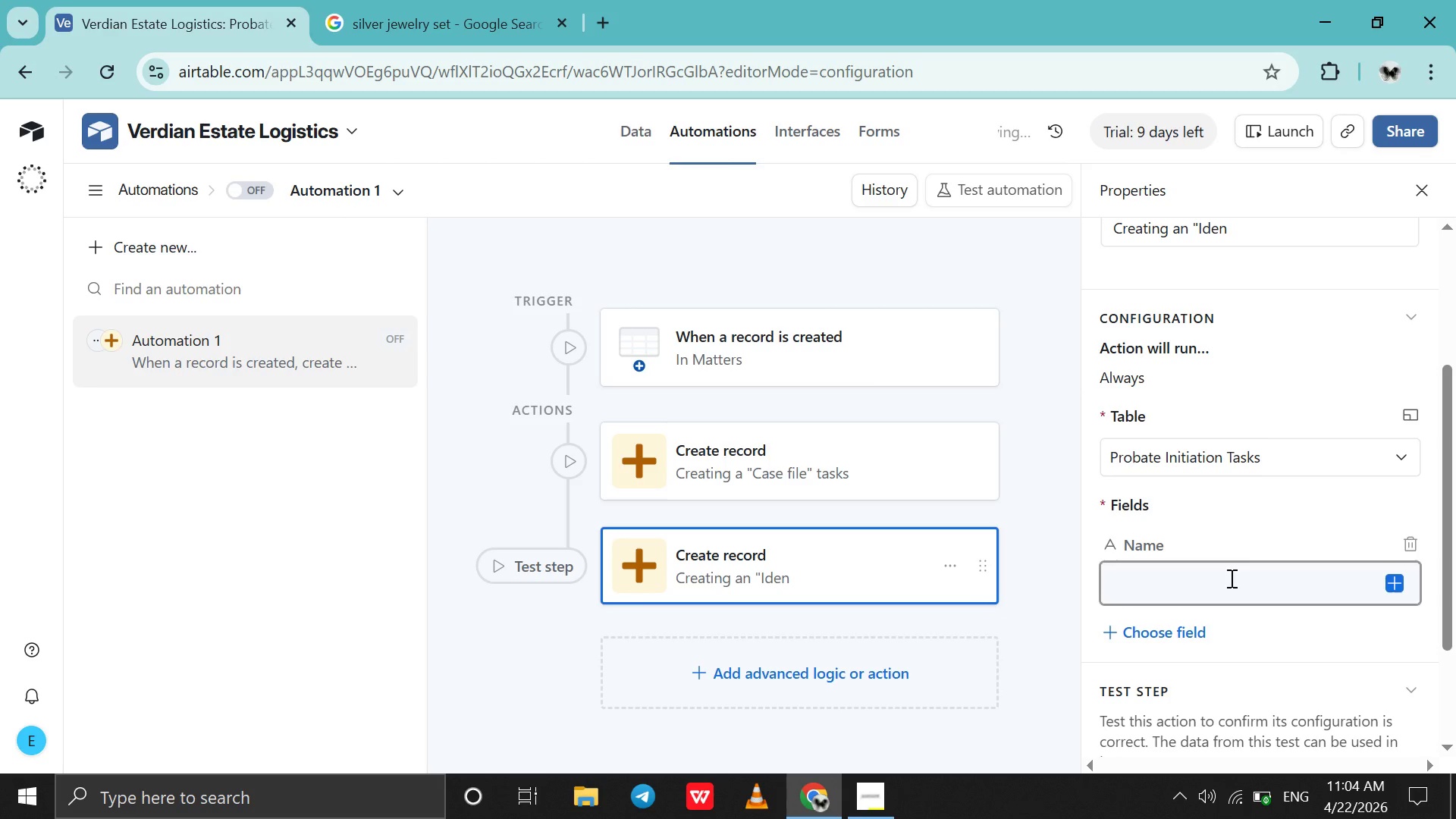 
left_click([1228, 580])
 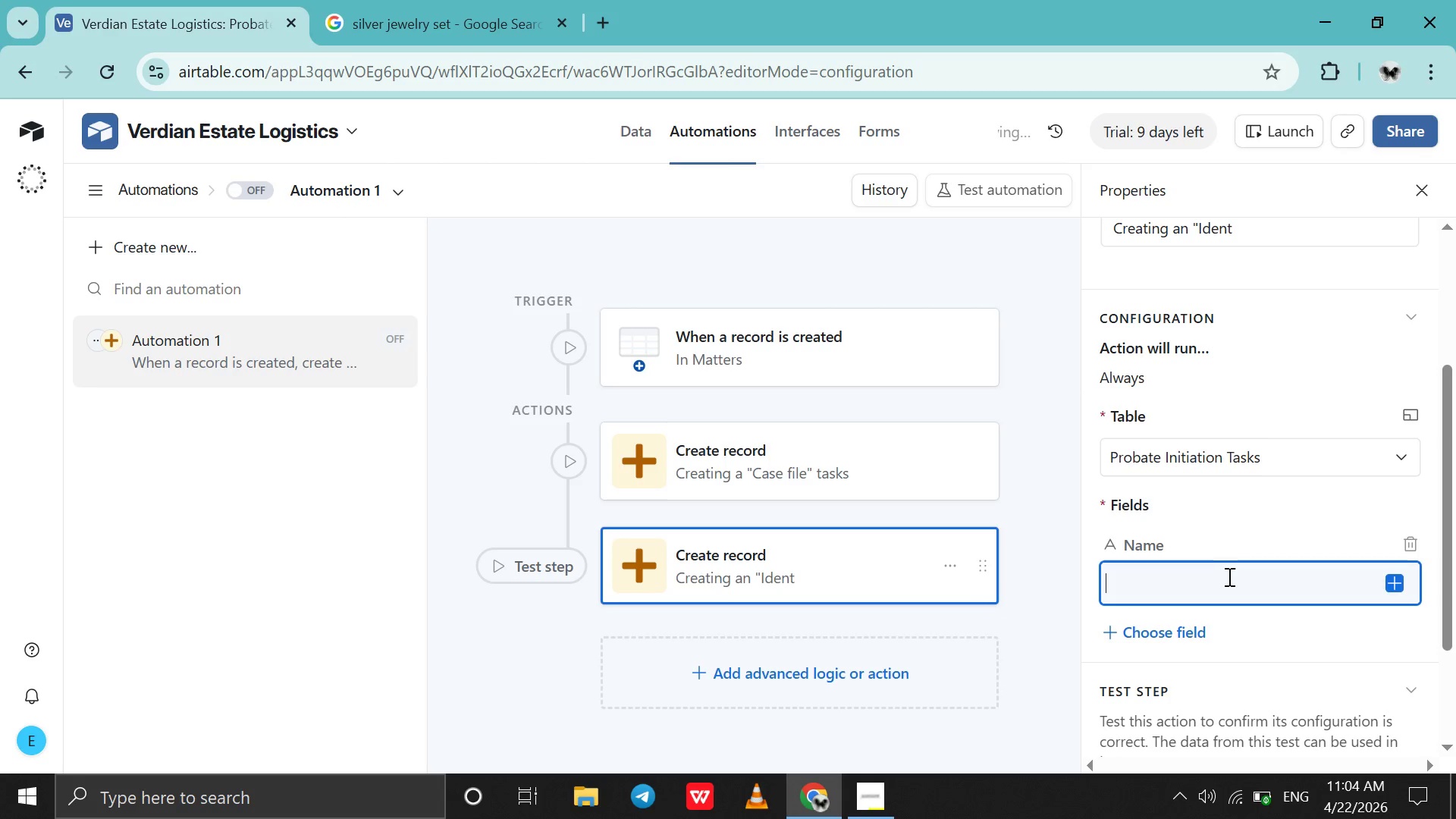 
type(Identify Heirs)
 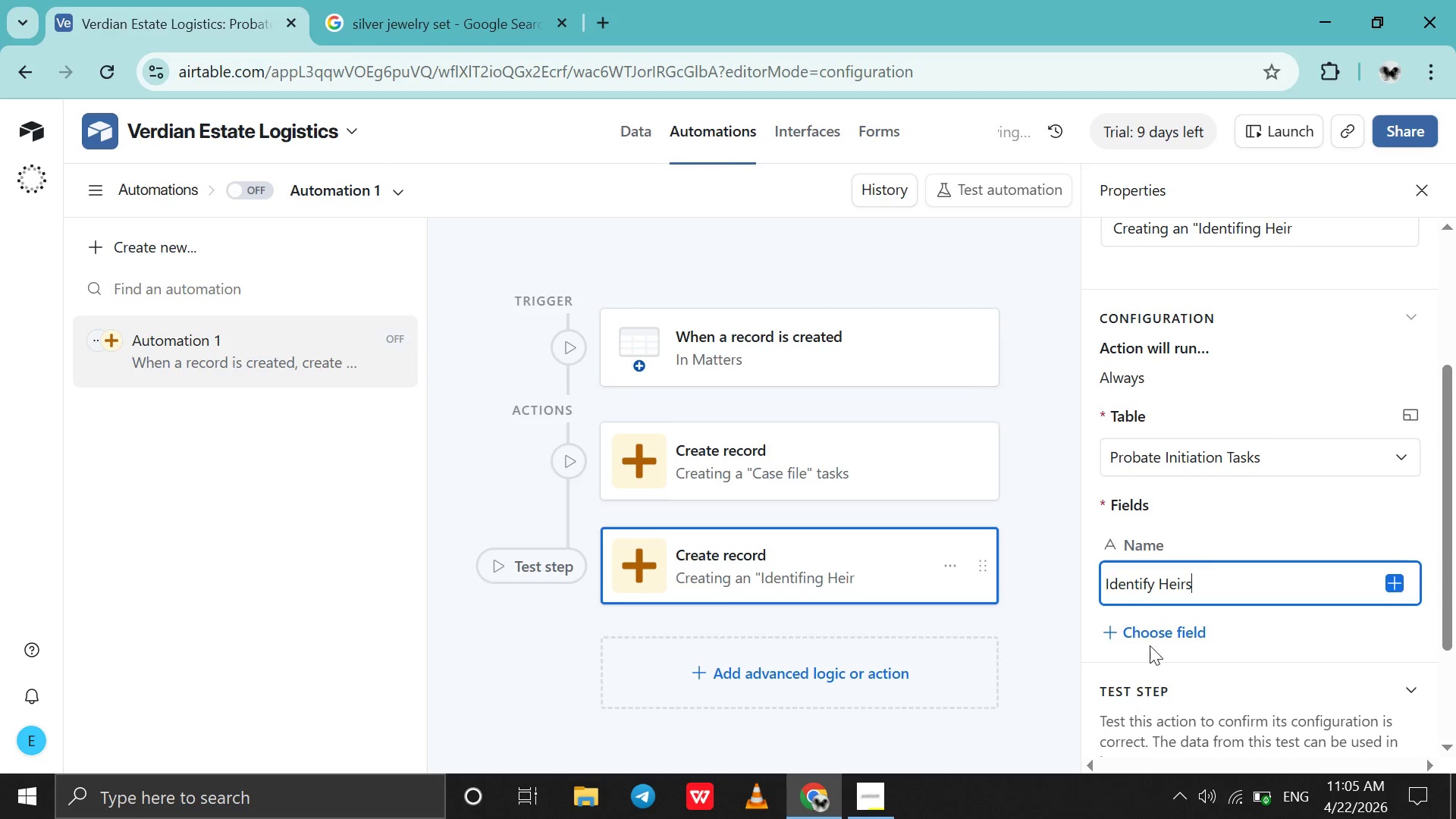 
left_click([1150, 642])
 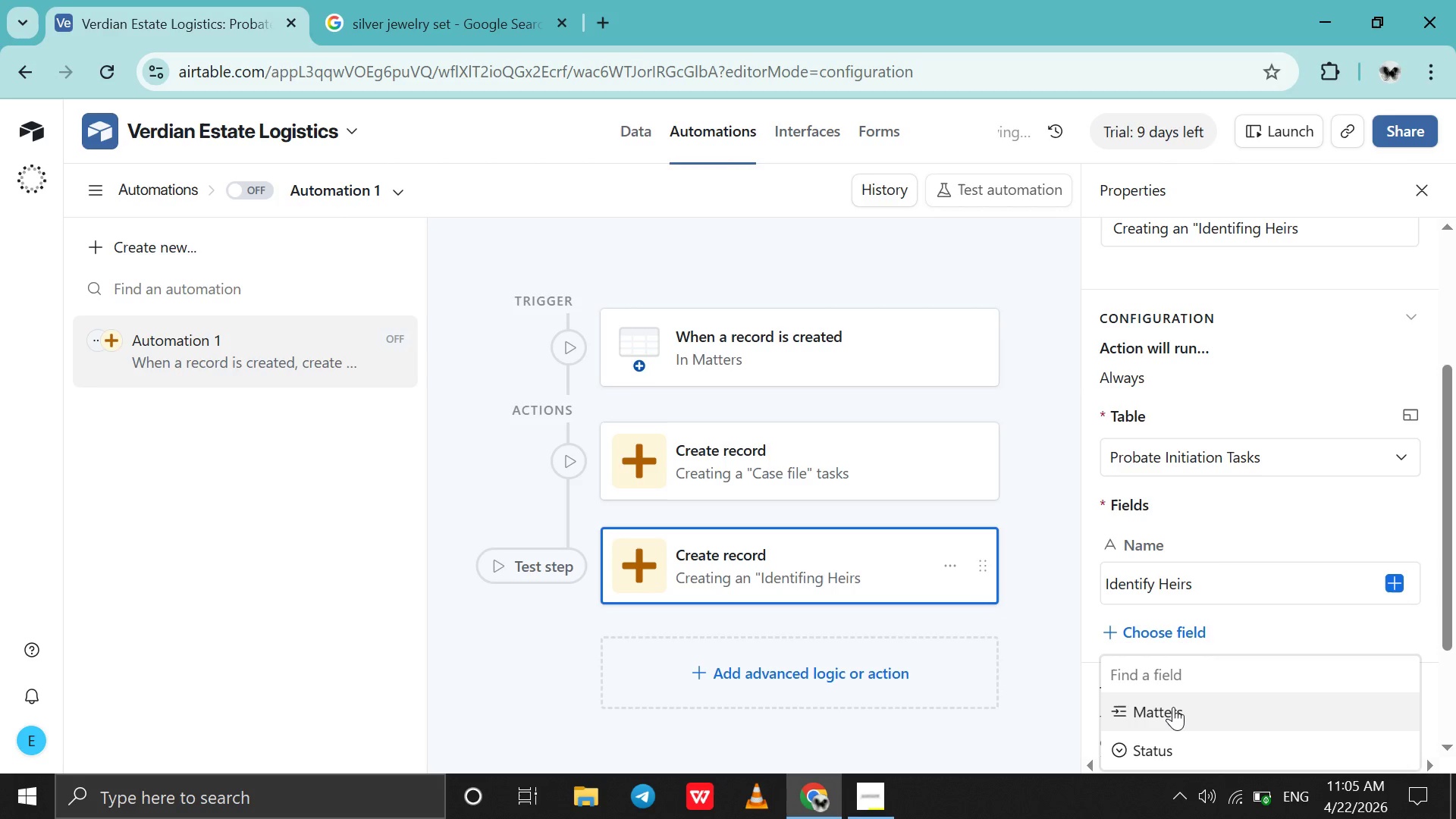 
left_click([1173, 707])
 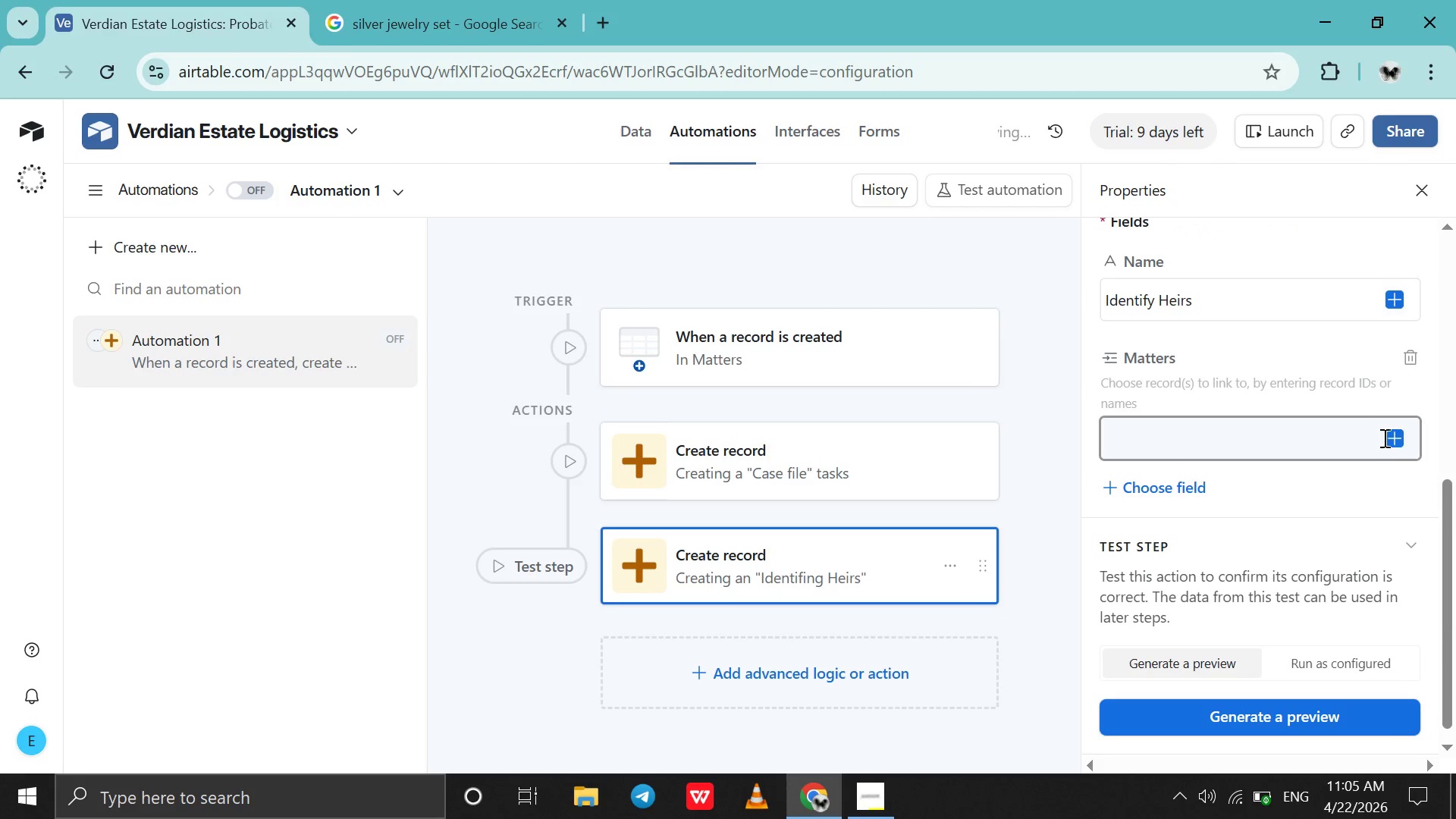 
left_click([1393, 438])
 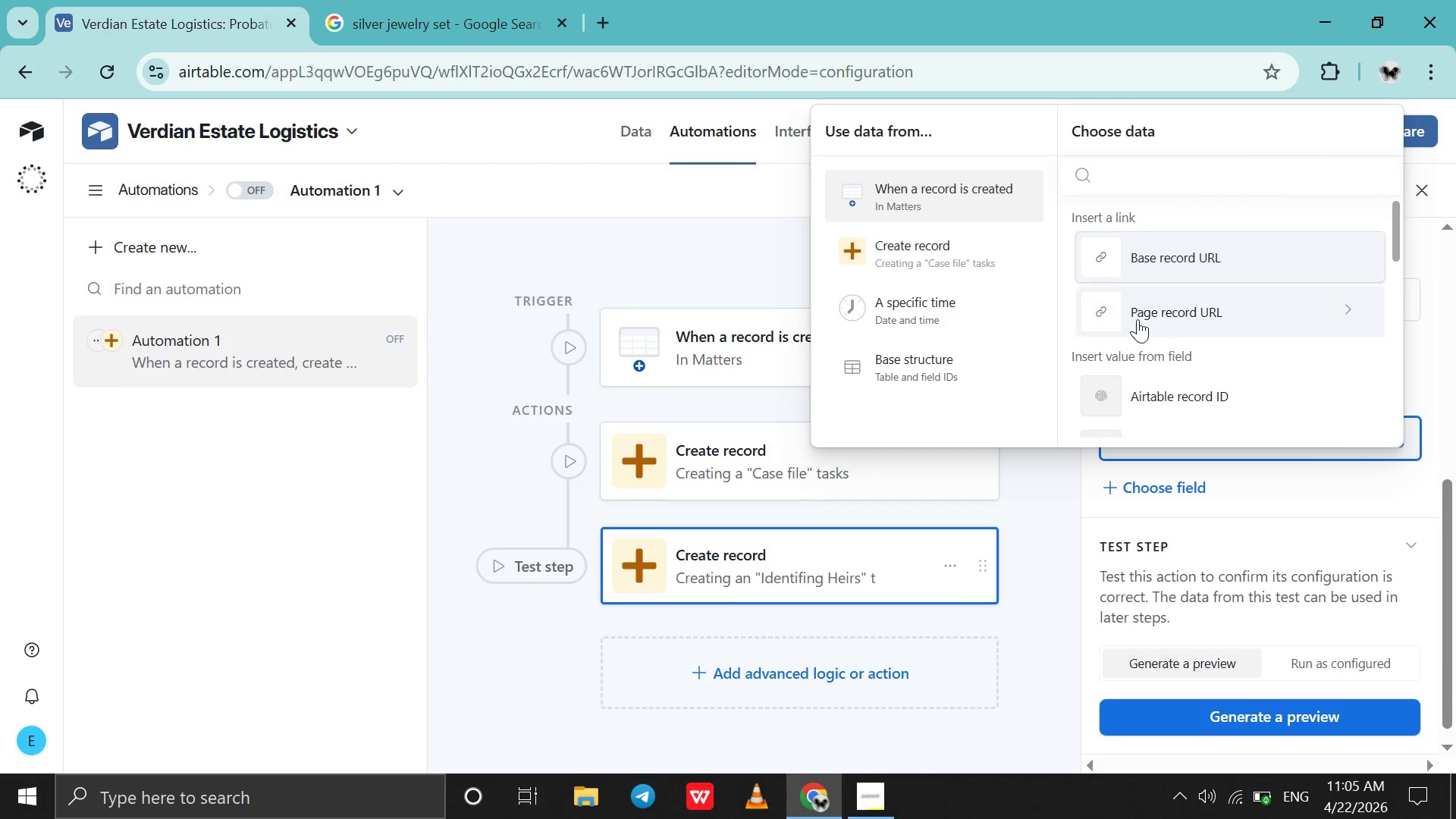 
scroll: coordinate [1138, 319], scroll_direction: none, amount: 0.0
 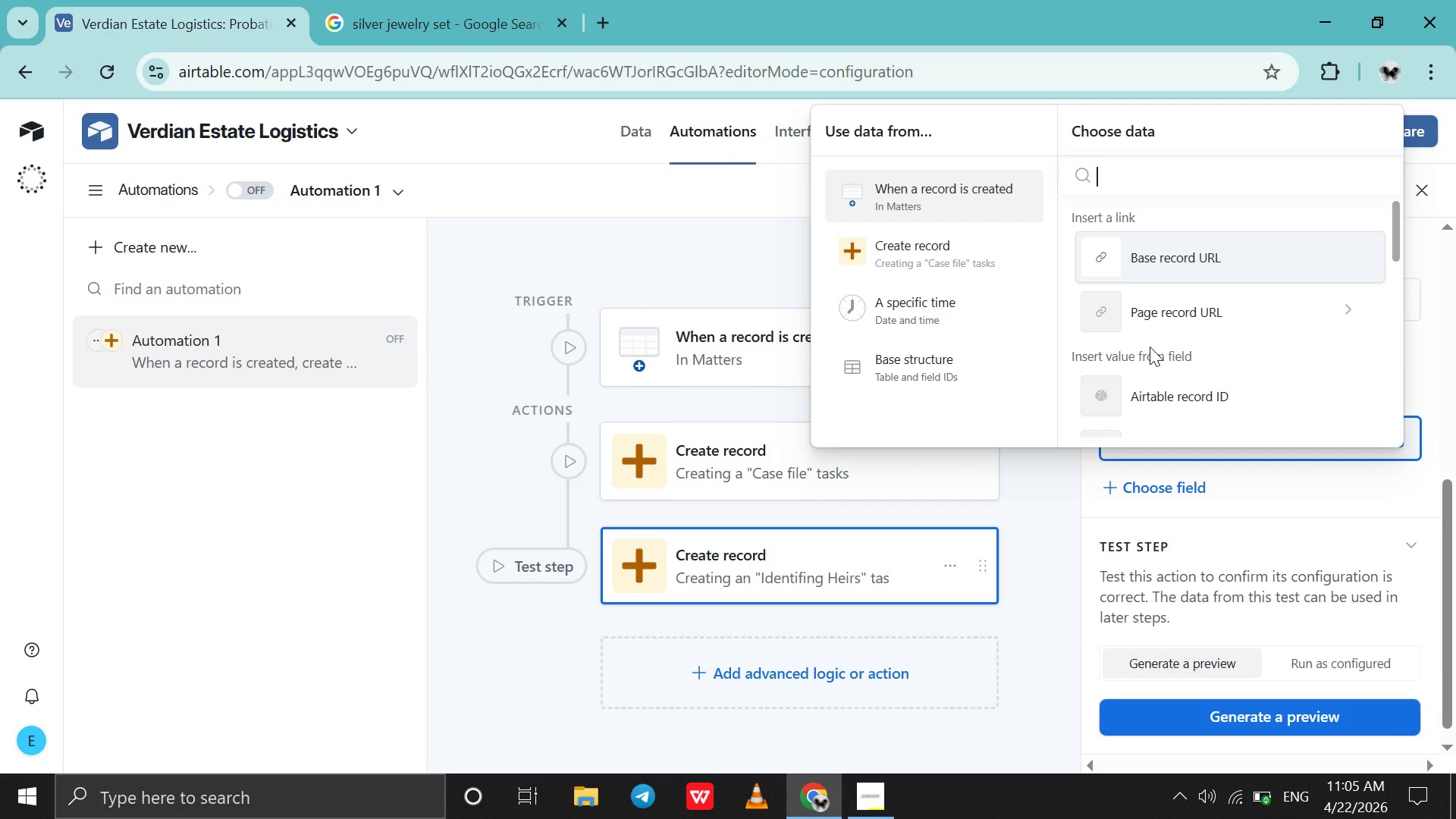 
scroll: coordinate [1240, 310], scroll_direction: down, amount: 3.0
 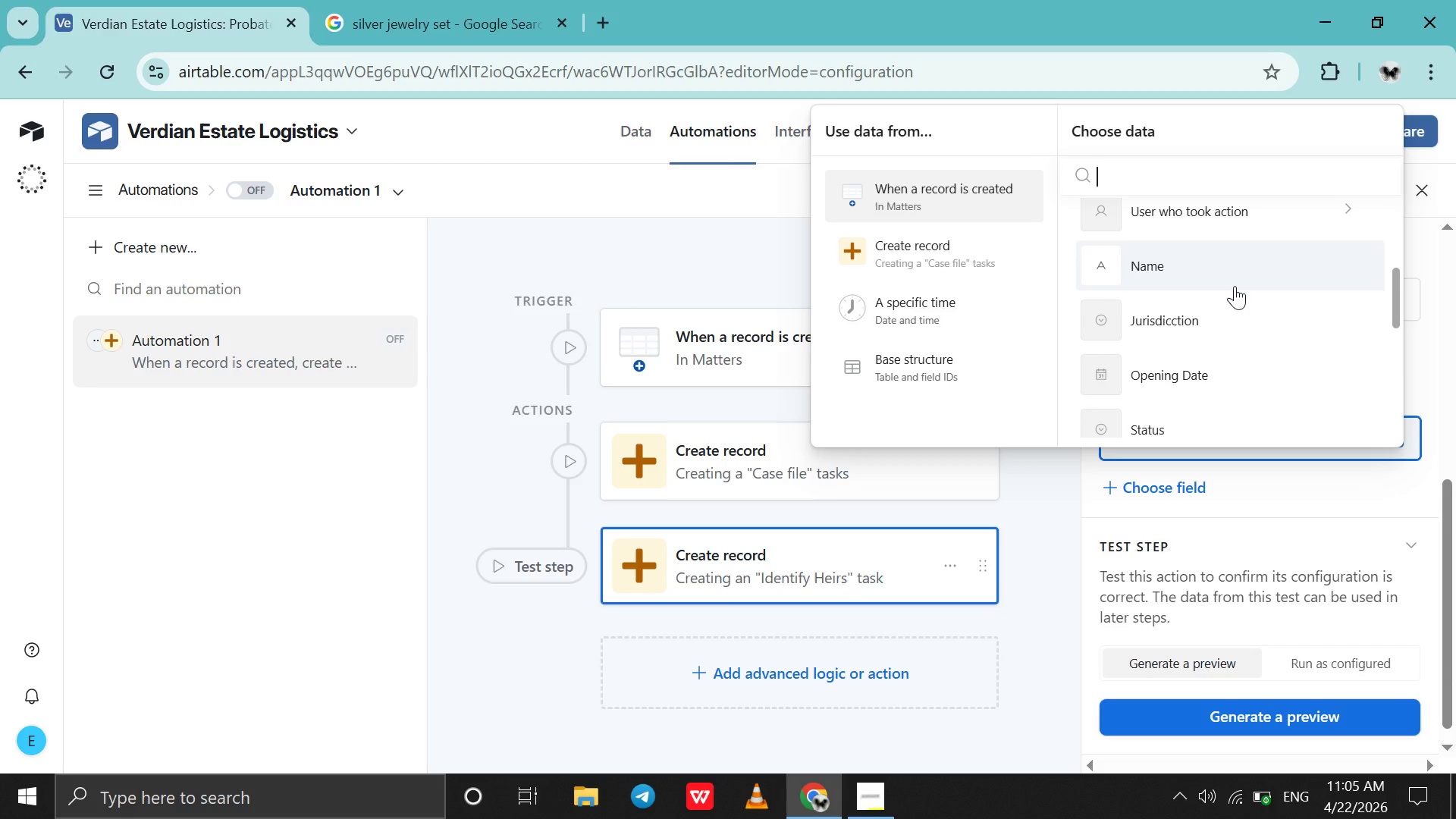 
left_click([1235, 286])
 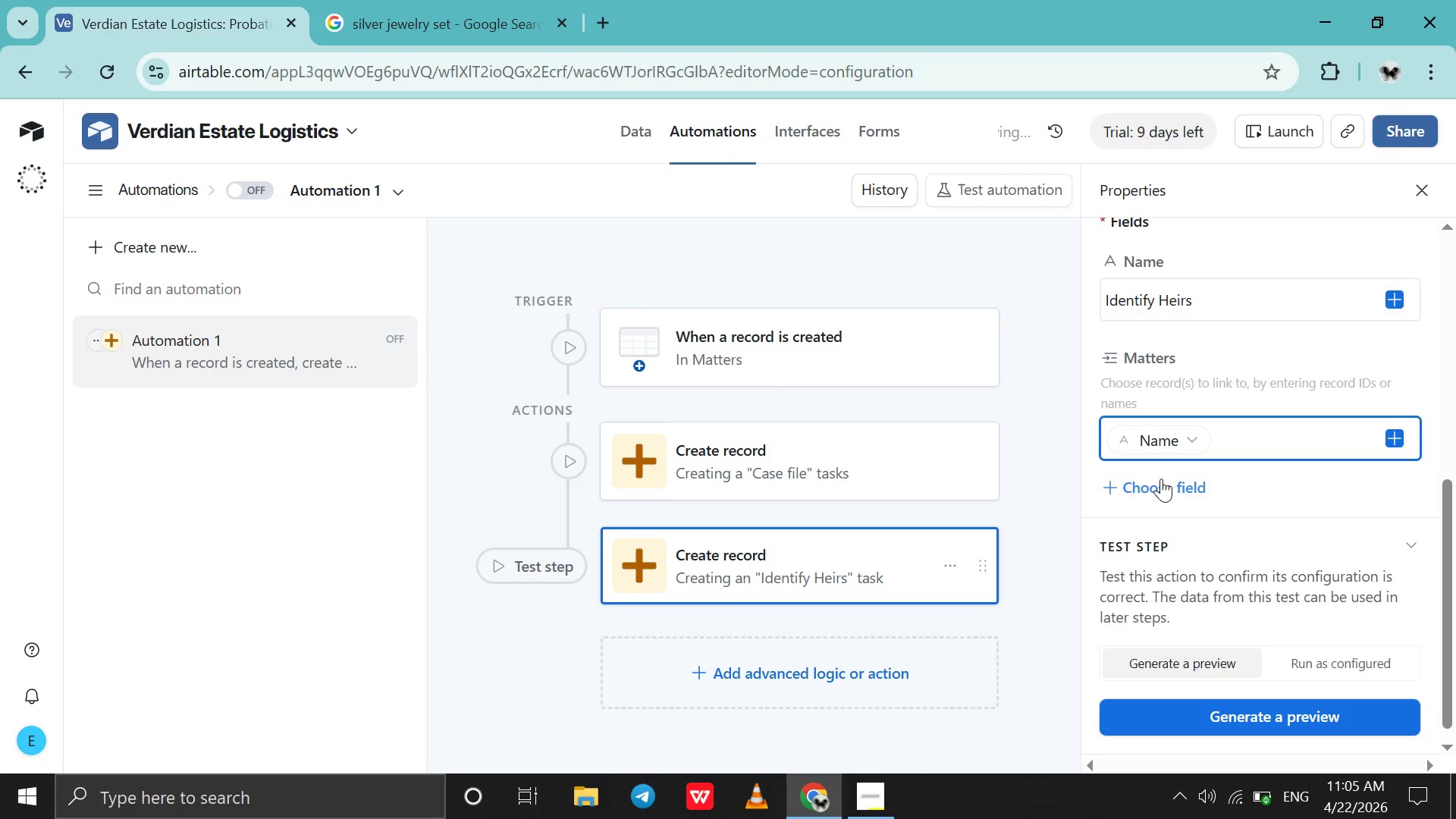 
left_click([1161, 479])
 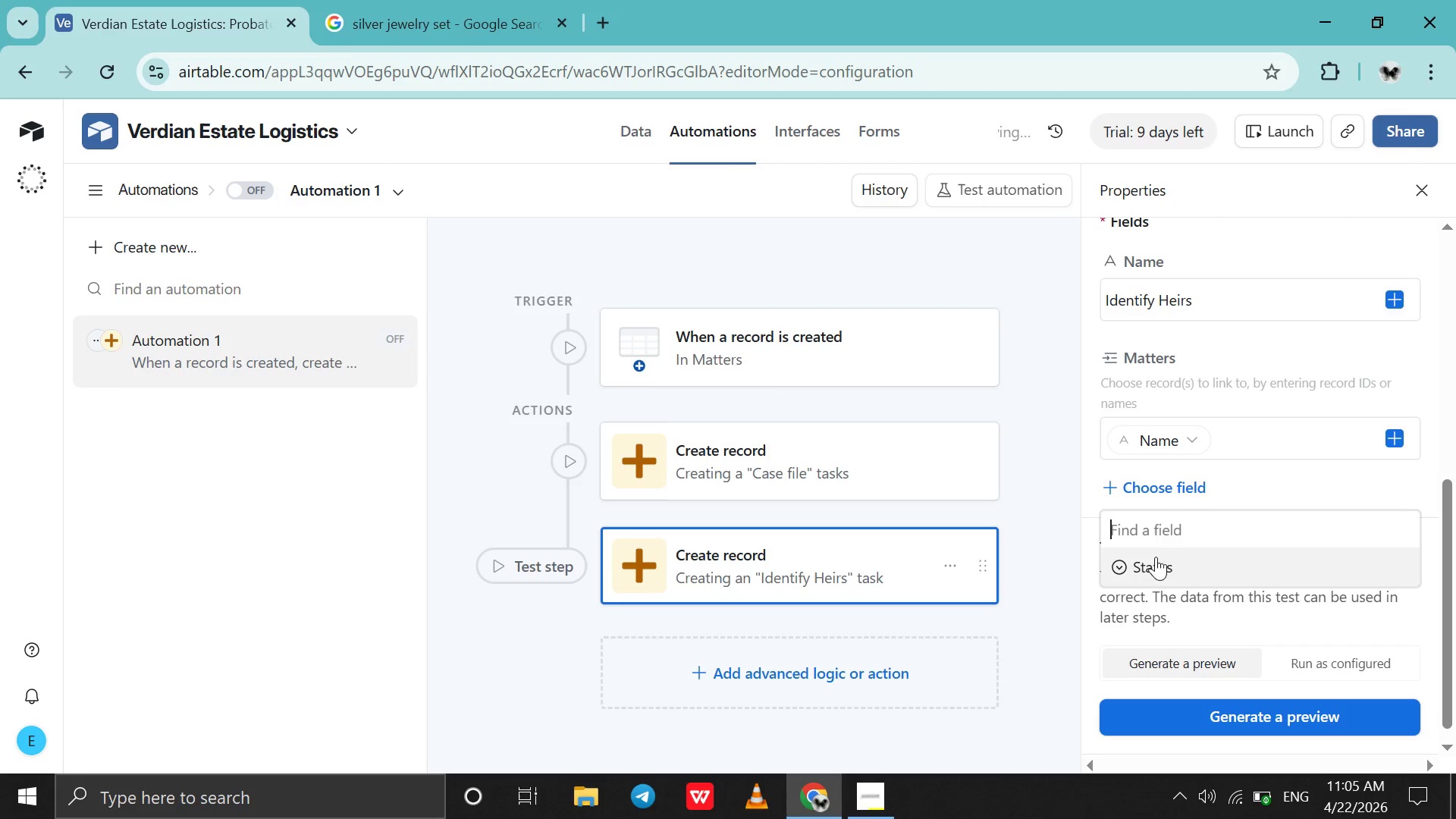 
left_click([1153, 576])
 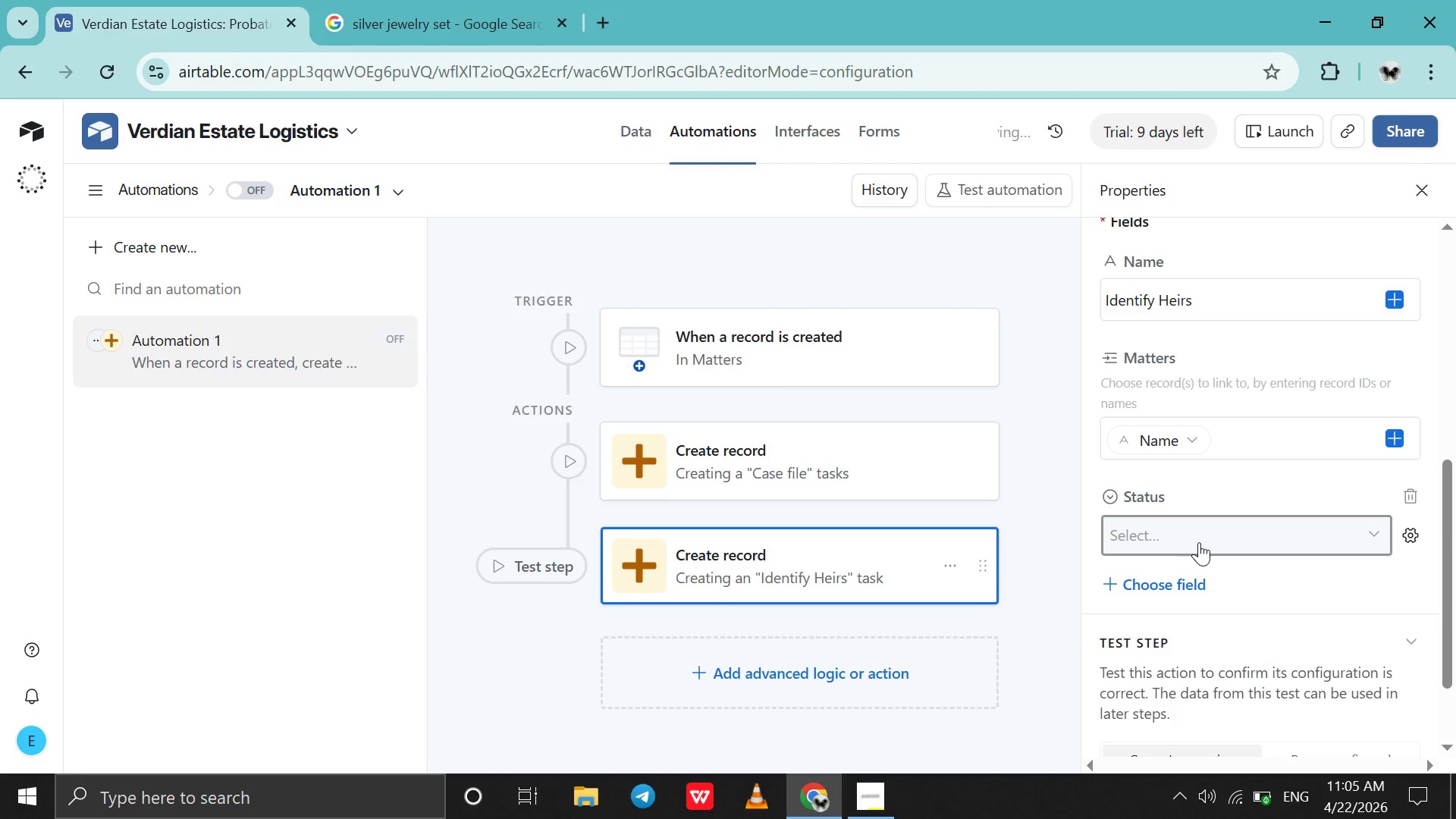 
left_click([1199, 542])
 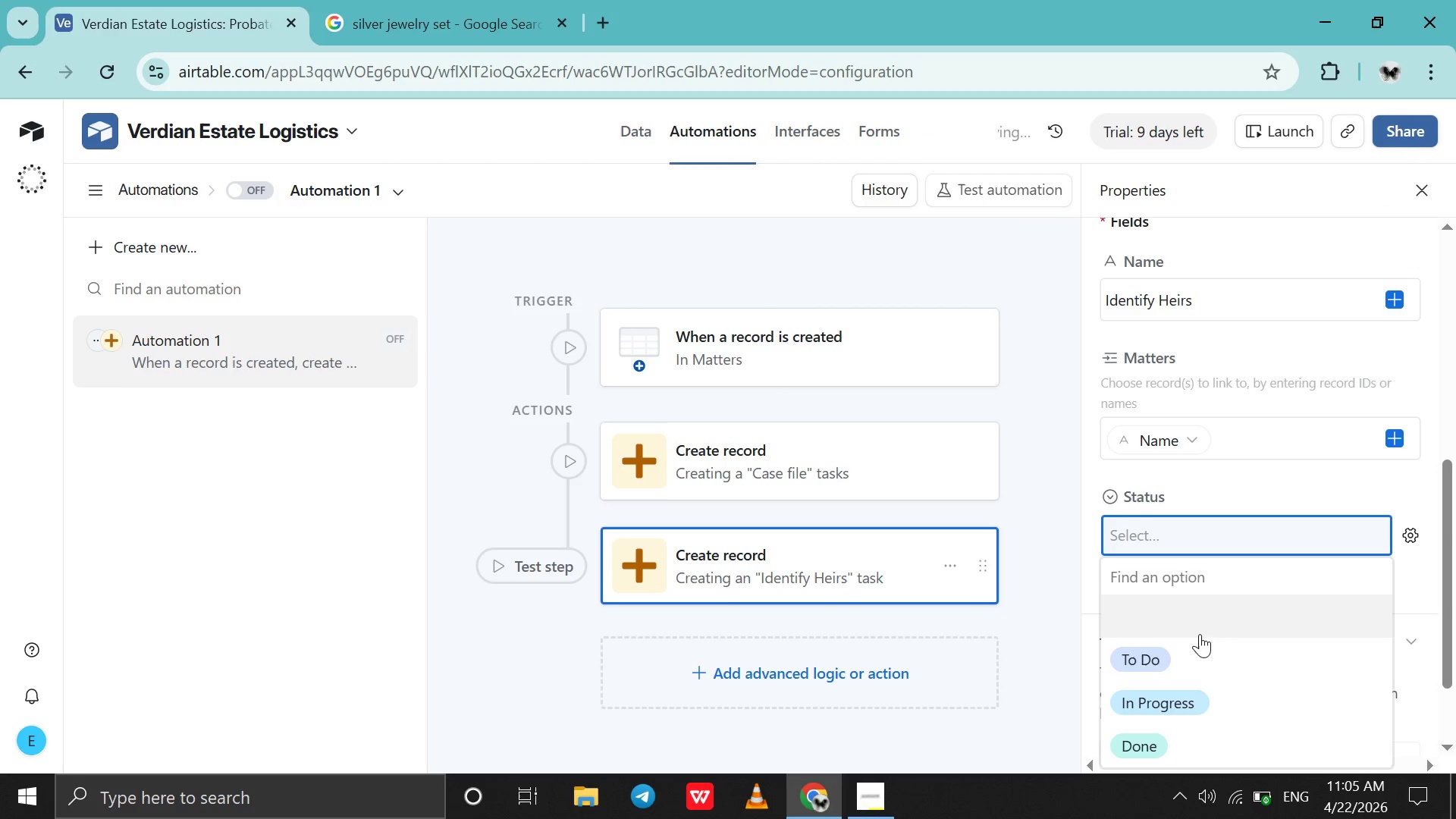 
left_click([1190, 652])
 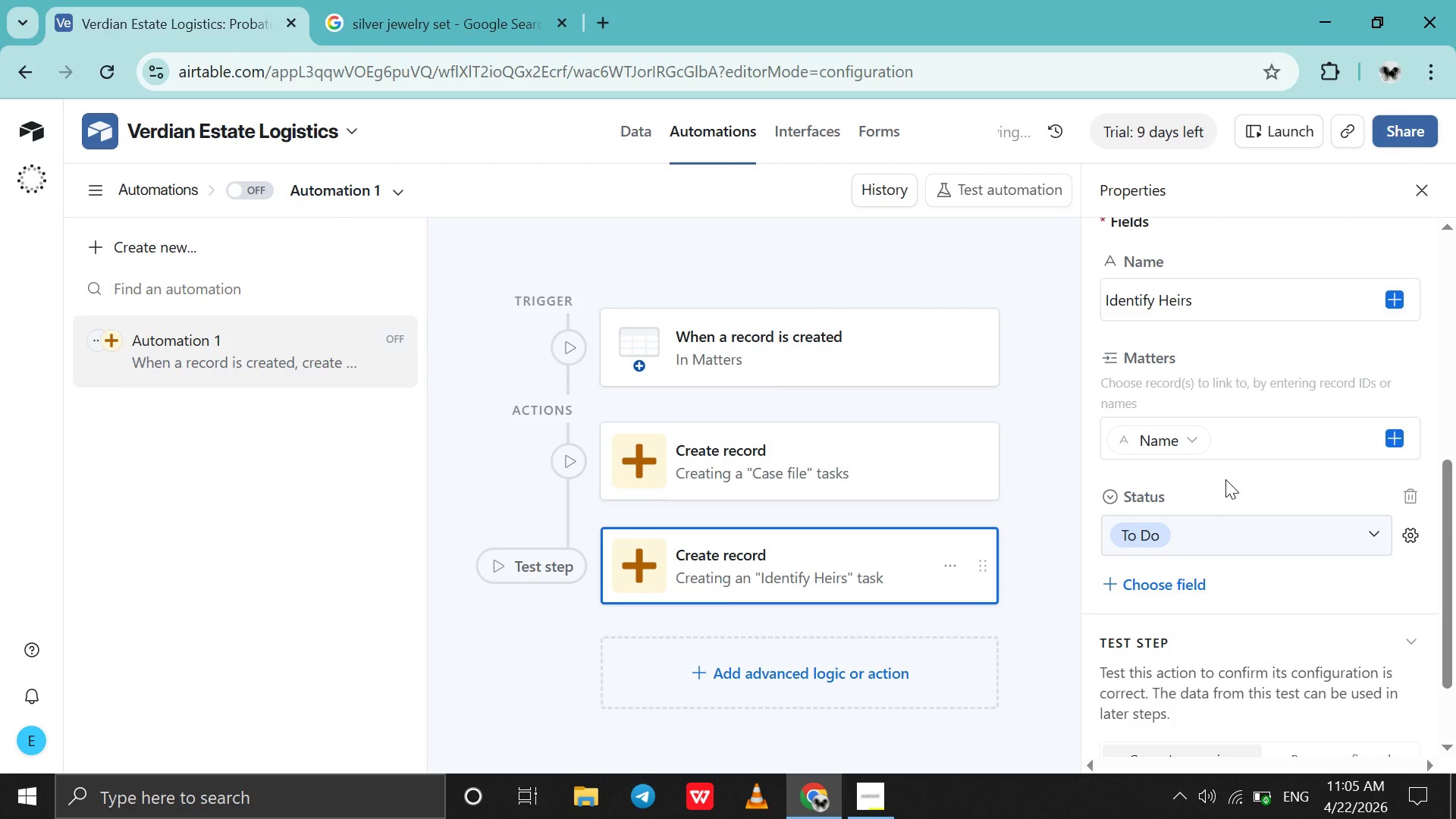 
scroll: coordinate [1238, 508], scroll_direction: down, amount: 3.0
 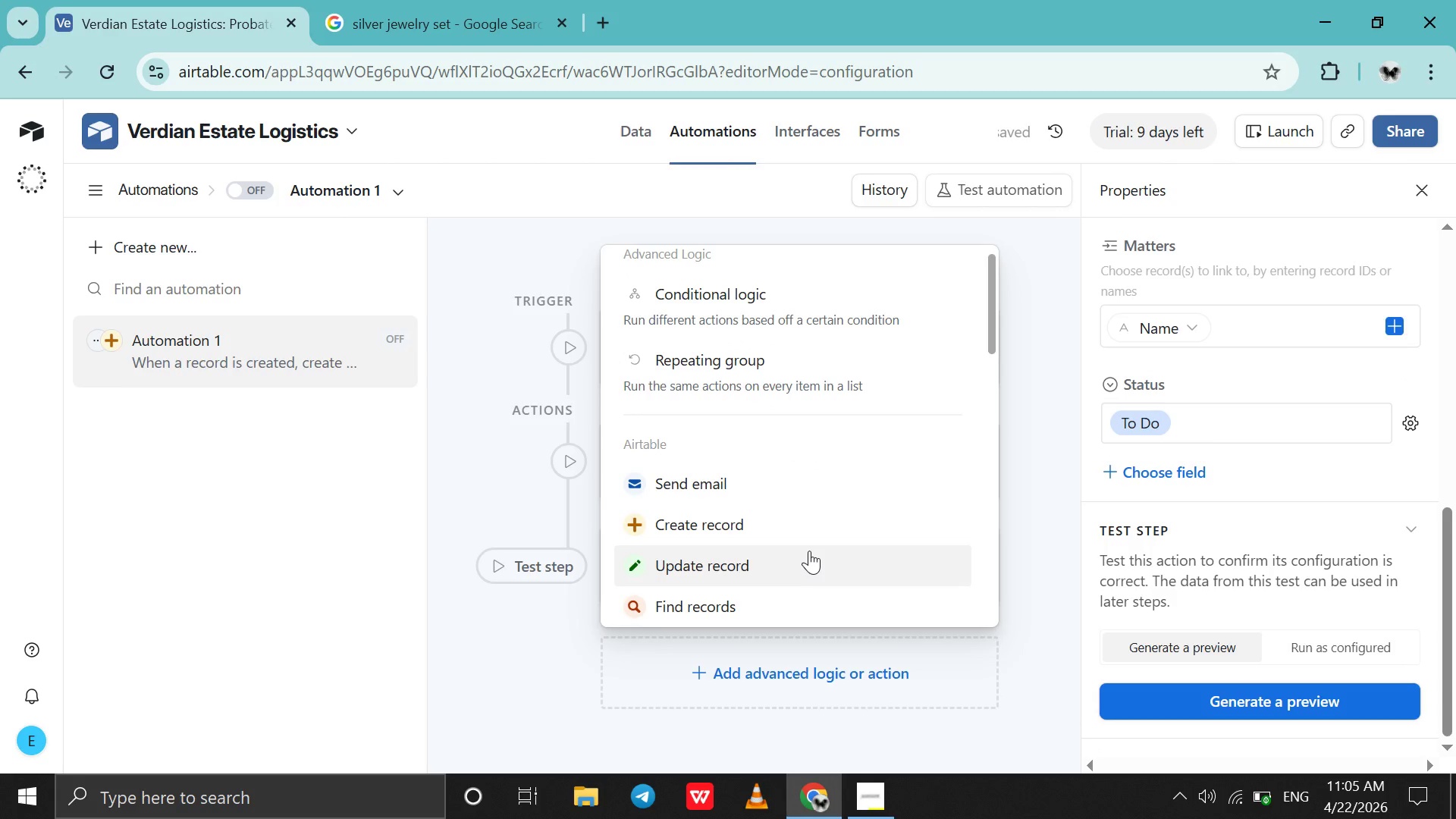 
left_click([810, 530])
 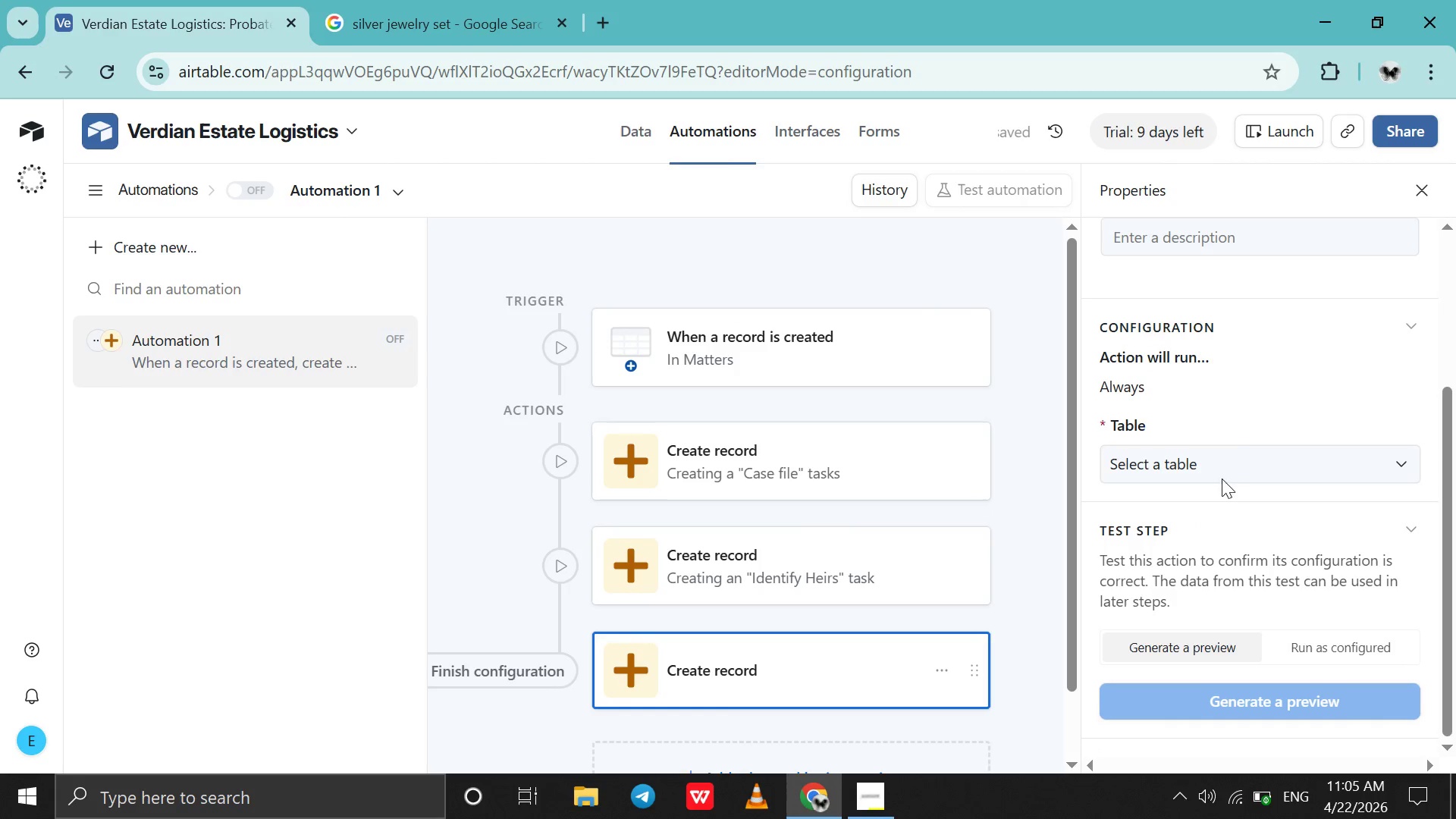 
scroll: coordinate [1218, 262], scroll_direction: up, amount: 2.0
 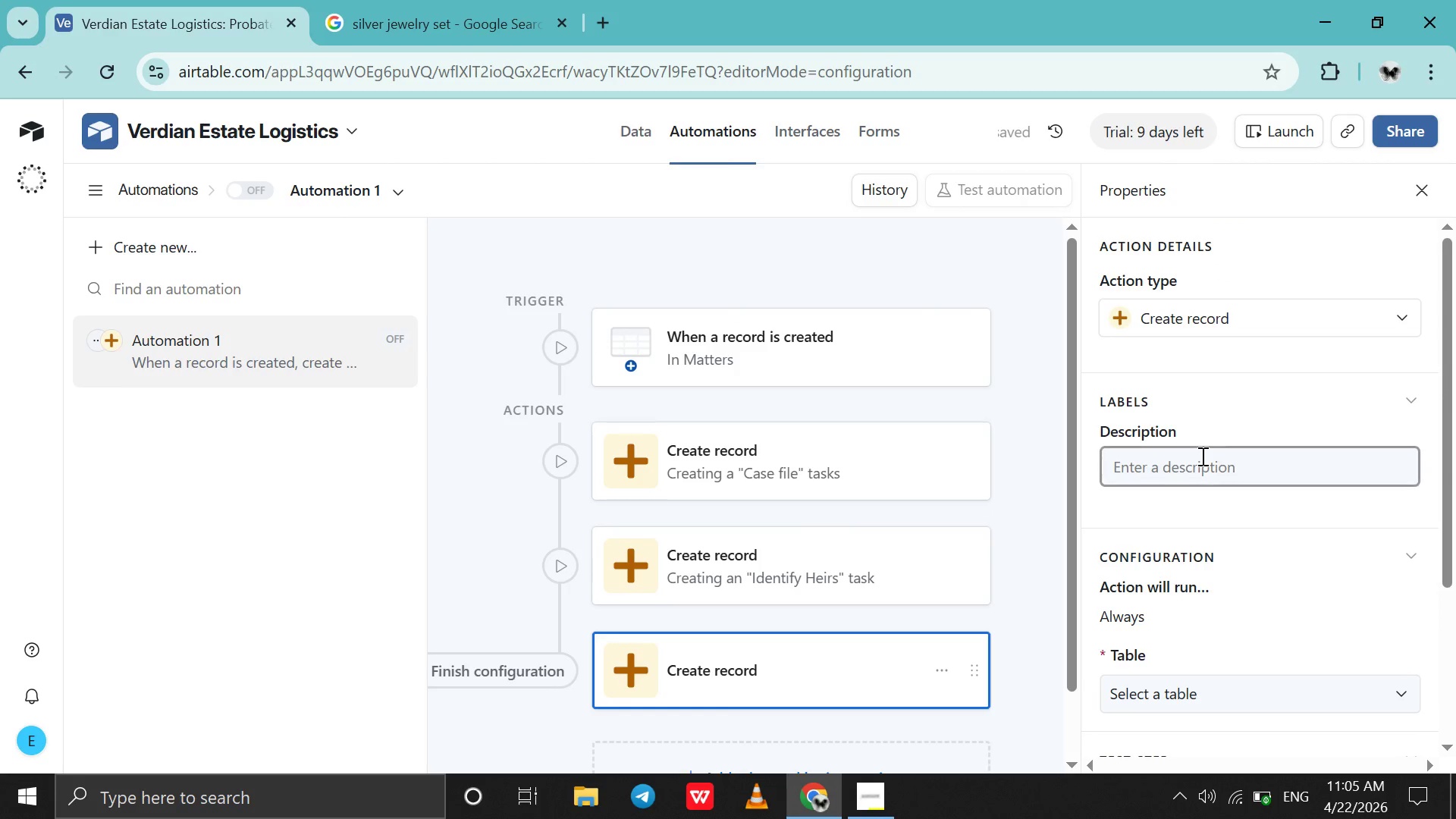 
left_click([1201, 456])
 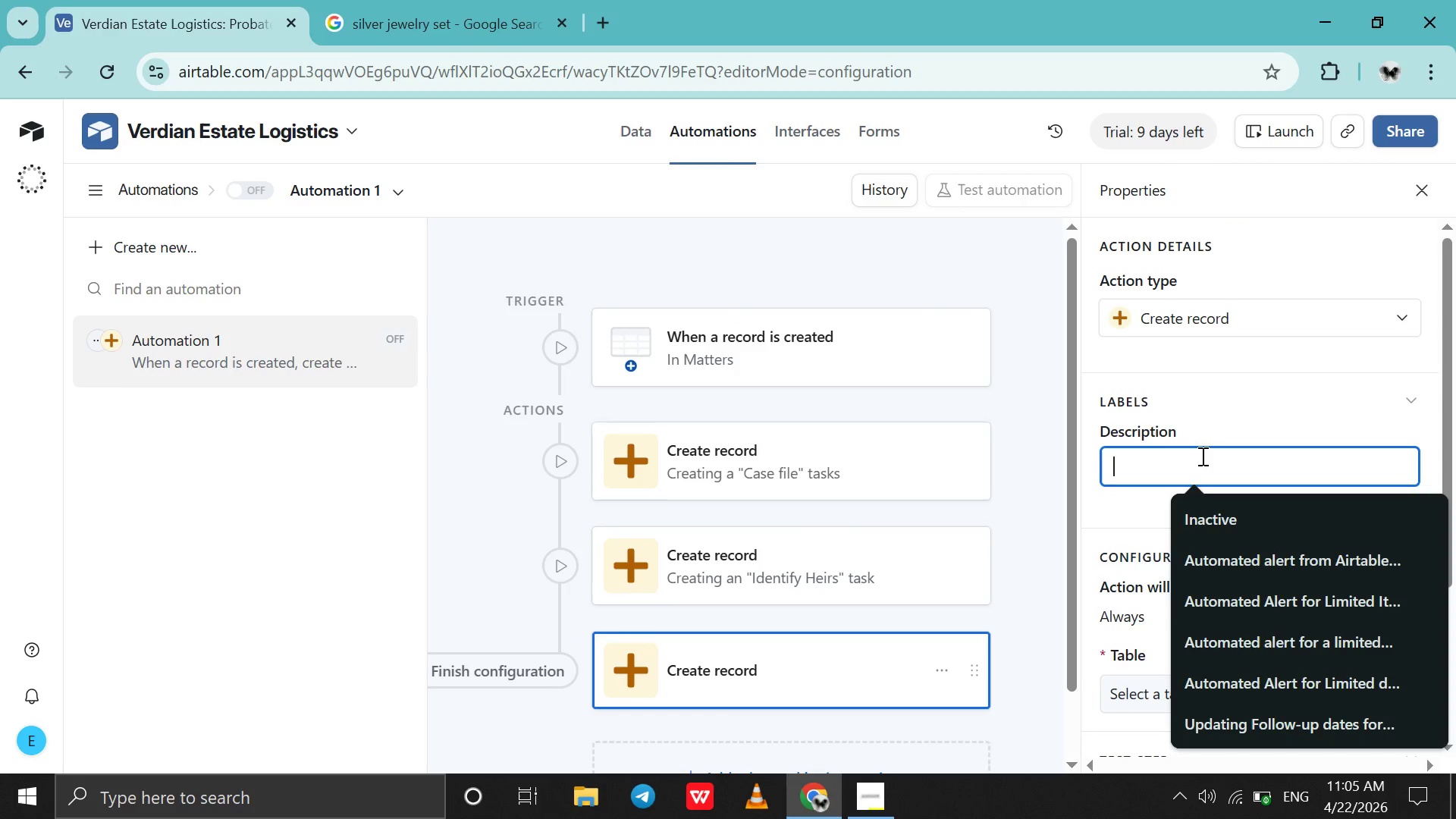 
type(Creating a "List Initial Assets" tasks)
 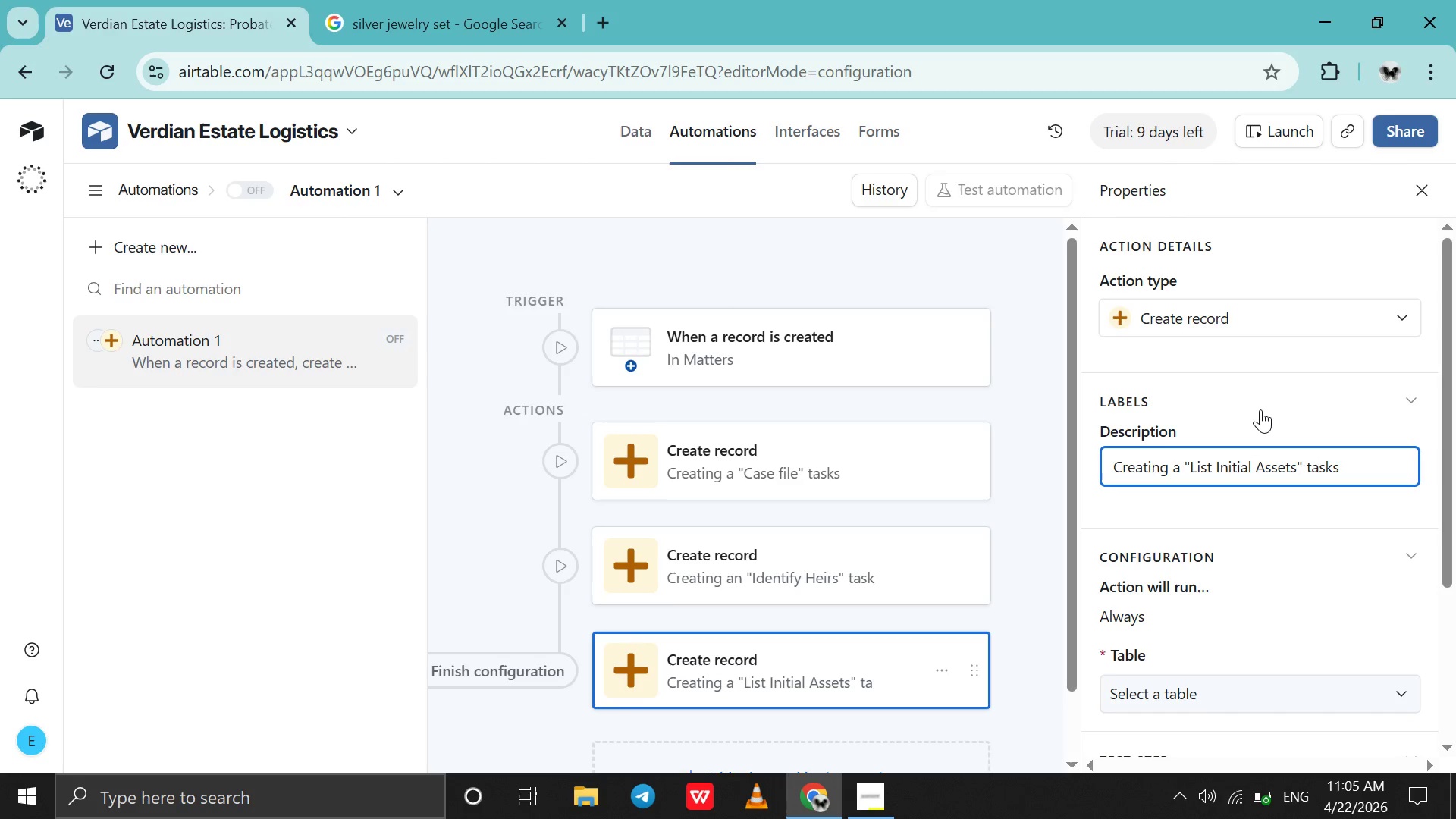 
left_click([1181, 472])
 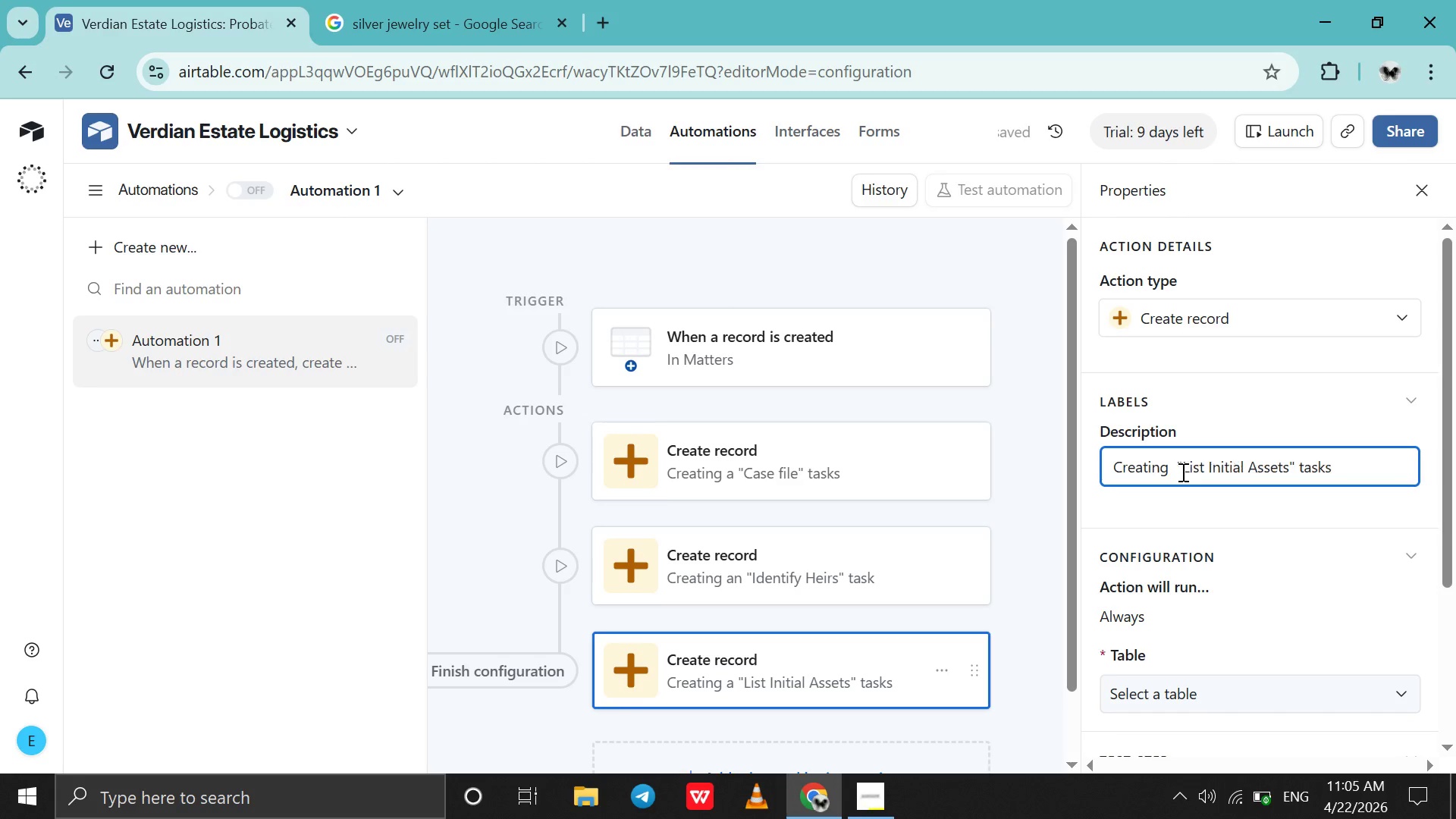 
key(Backspace)
 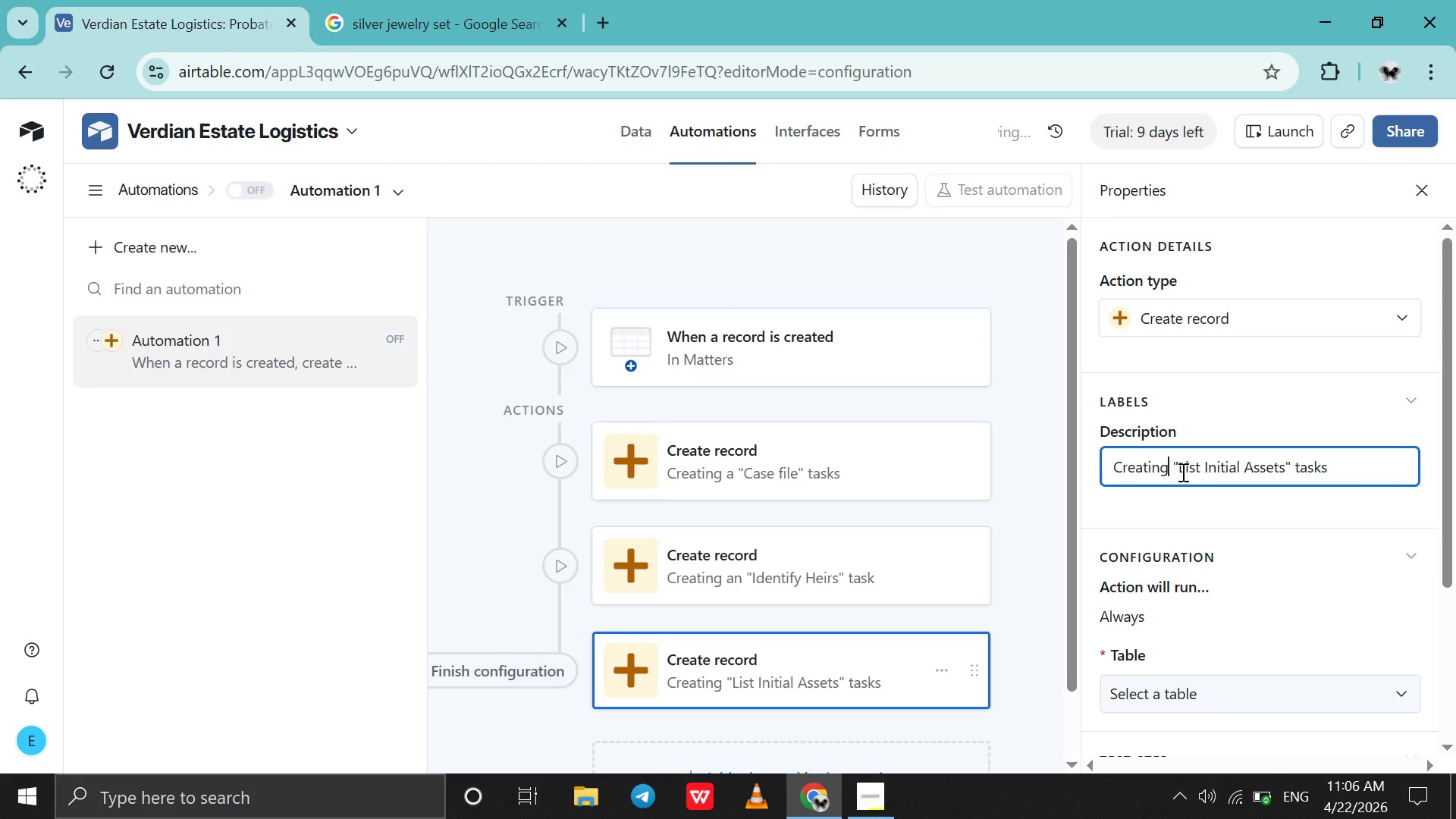 
key(Backspace)
 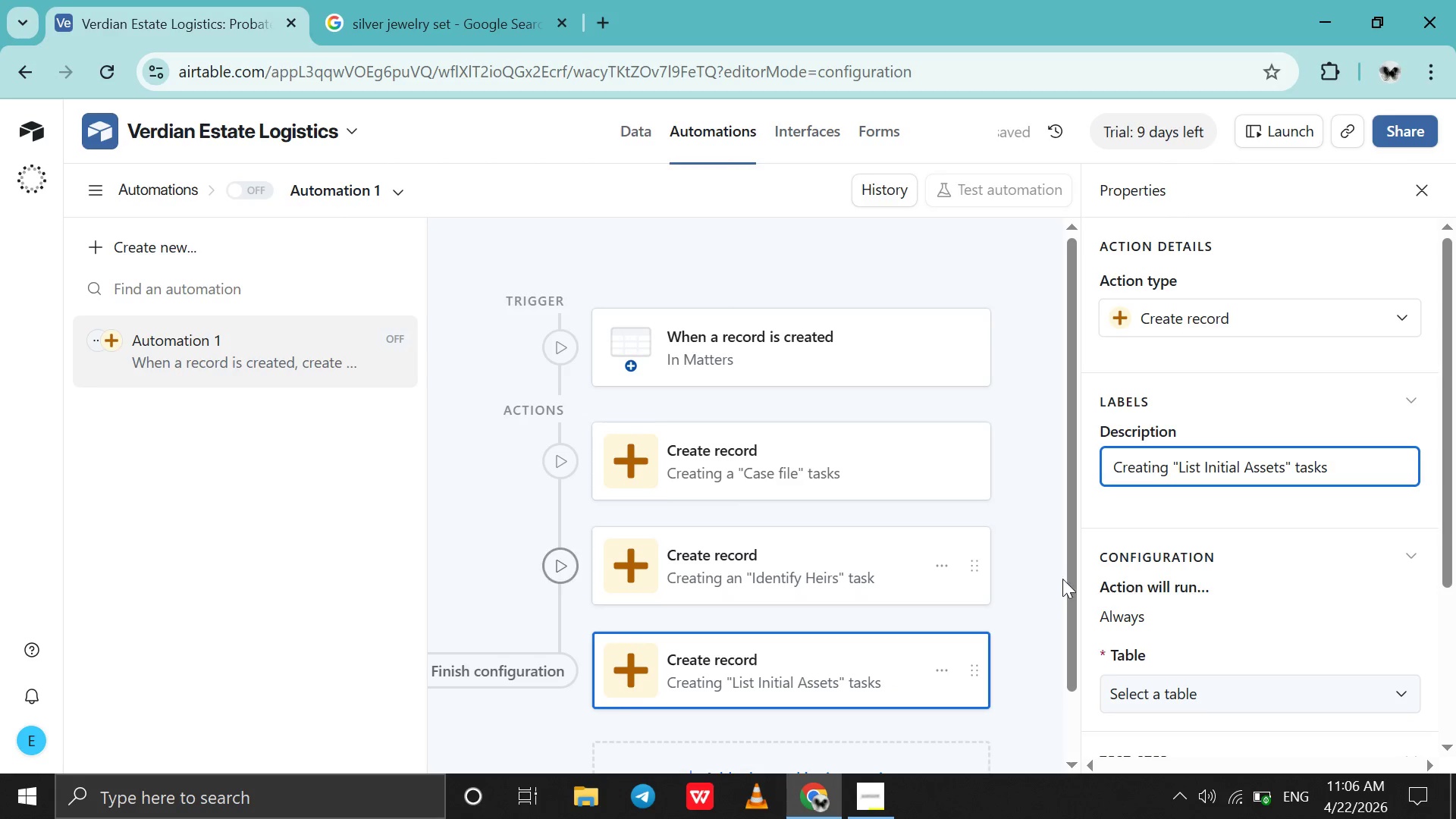 
key(Space)
 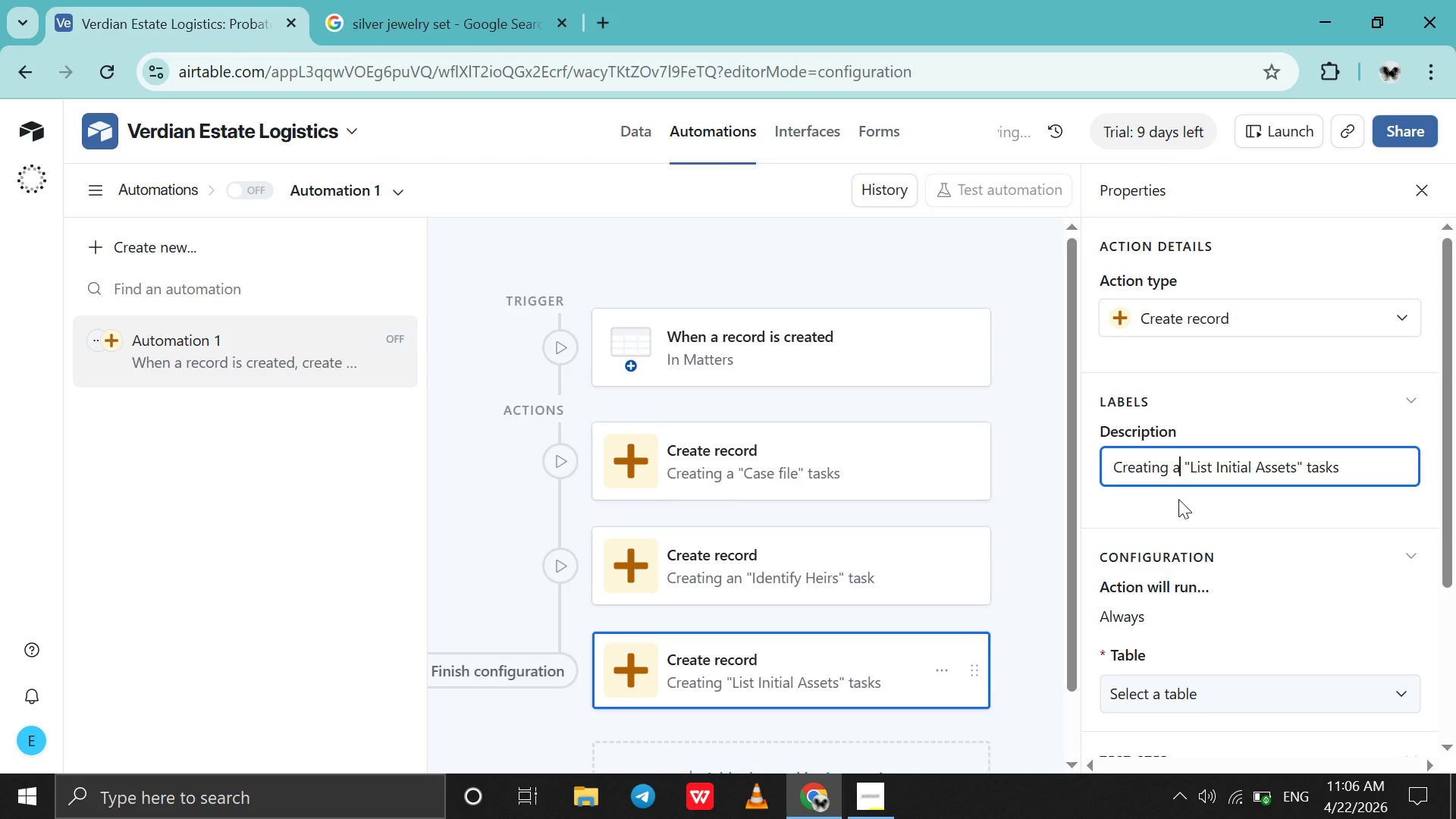 
key(A)
 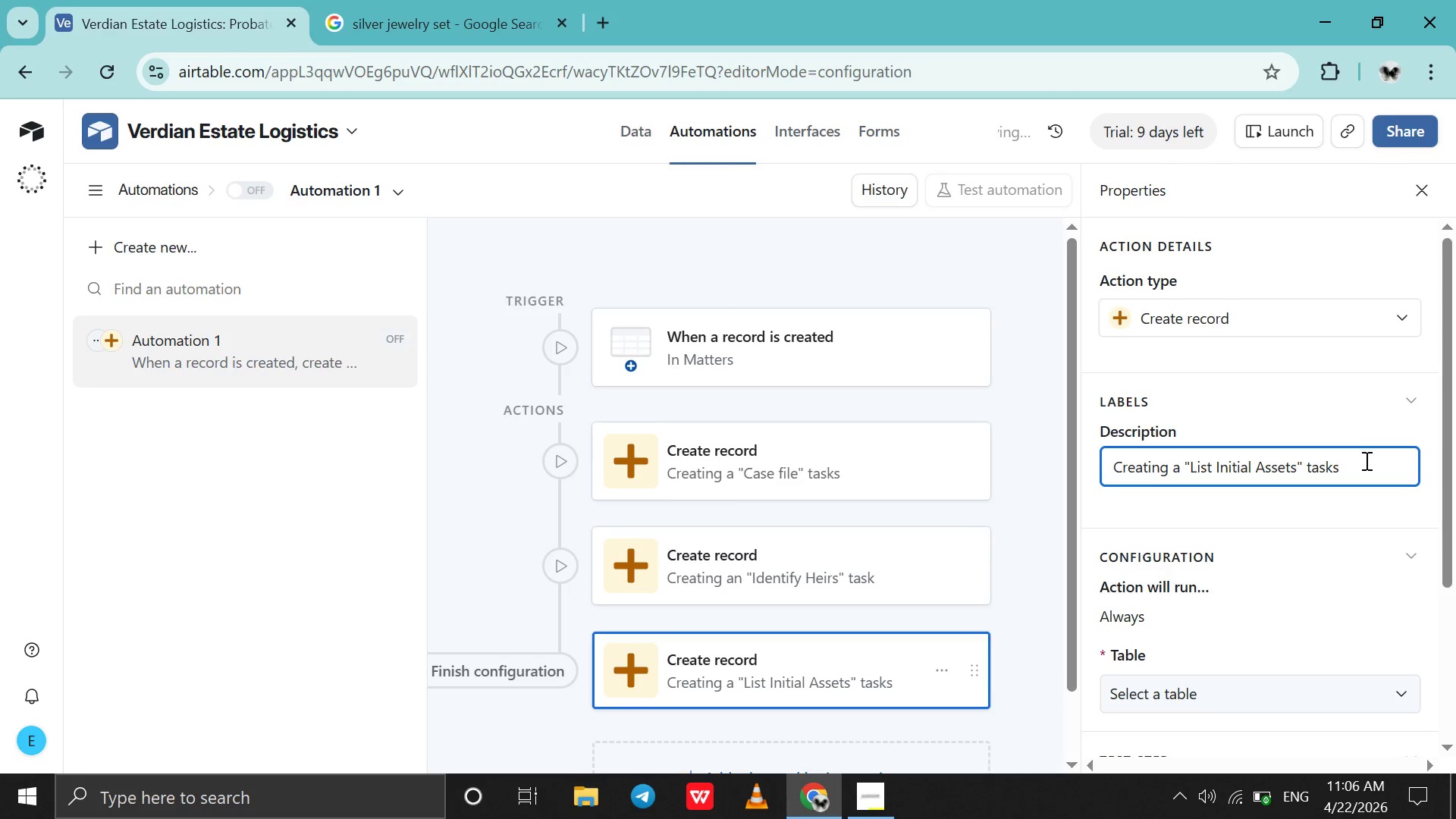 
left_click([1365, 460])
 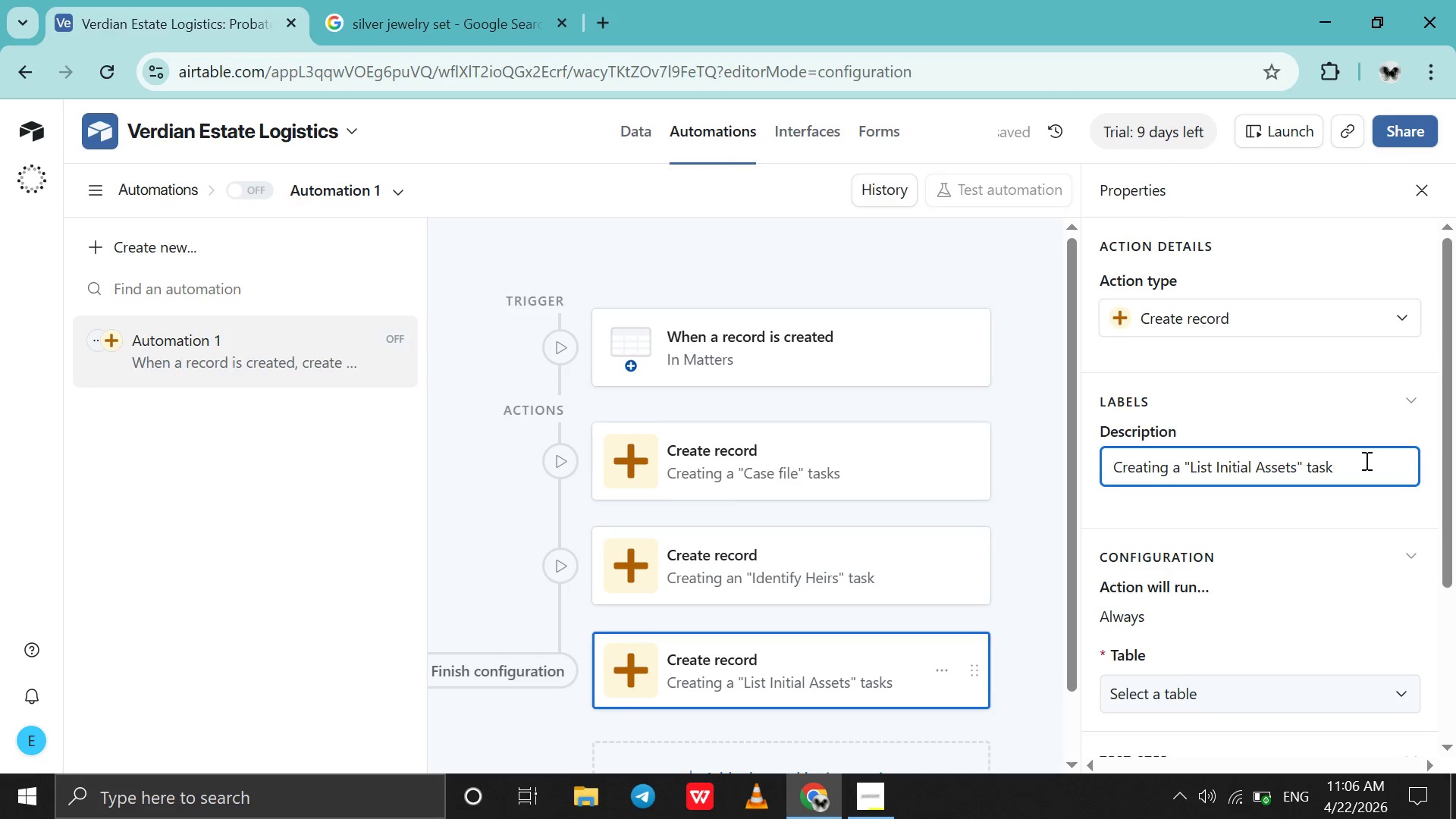 
key(Backspace)
 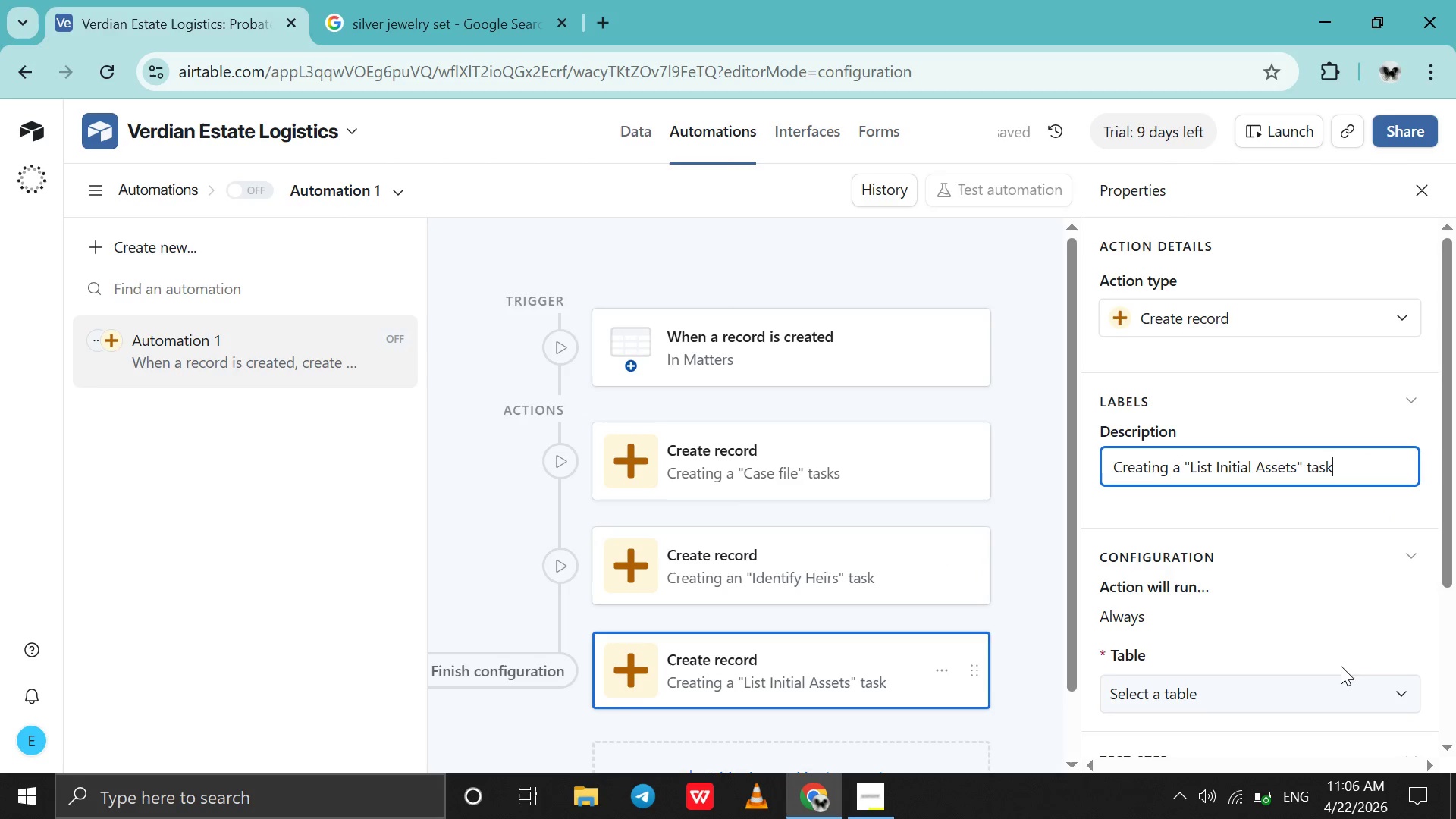 
left_click([1328, 689])
 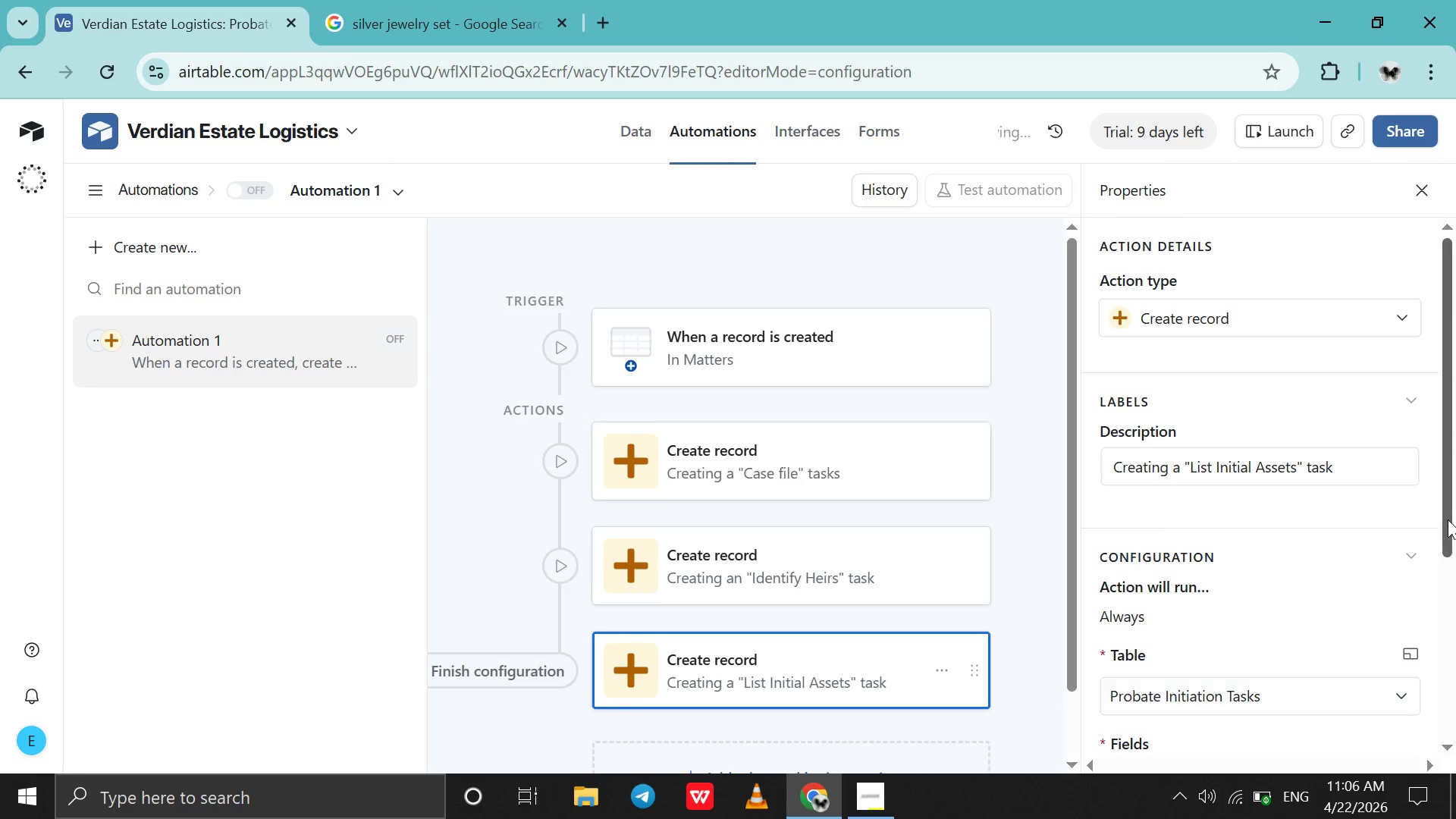 
left_click_drag(start_coordinate=[1448, 516], to_coordinate=[1412, 622])
 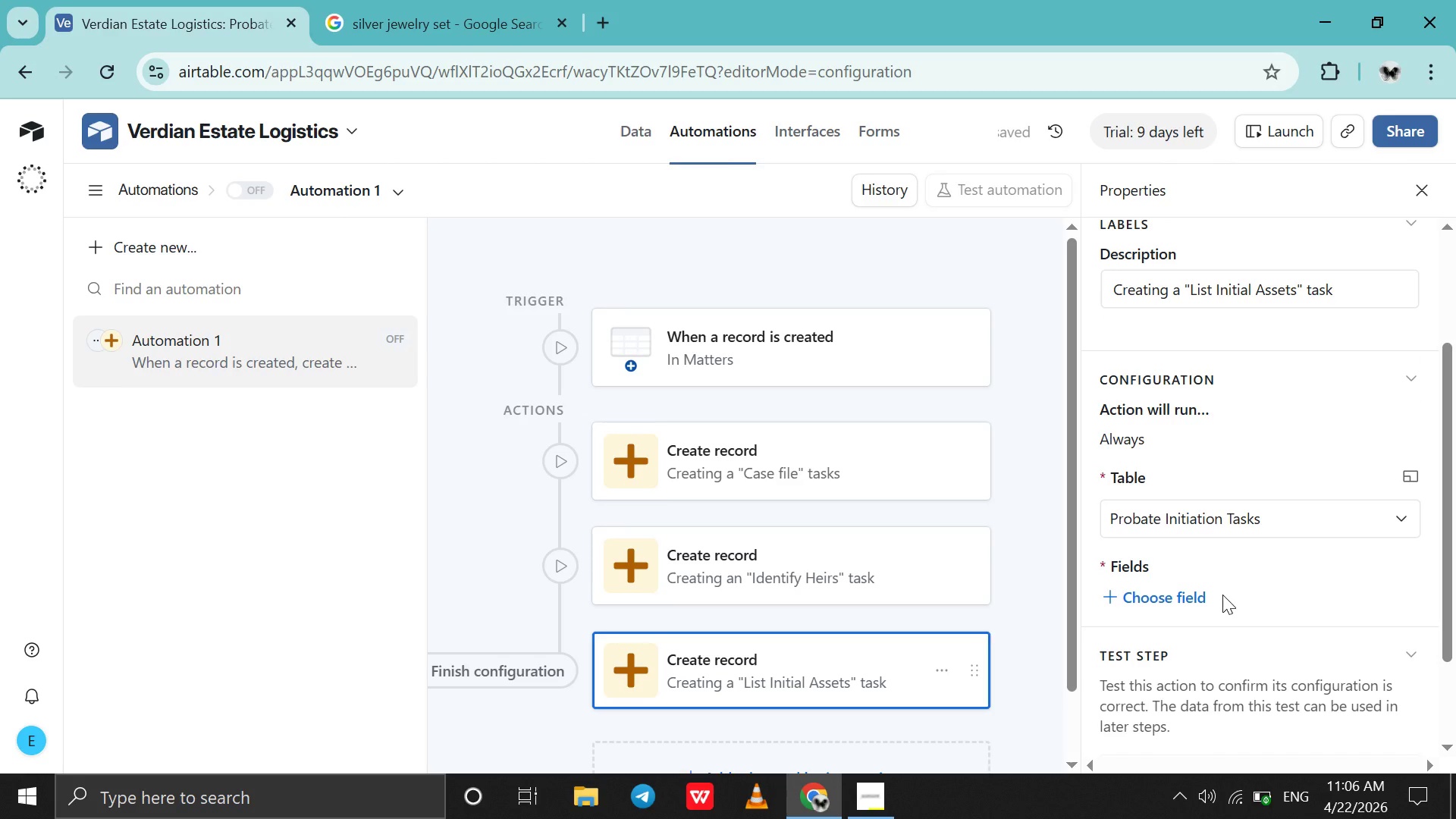 
left_click([1222, 595])
 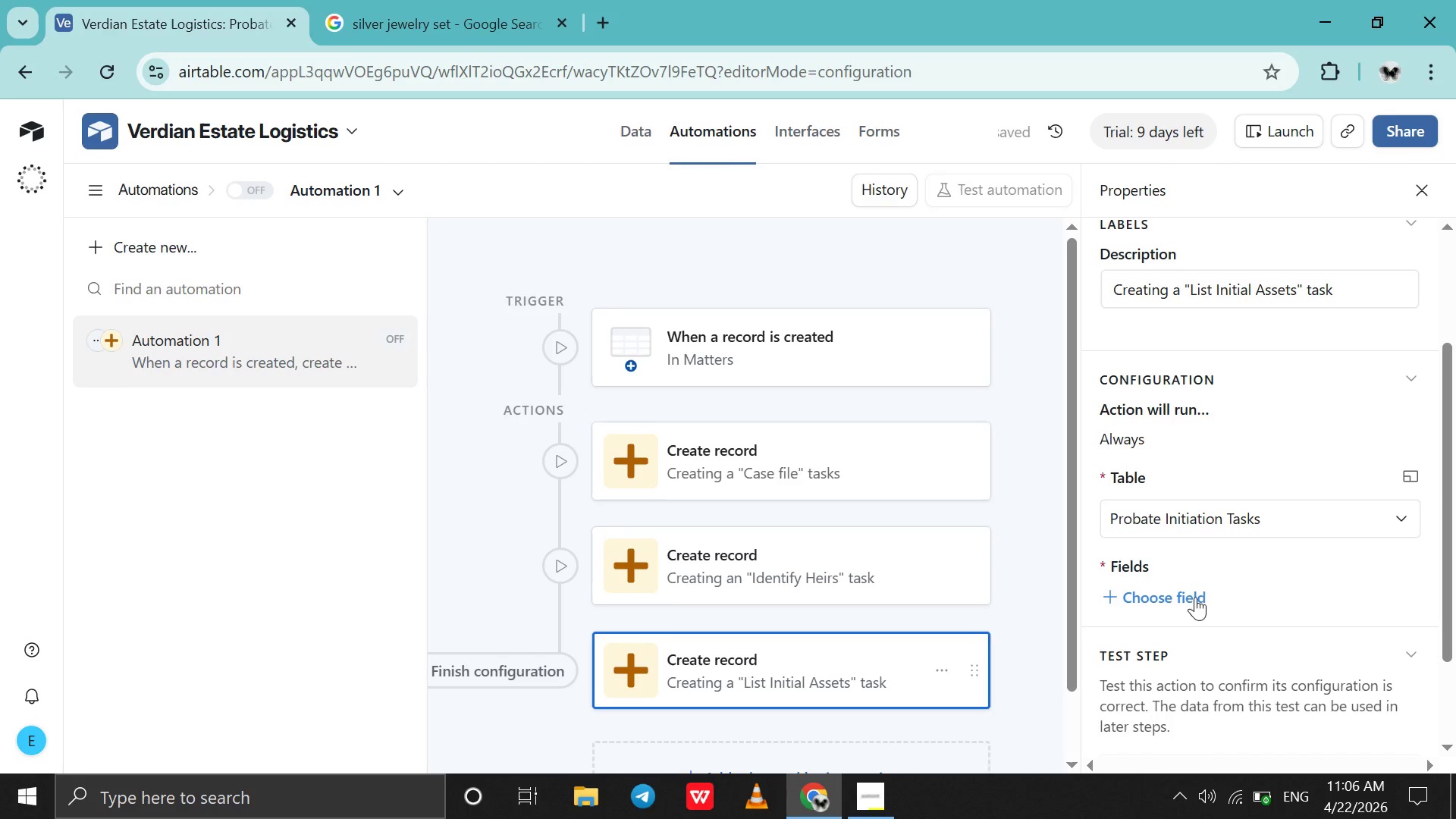 
left_click([1195, 597])
 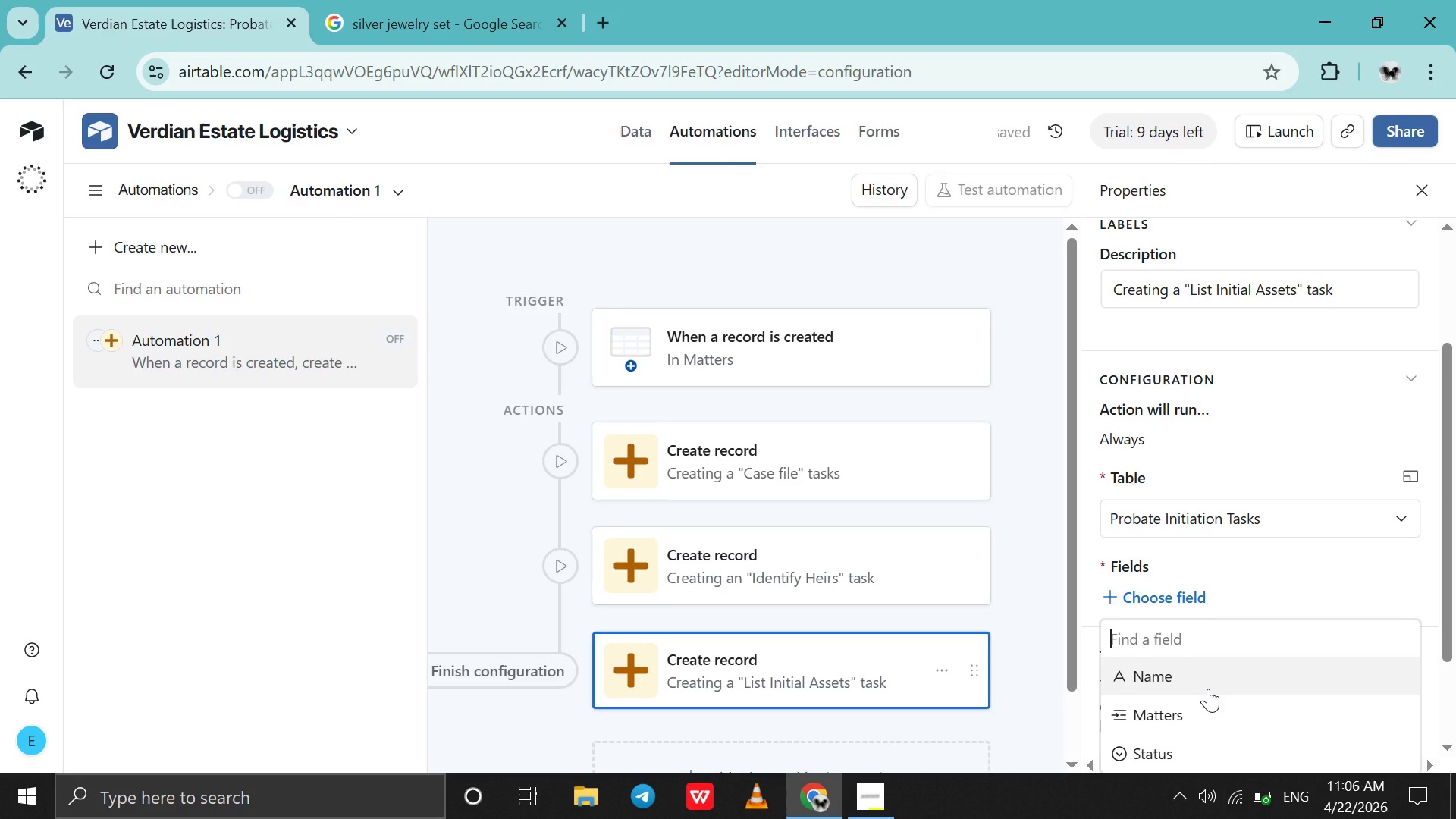 
left_click([1208, 689])
 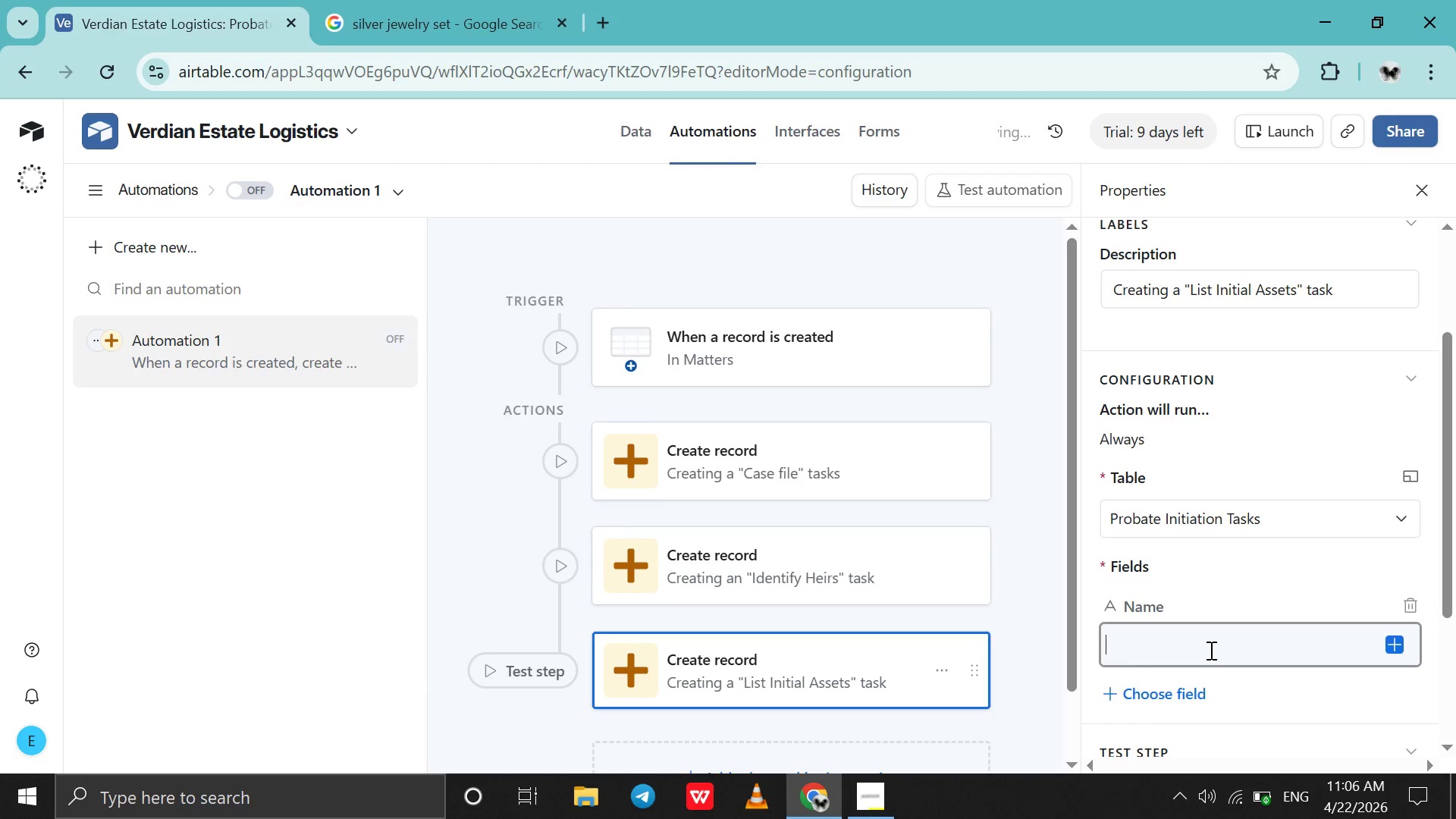 
left_click([1210, 650])
 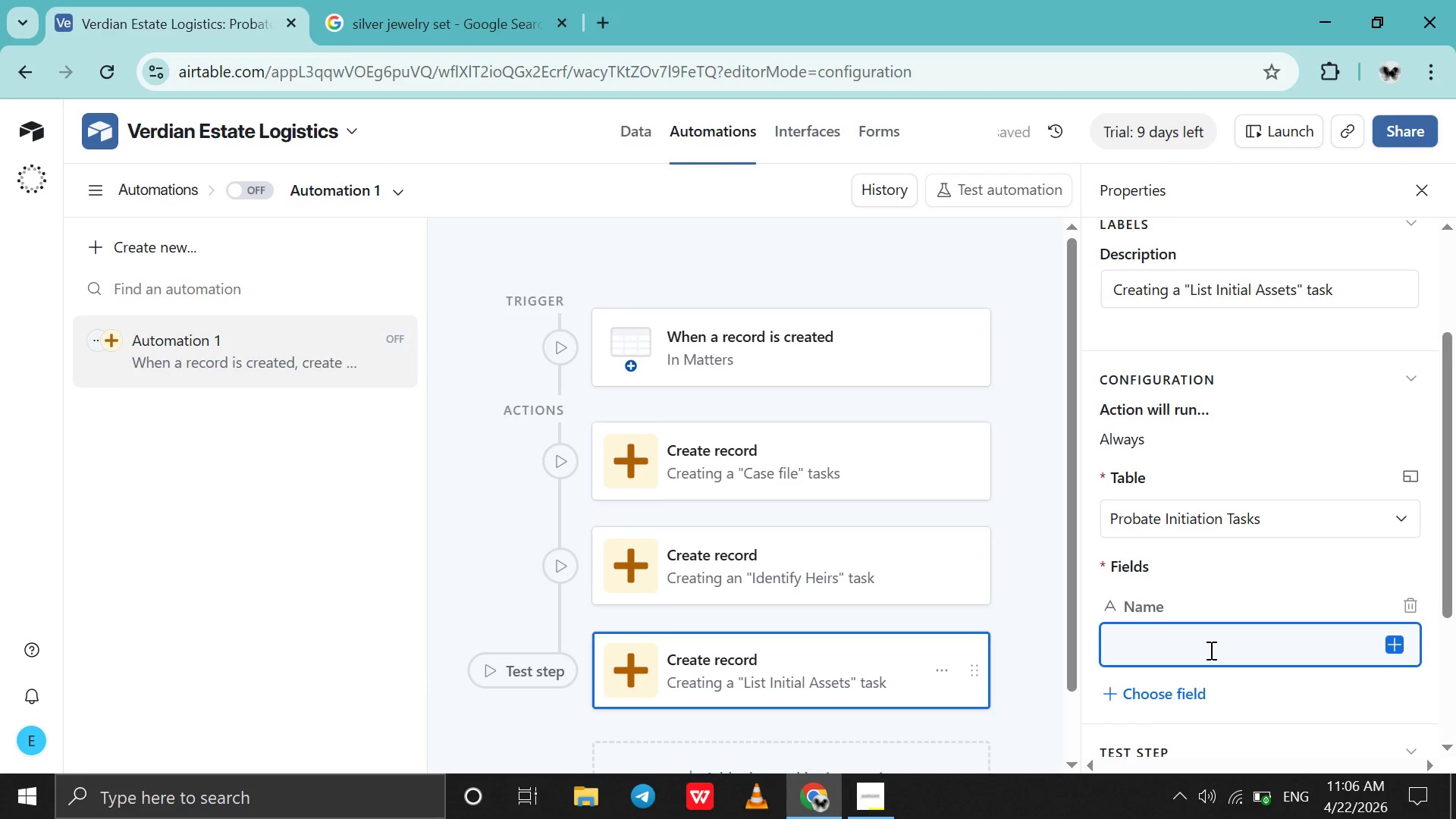 
type(List Initial Assets)
 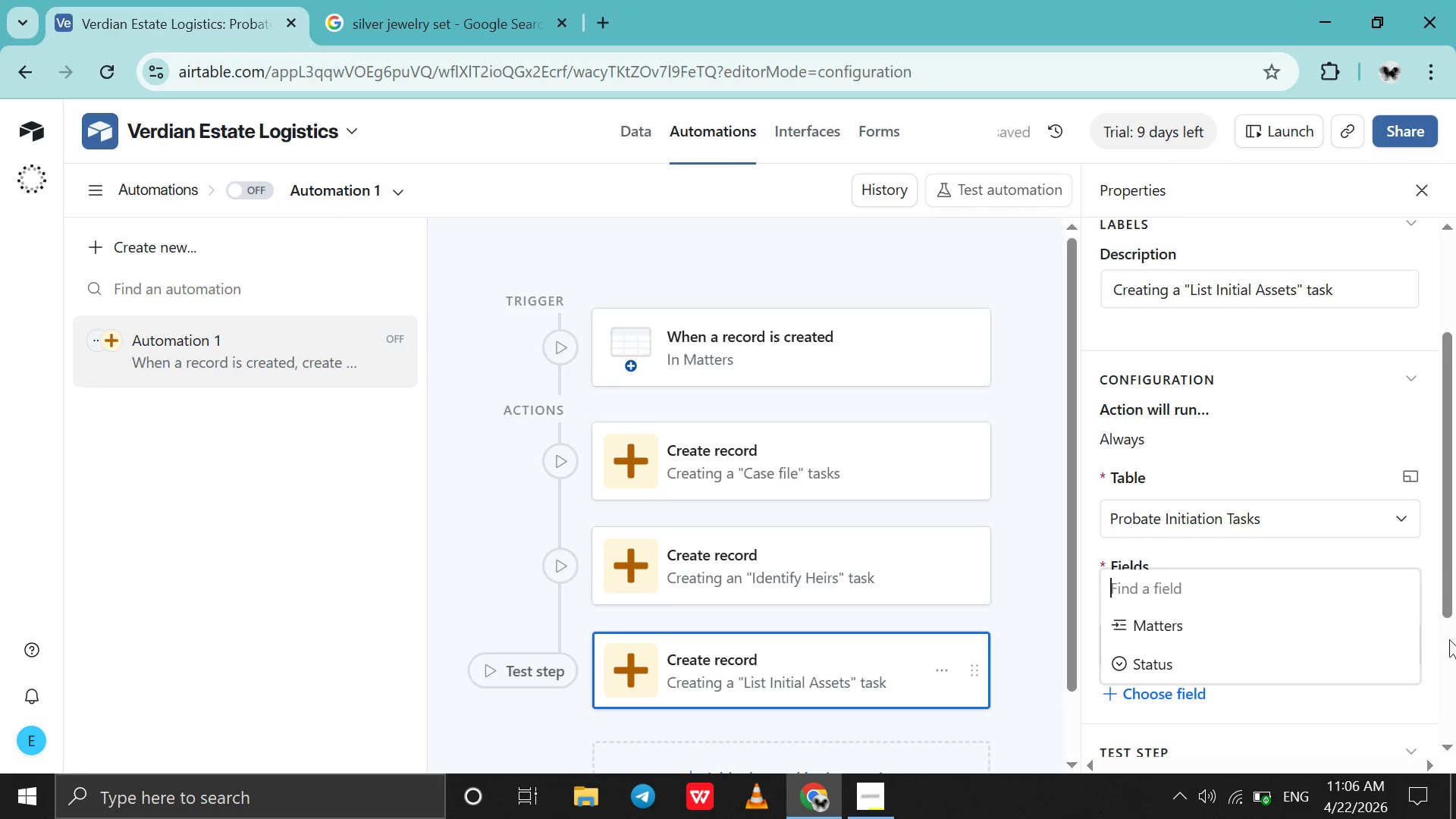 
left_click([1337, 617])
 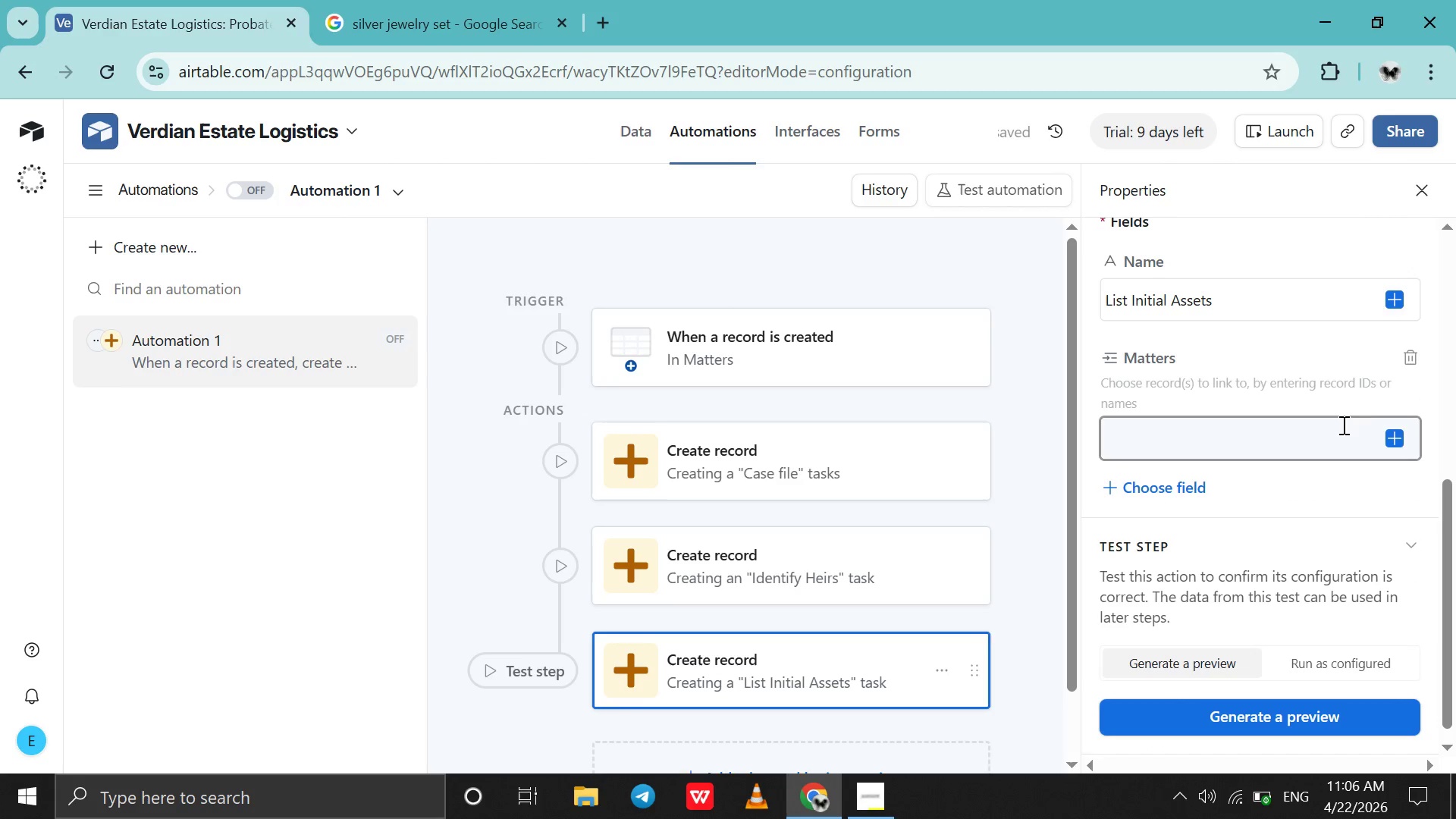 
mouse_move([1360, 441])
 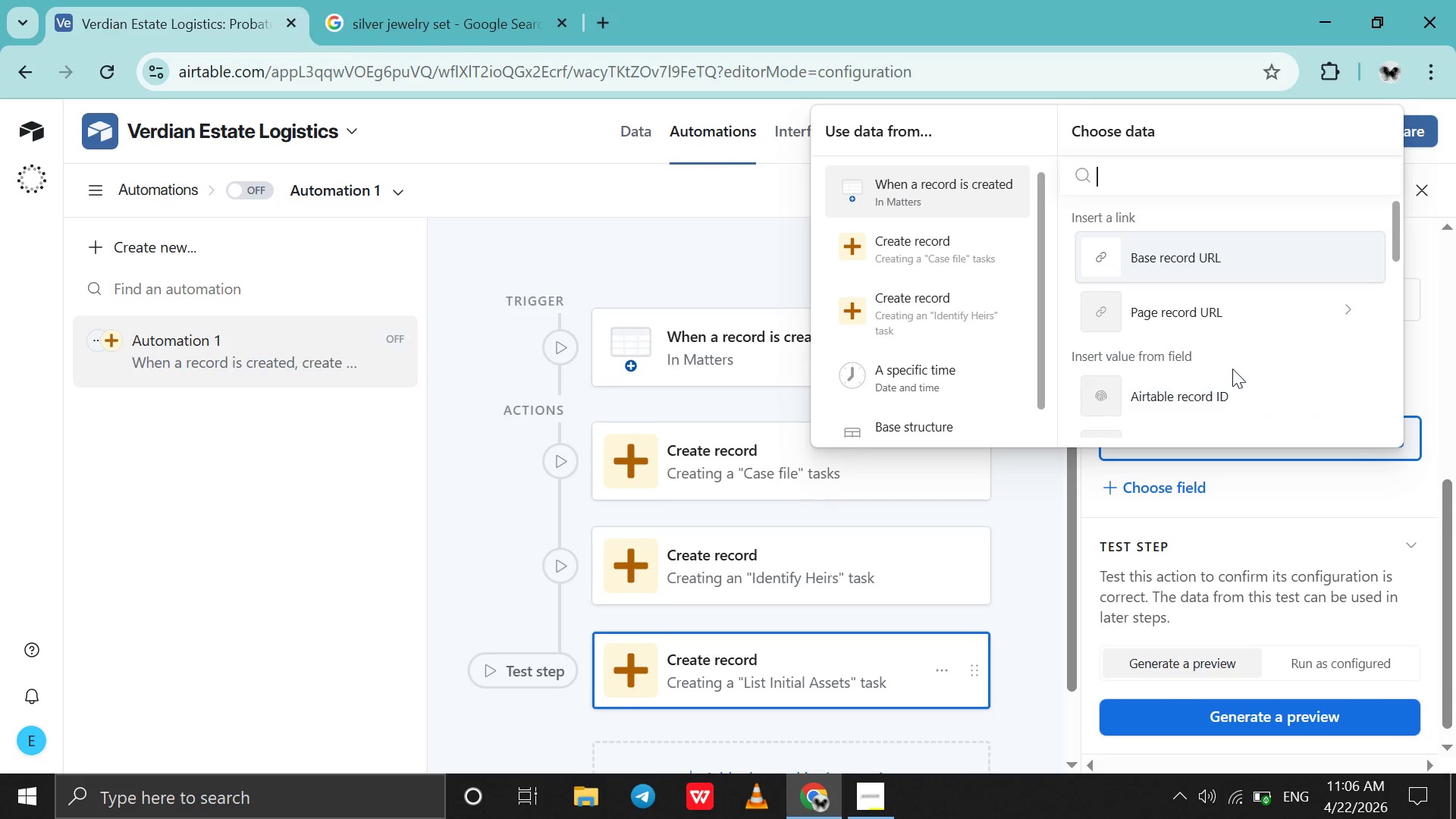 
scroll: coordinate [1232, 369], scroll_direction: none, amount: 0.0
 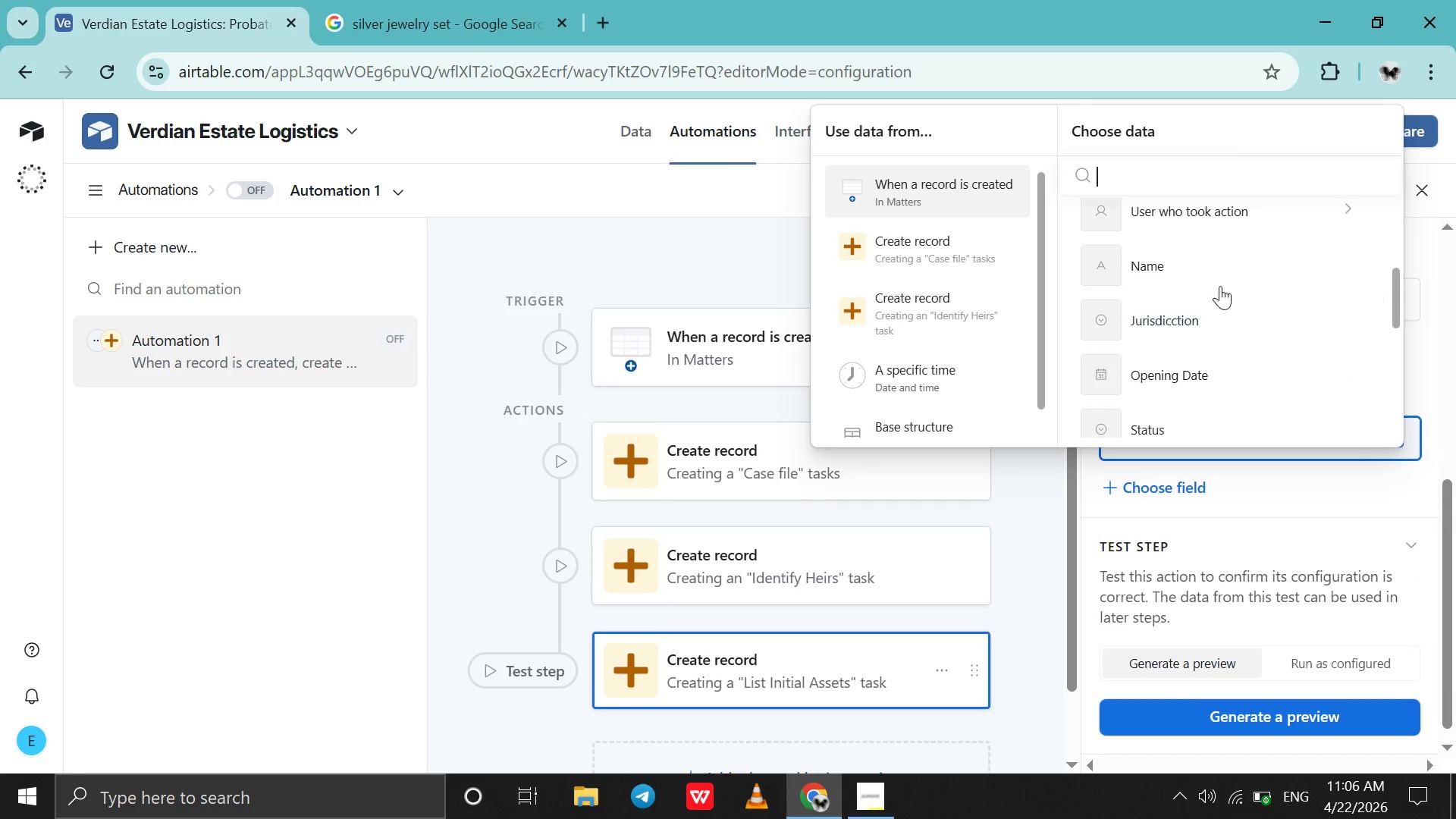 
left_click([1220, 276])
 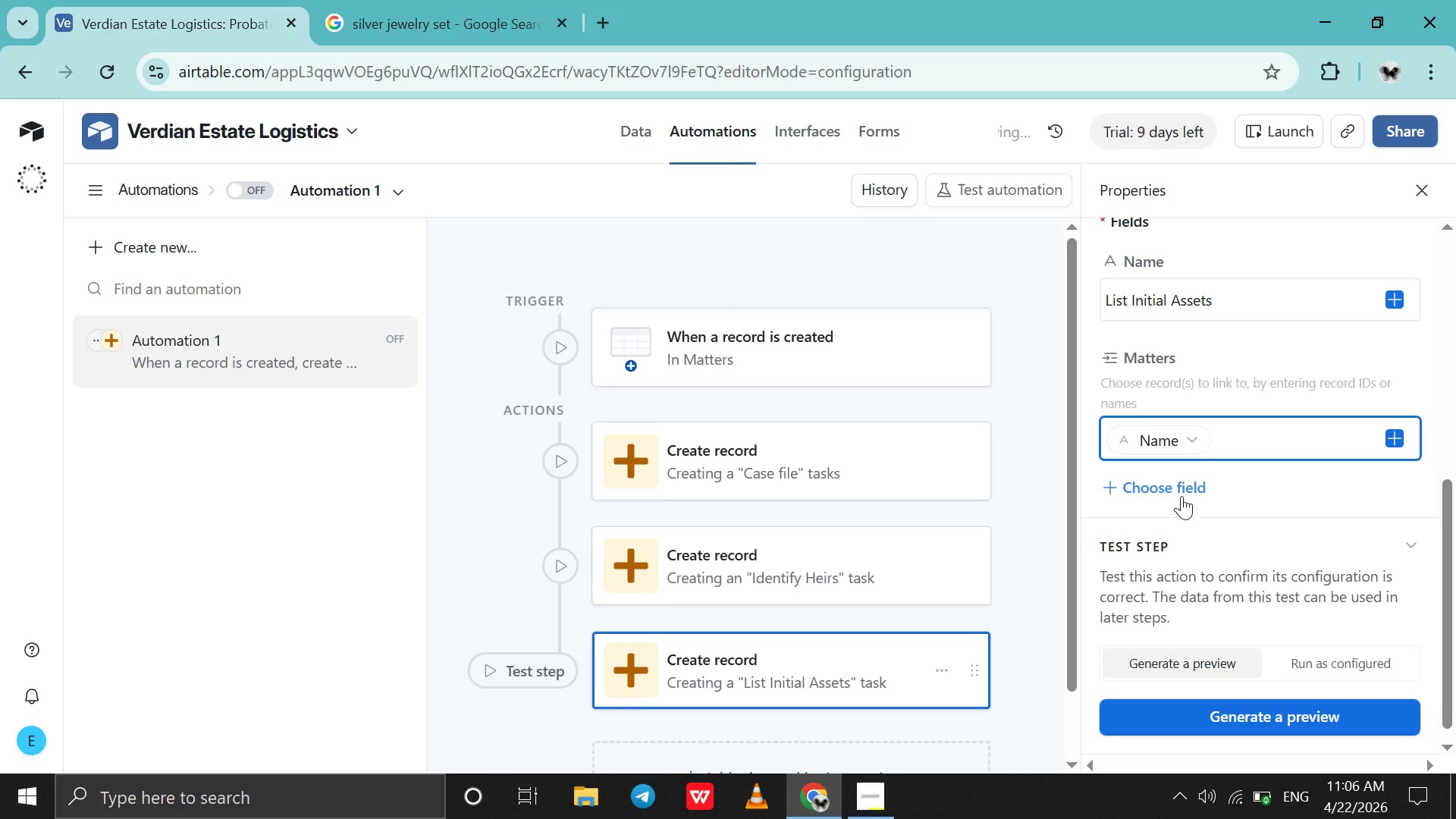 
left_click([1181, 496])
 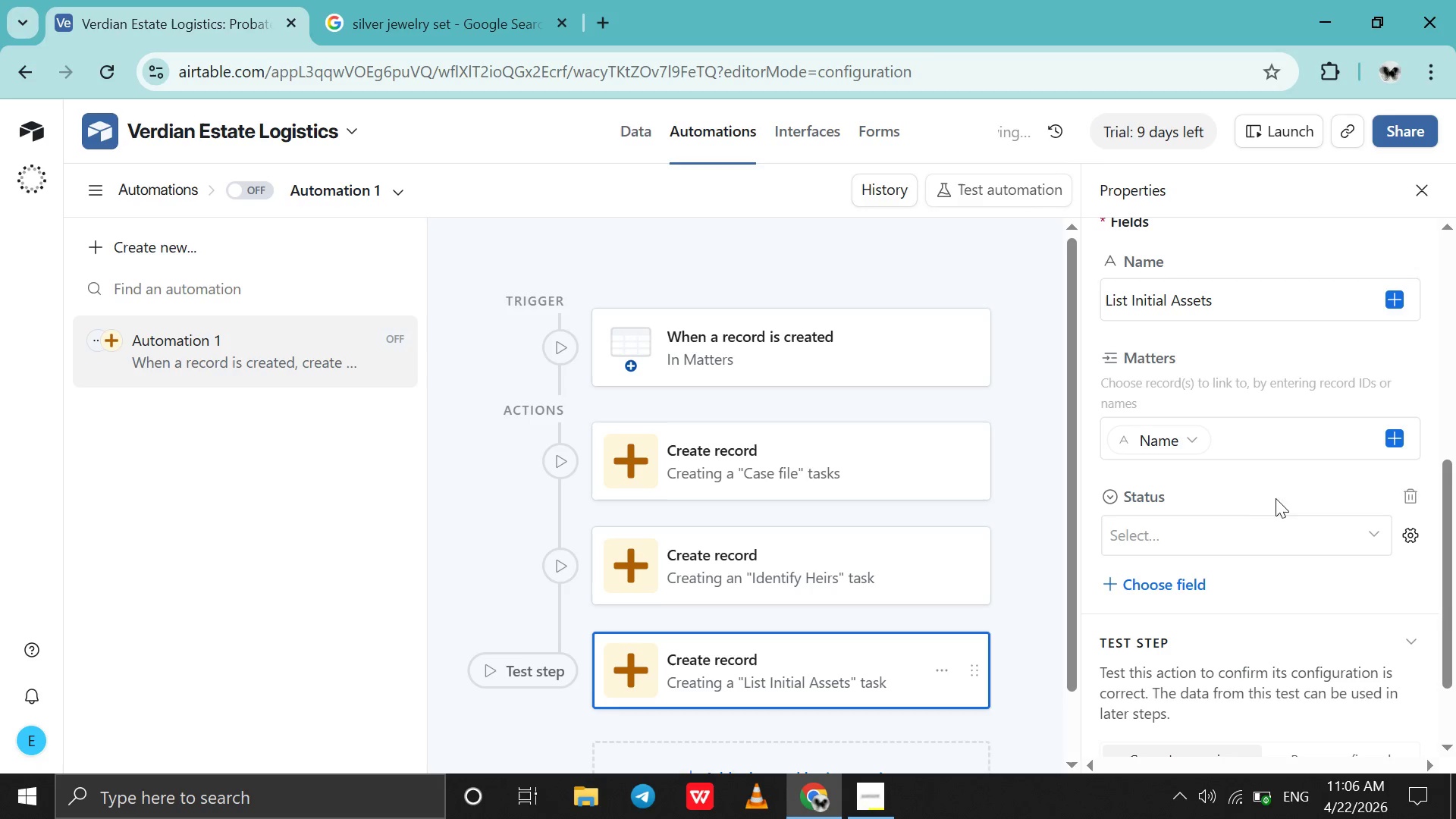 
left_click([1216, 535])
 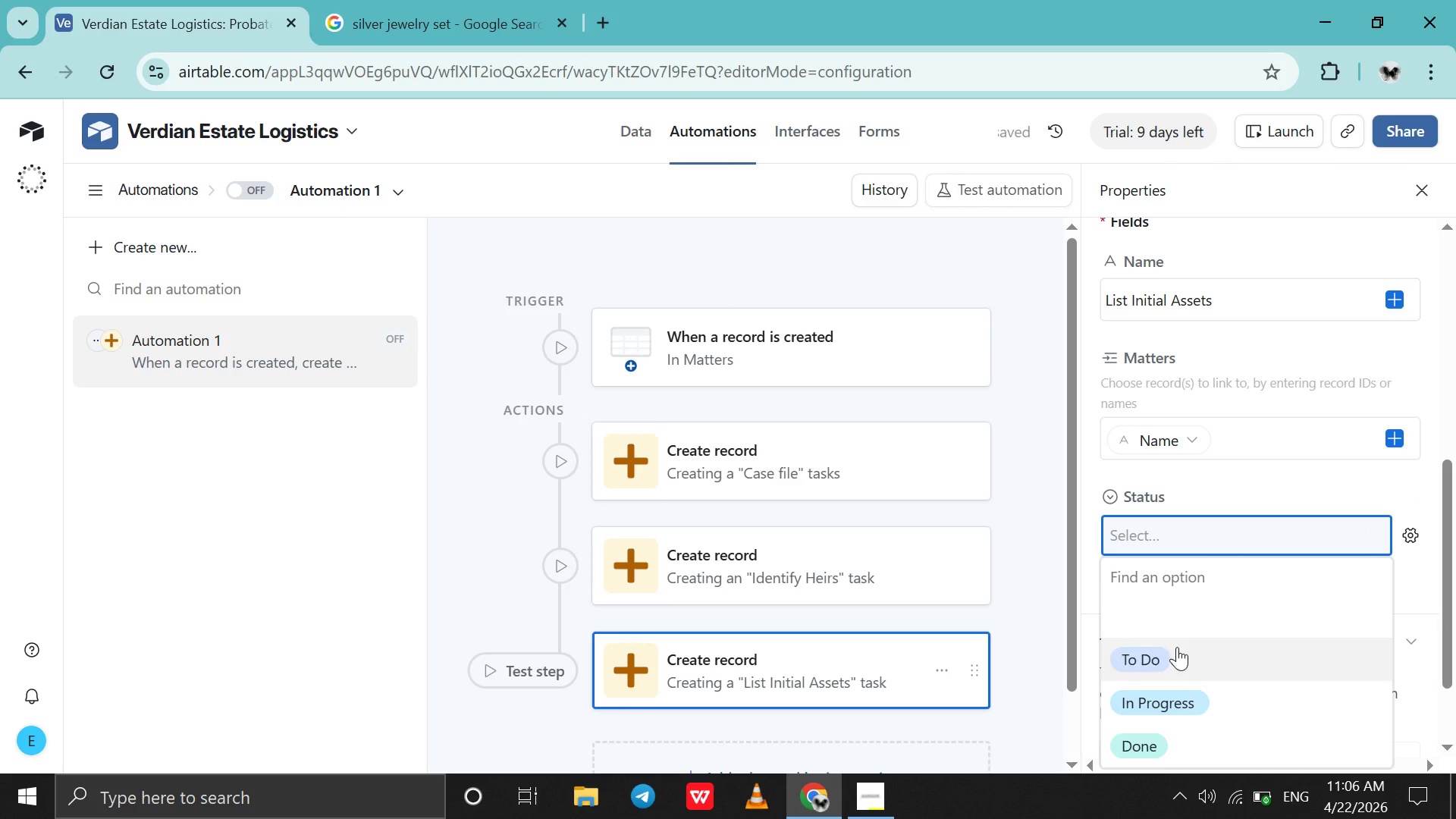 
left_click([1177, 648])
 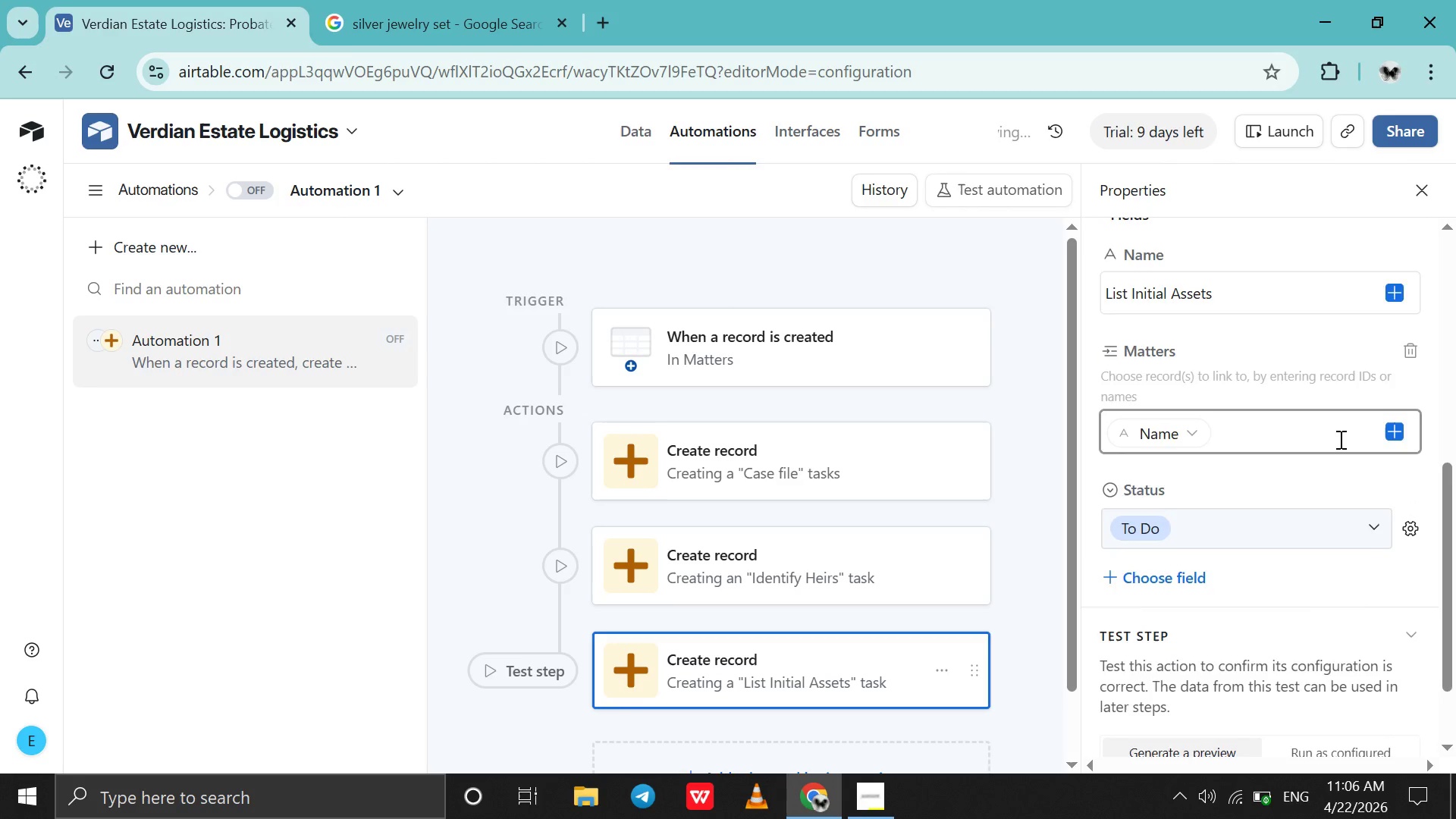 
scroll: coordinate [751, 453], scroll_direction: down, amount: 4.0
 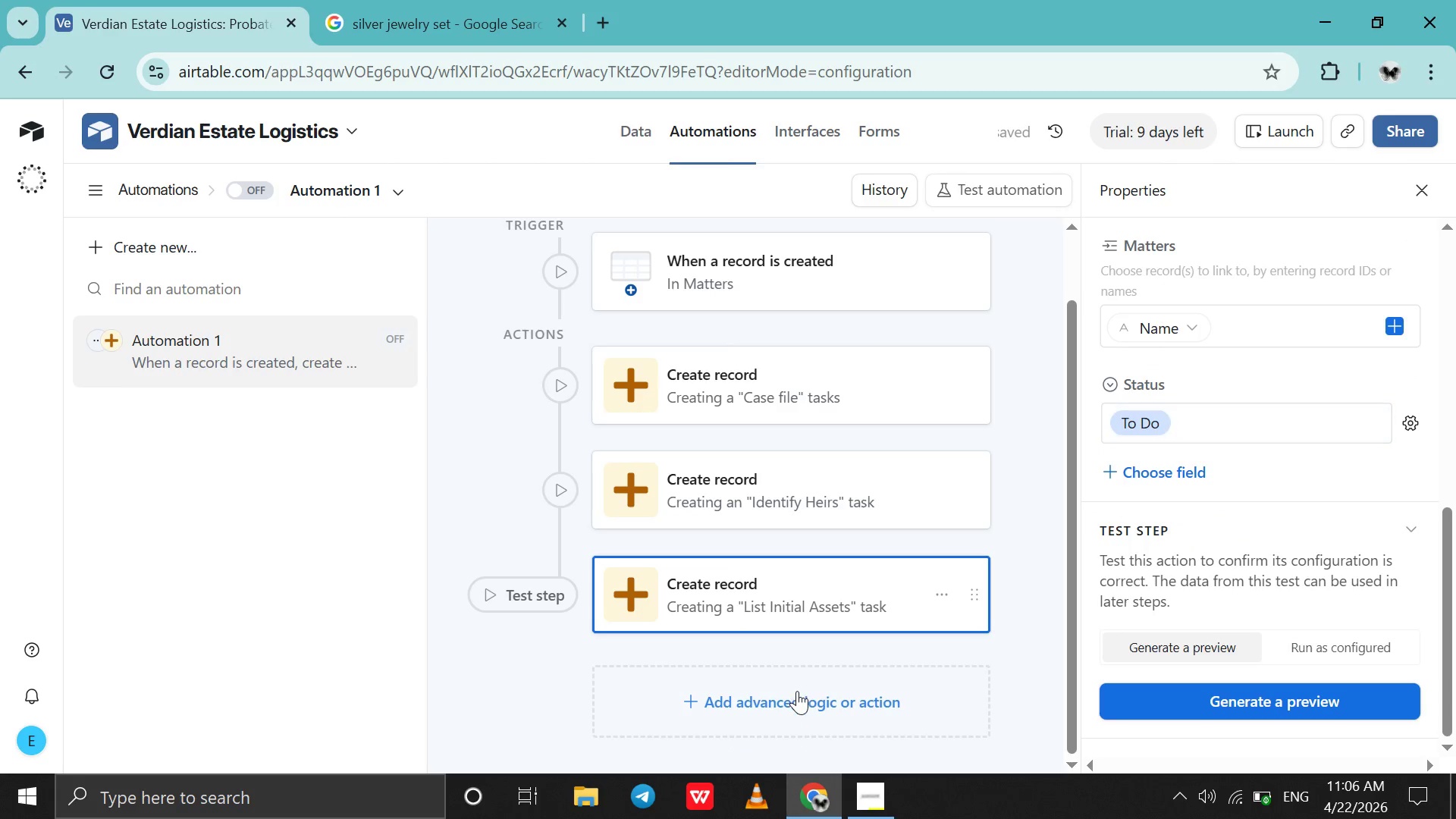 
left_click([797, 691])
 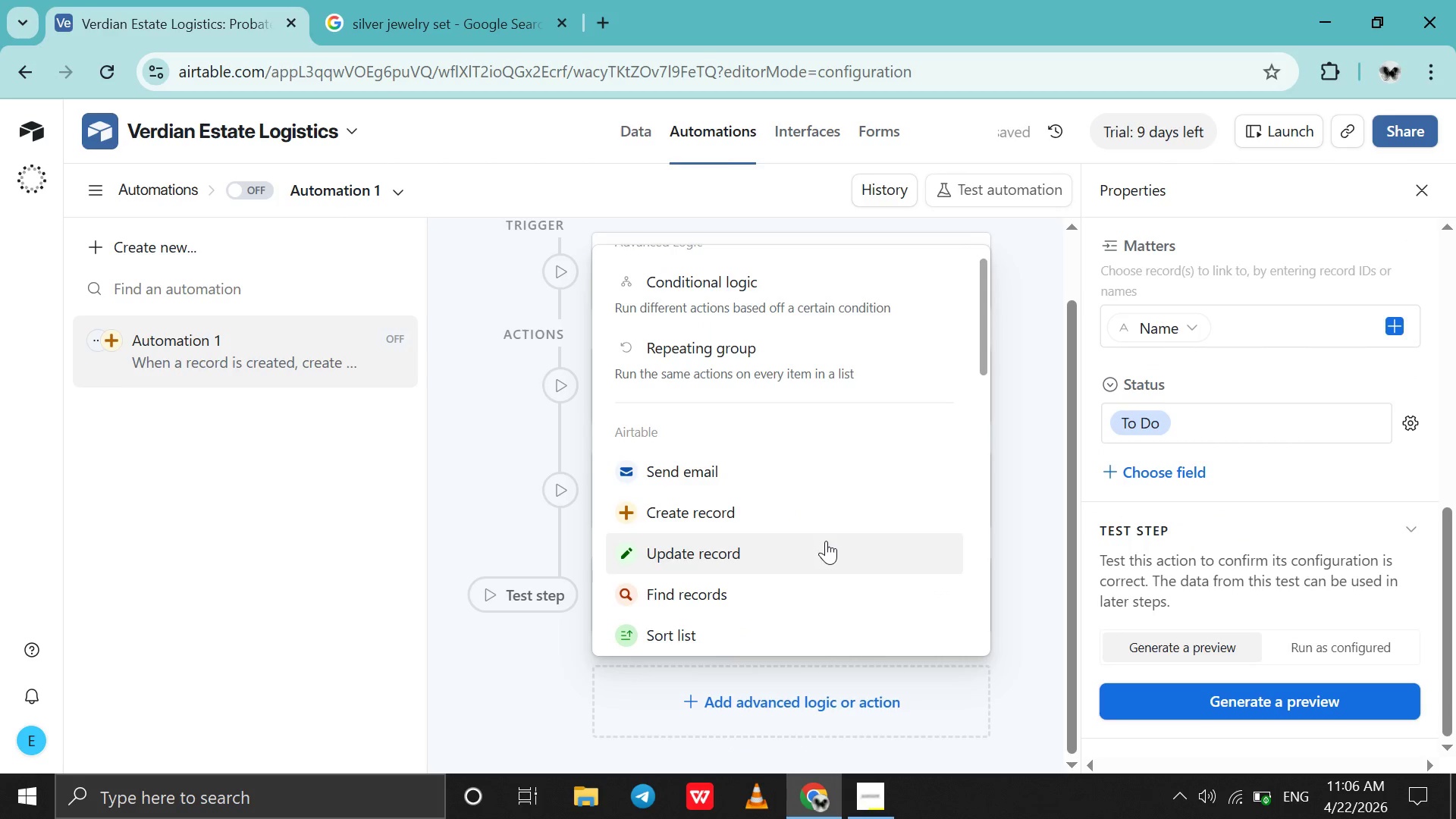 
left_click([843, 510])
 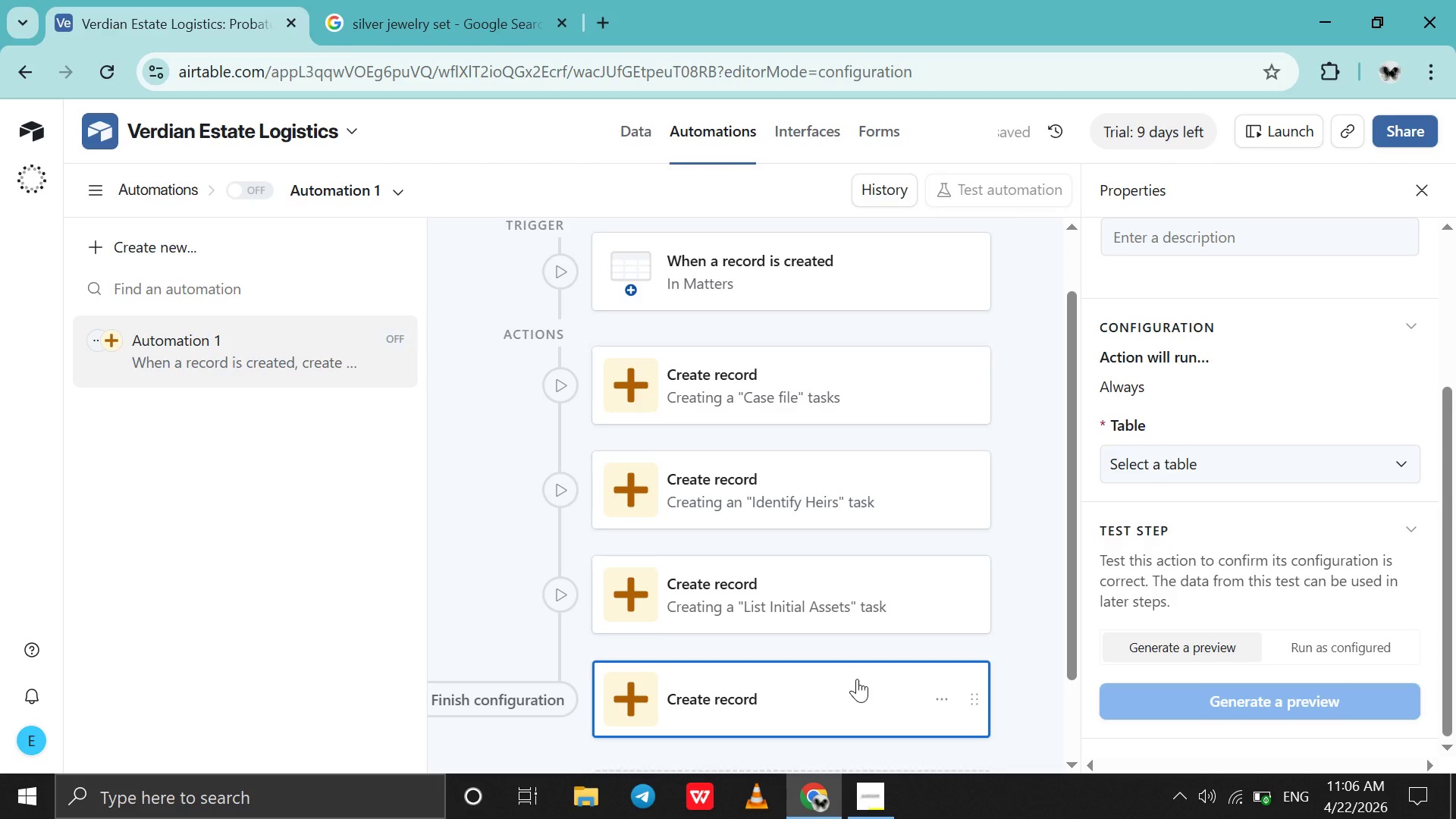 
scroll: coordinate [1238, 388], scroll_direction: up, amount: 2.0
 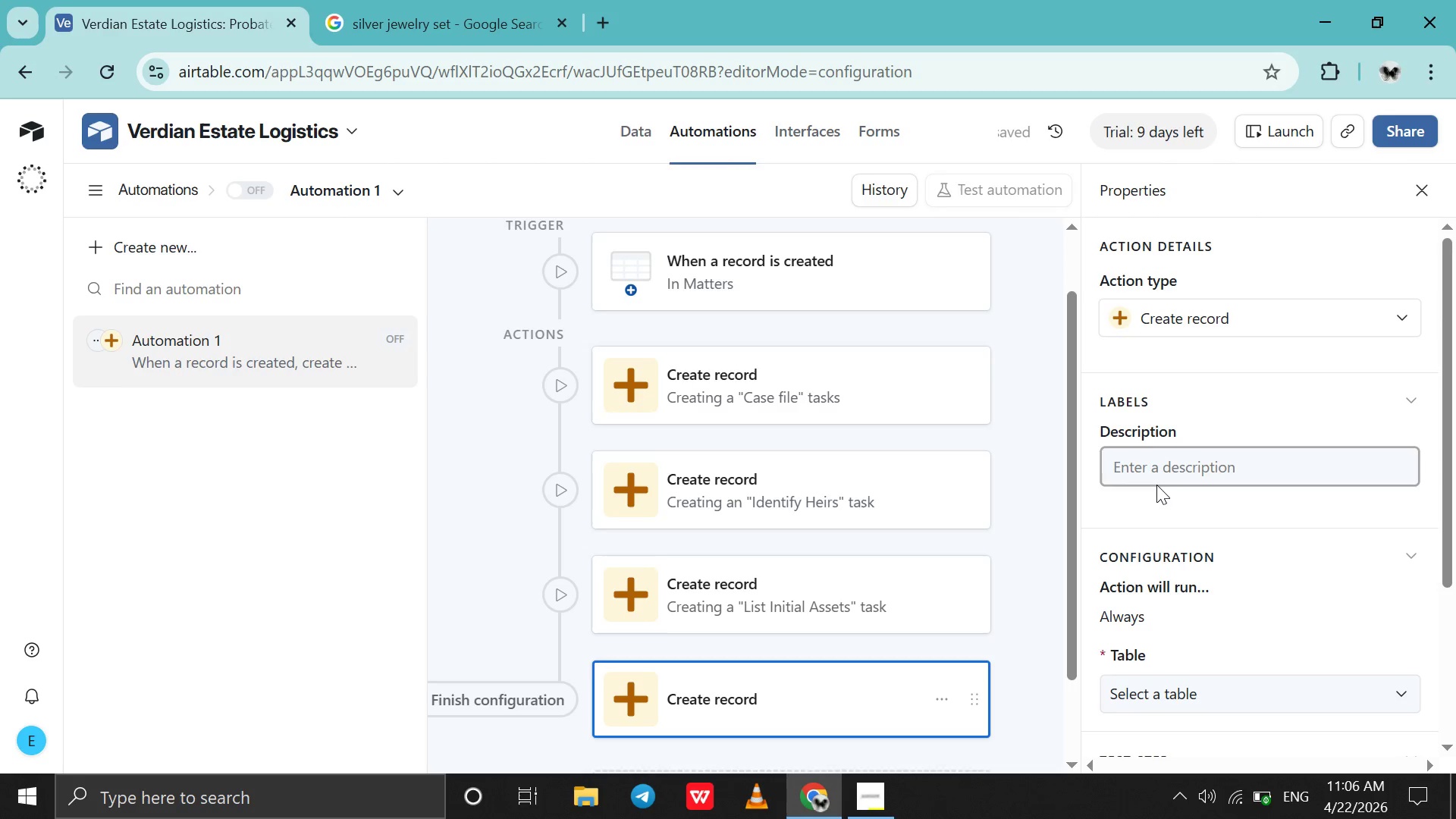 
left_click([1156, 485])
 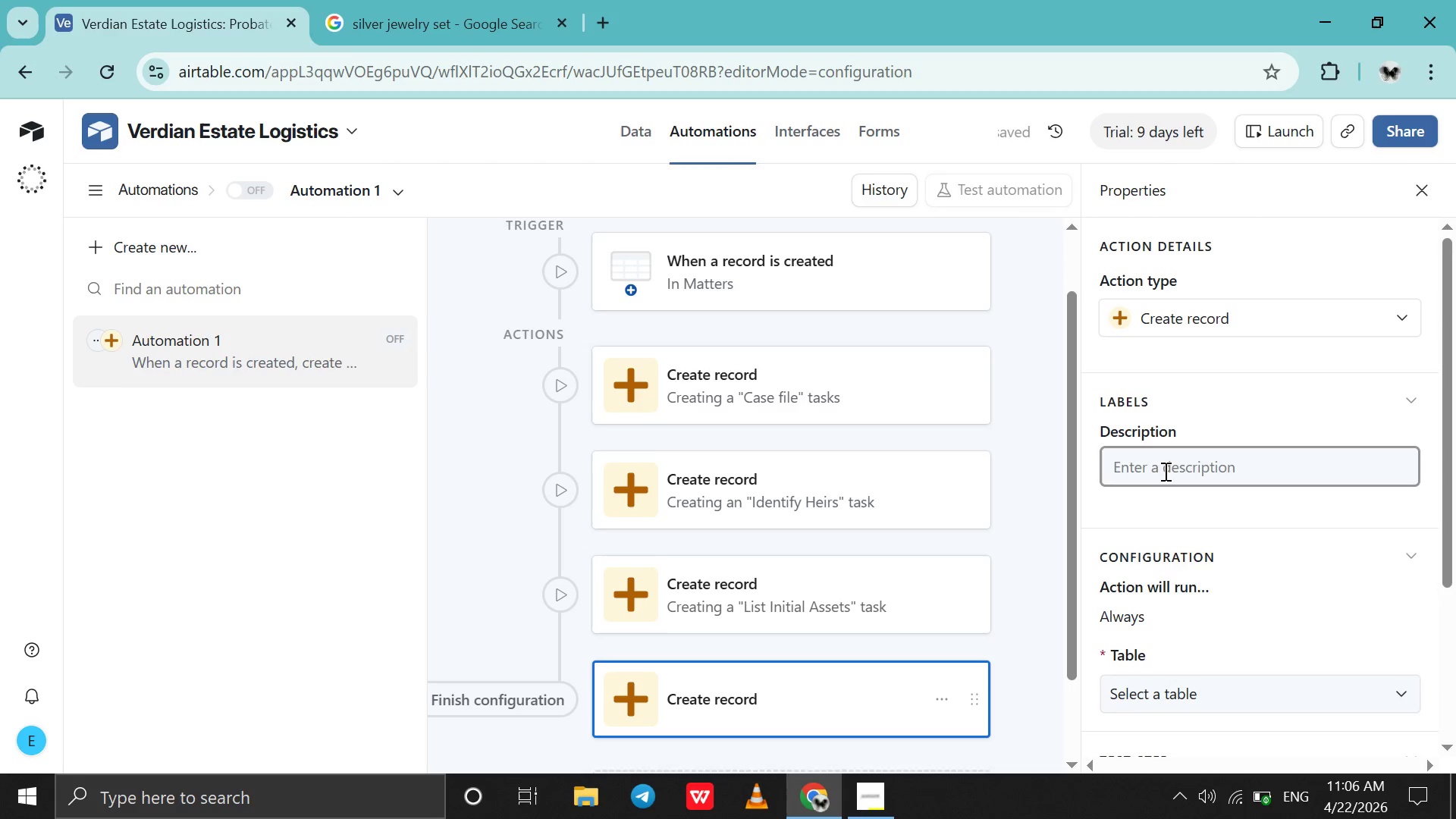 
left_click([1164, 471])
 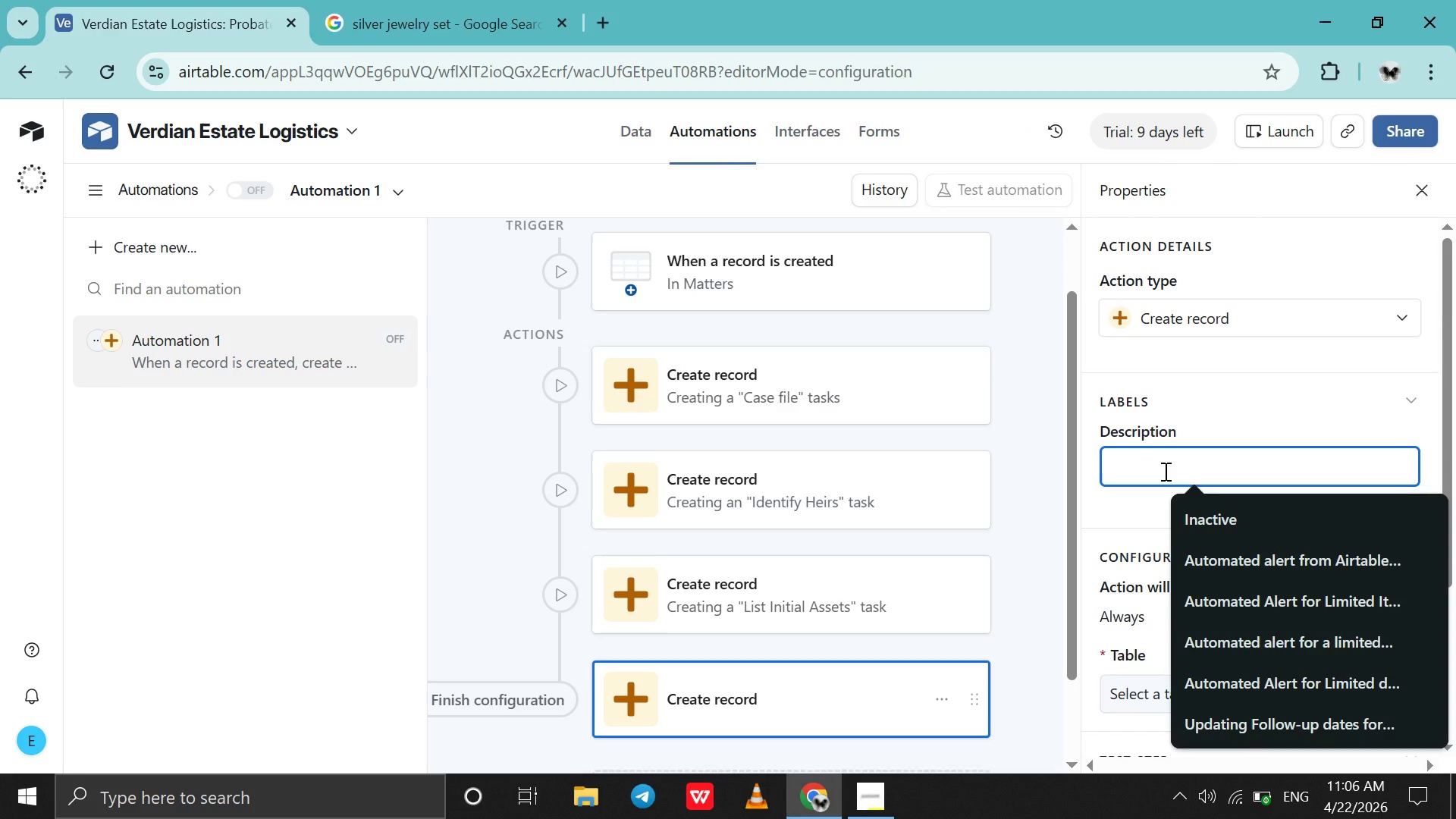 
type(Creatu)
key(Backspace)
type(ing a " )
key(Backspace)
type(Assign Appa)
key(Backspace)
type(raiser" task)
 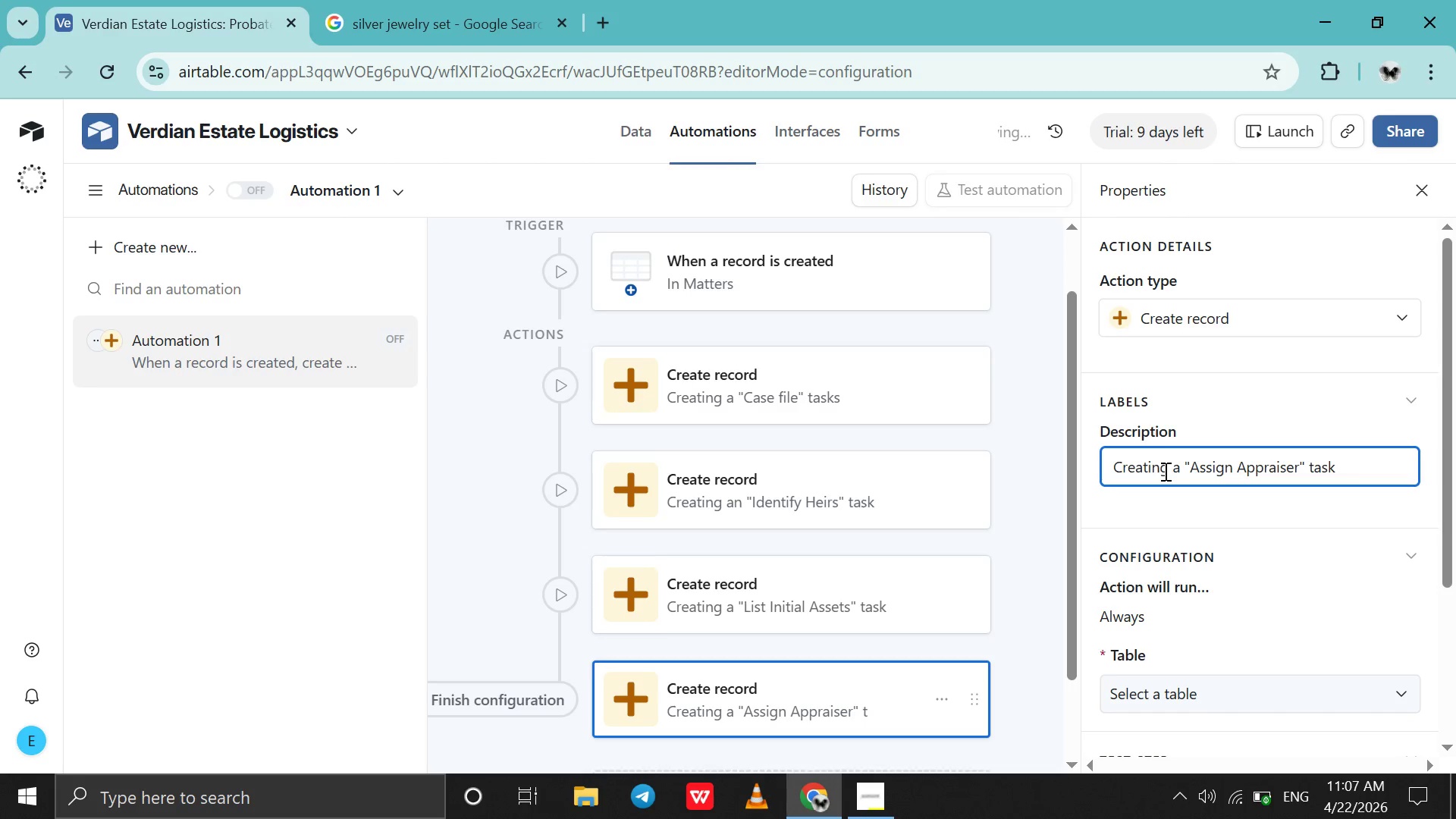 
left_click([1194, 691])
 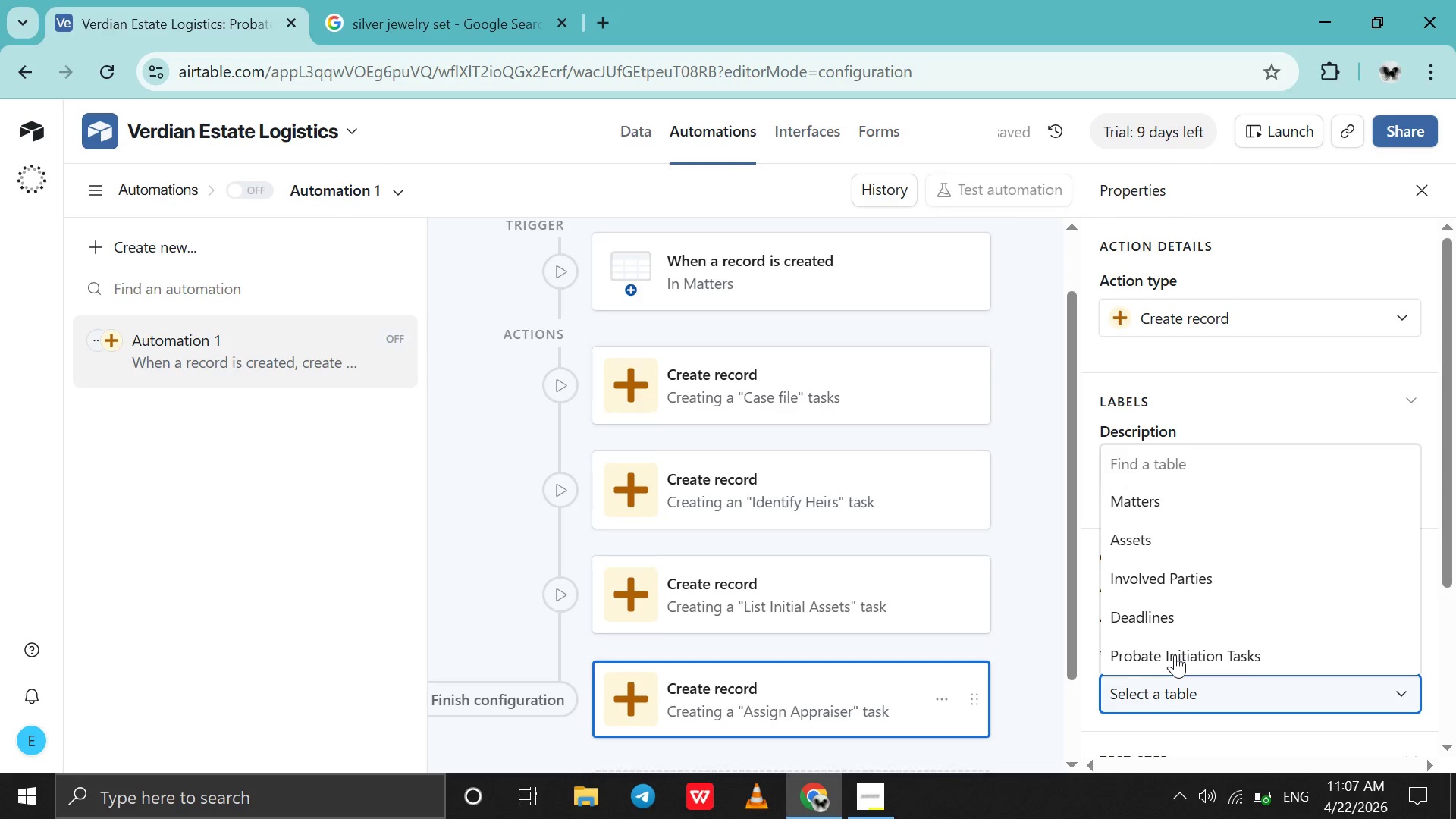 
left_click_drag(start_coordinate=[1175, 654], to_coordinate=[1205, 635])
 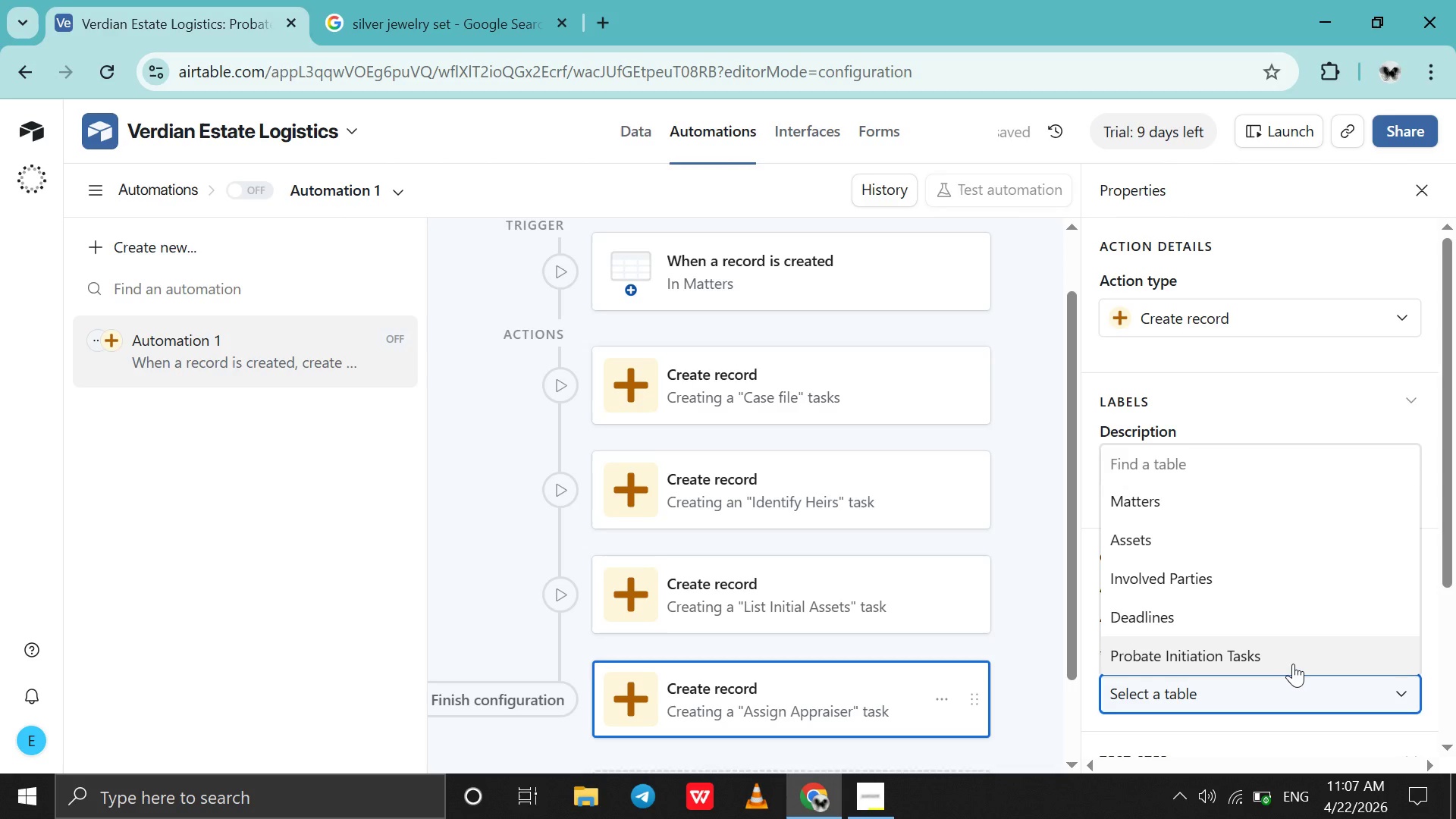 
left_click([1293, 664])
 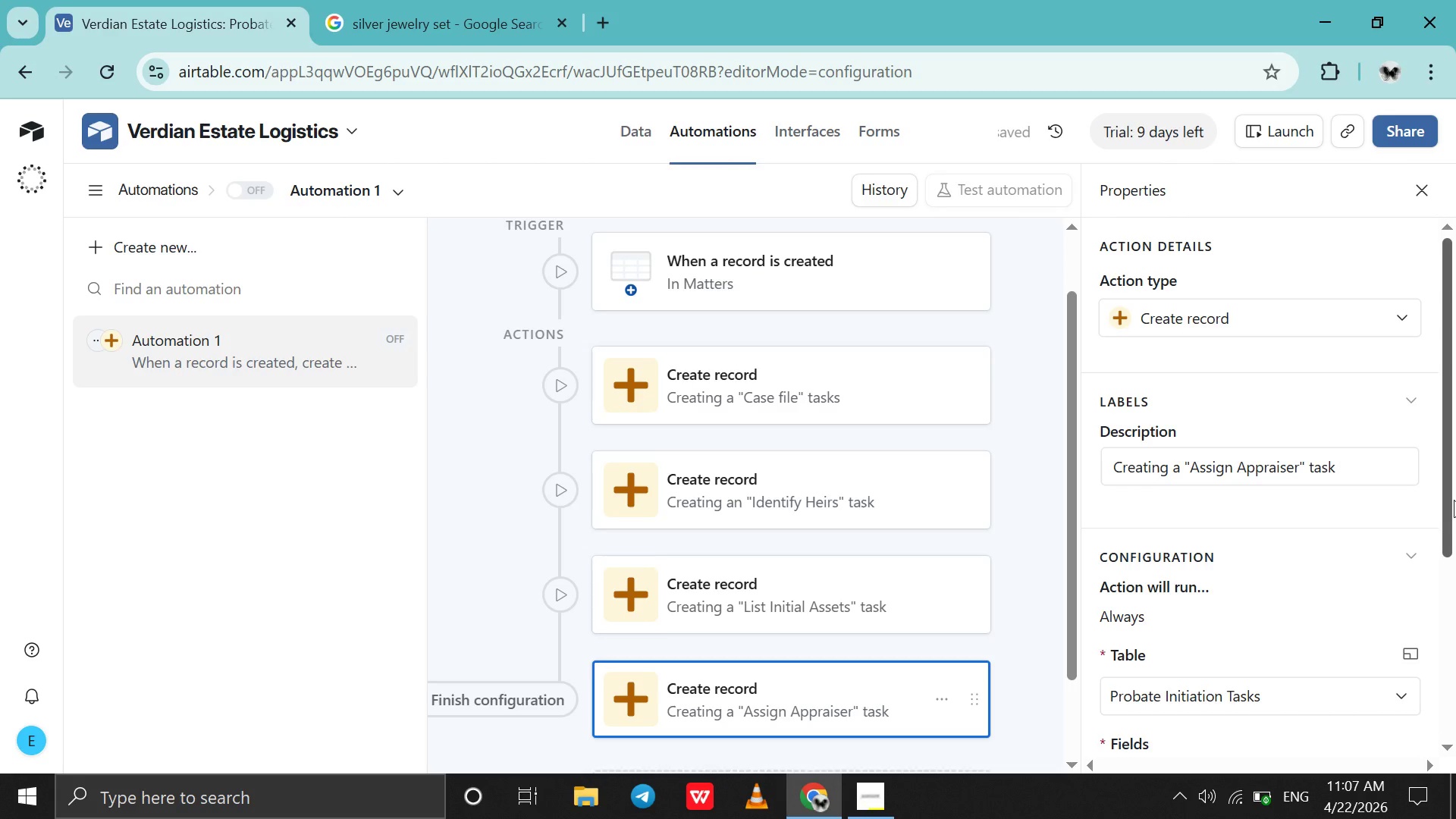 
left_click_drag(start_coordinate=[1454, 499], to_coordinate=[1373, 621])
 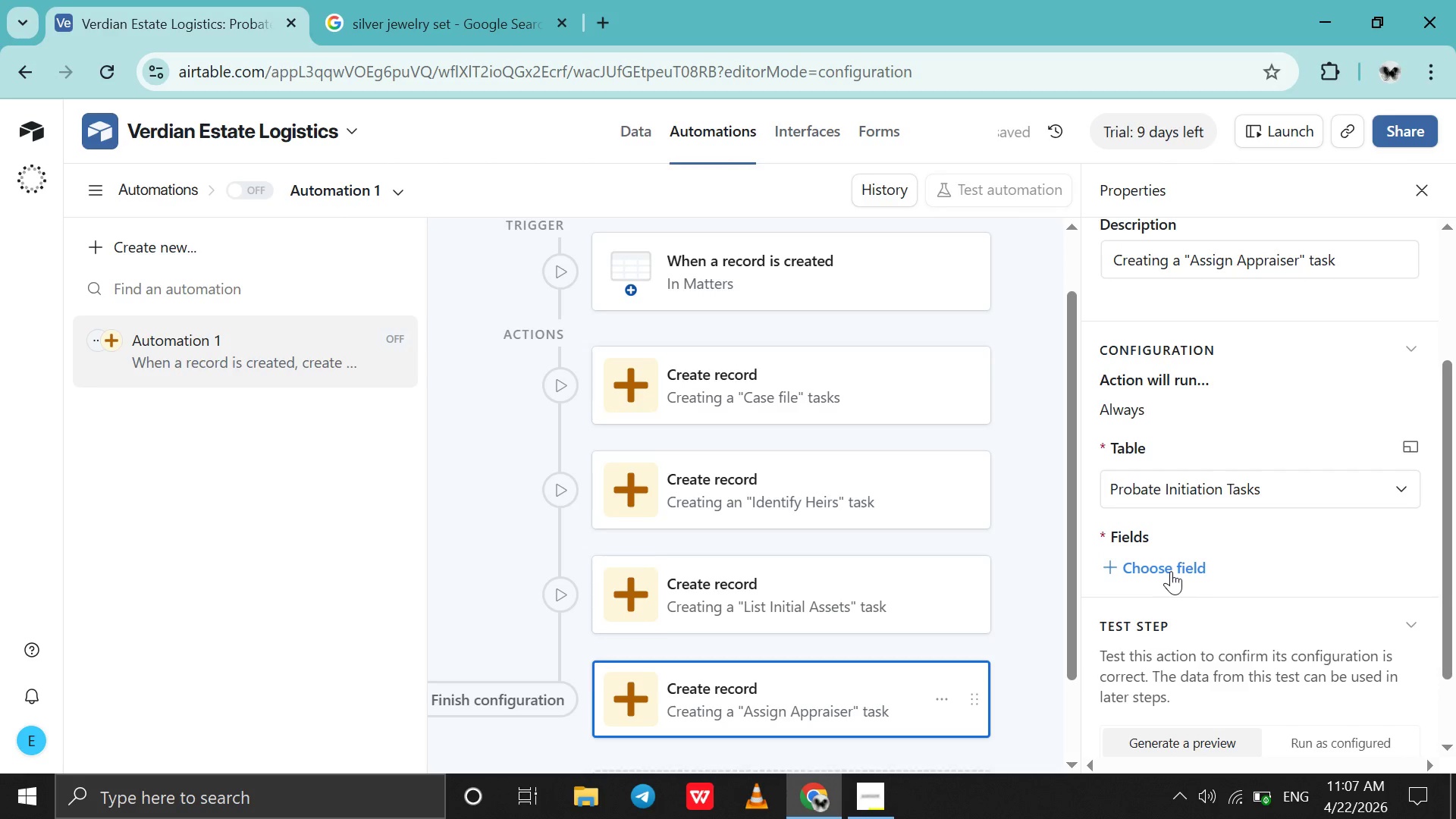 
left_click([1171, 571])
 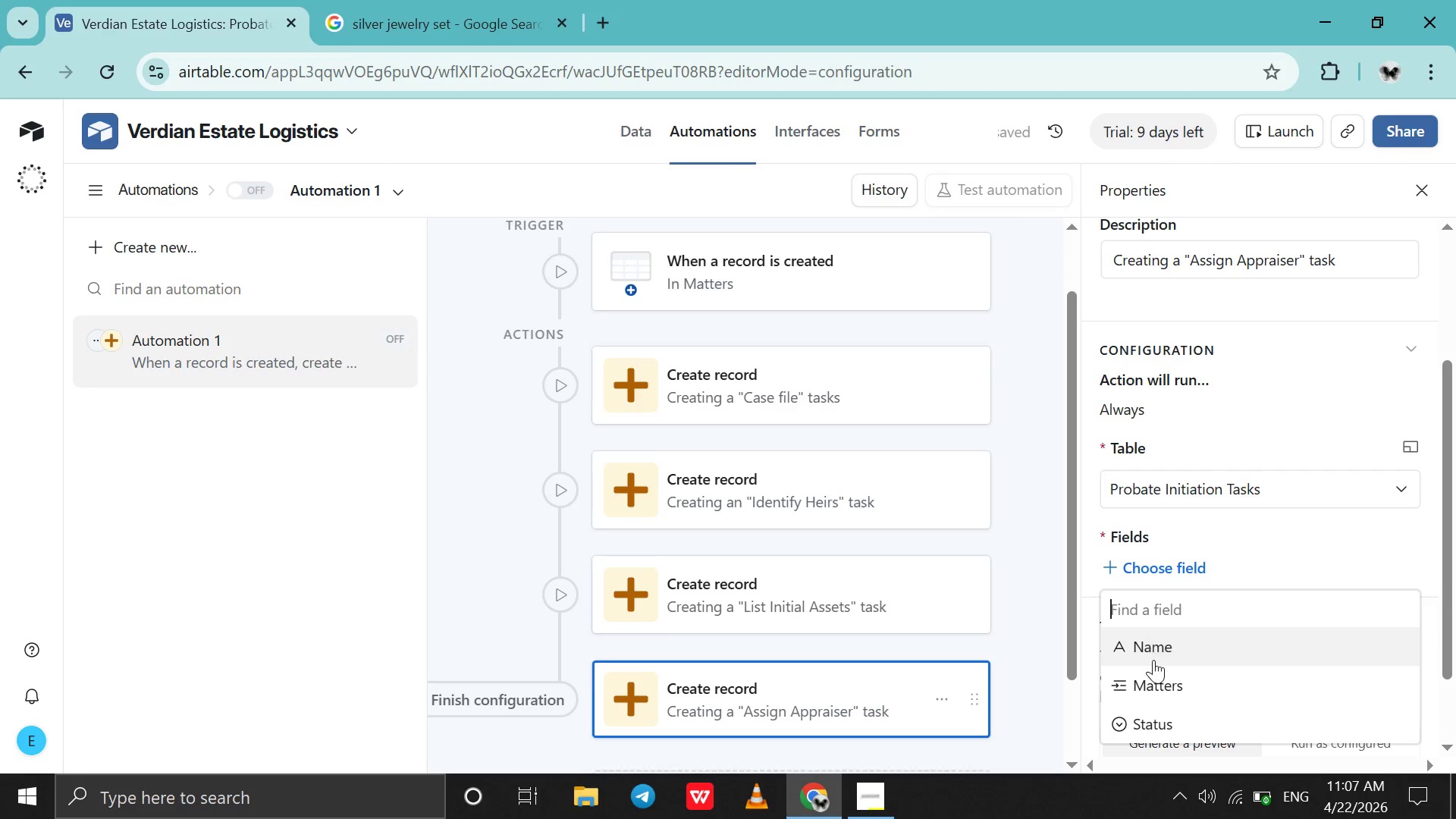 
left_click([1154, 660])
 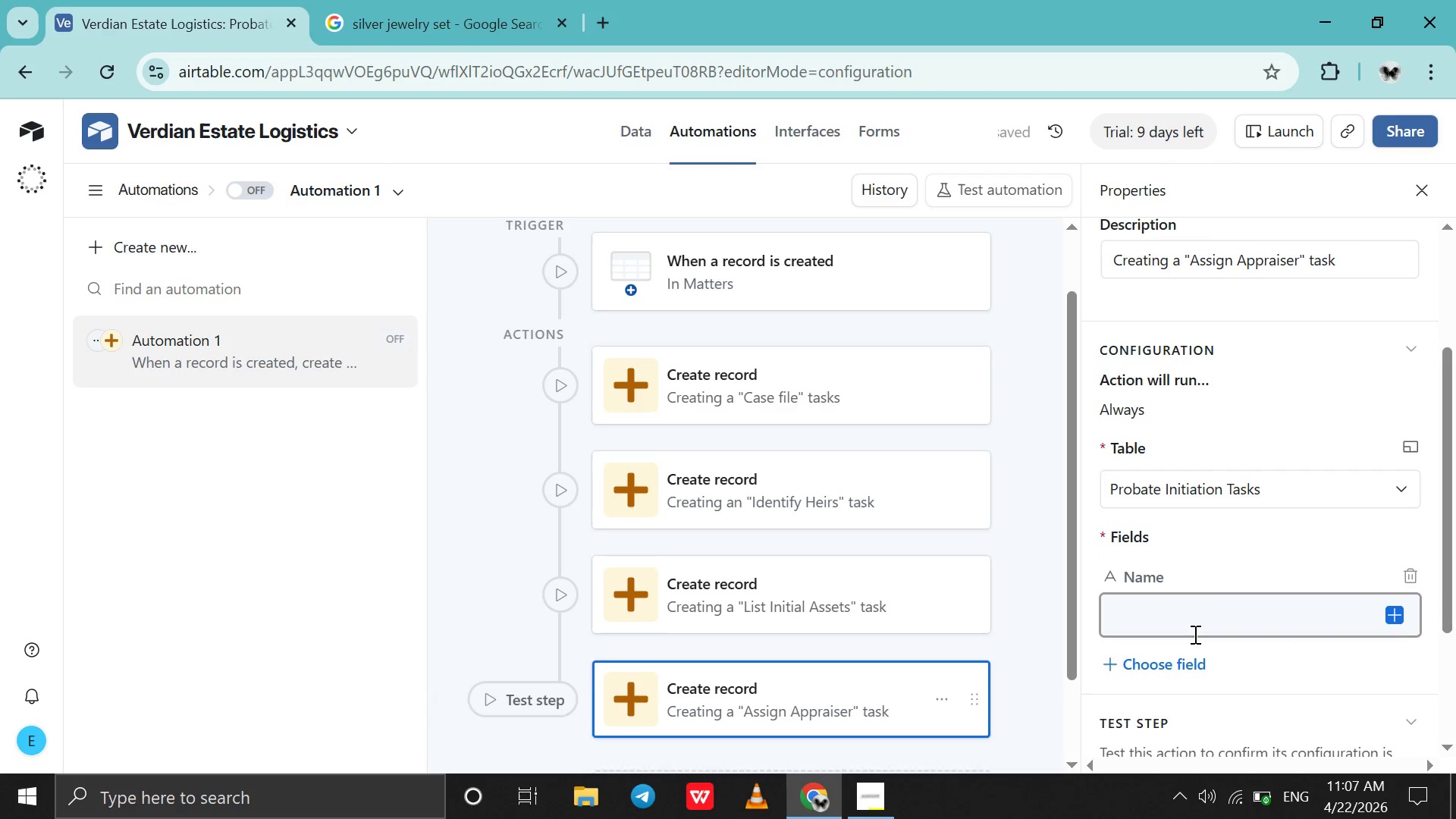 
left_click([1194, 629])
 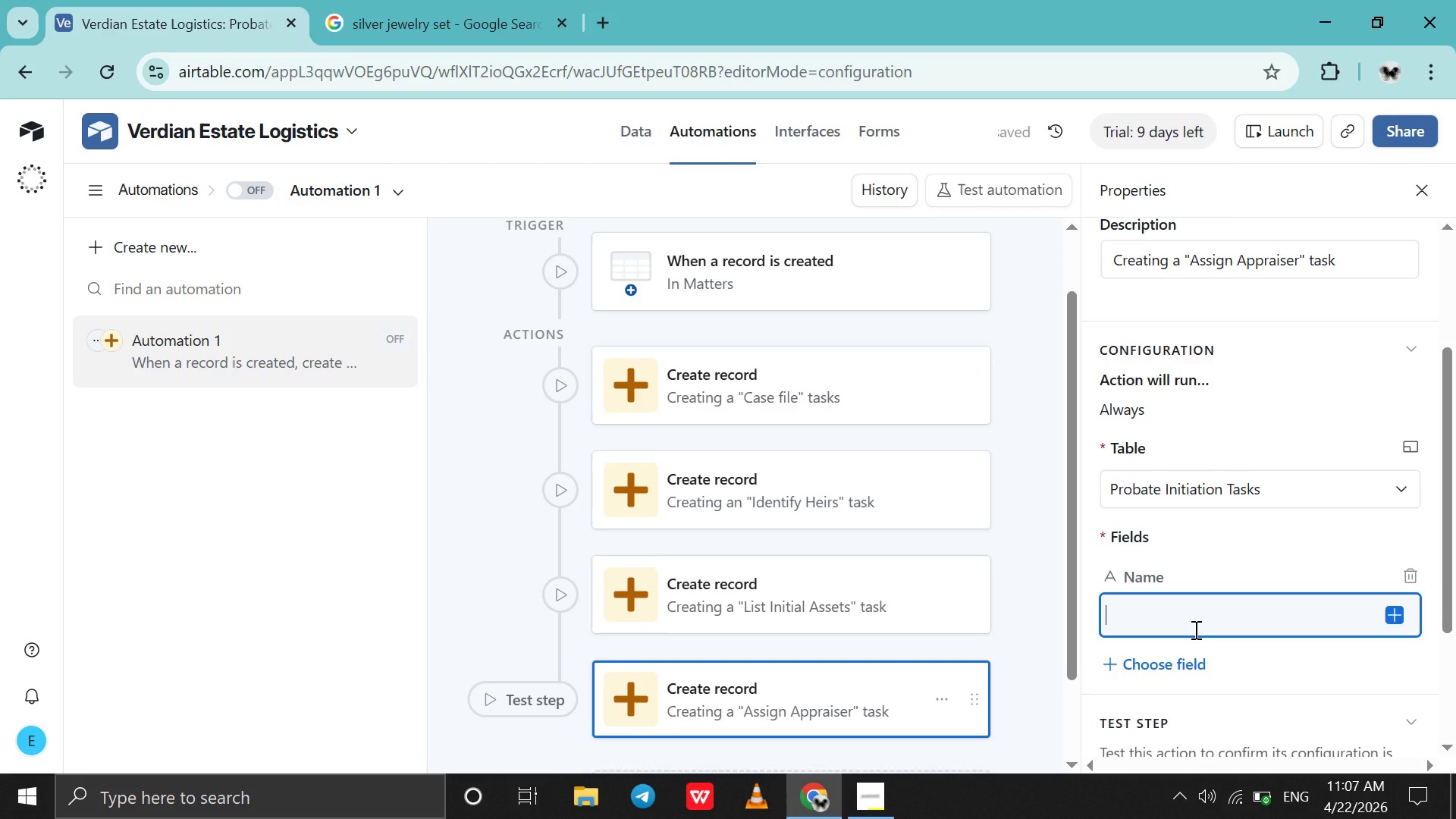 
type(Assign Appraiser)
 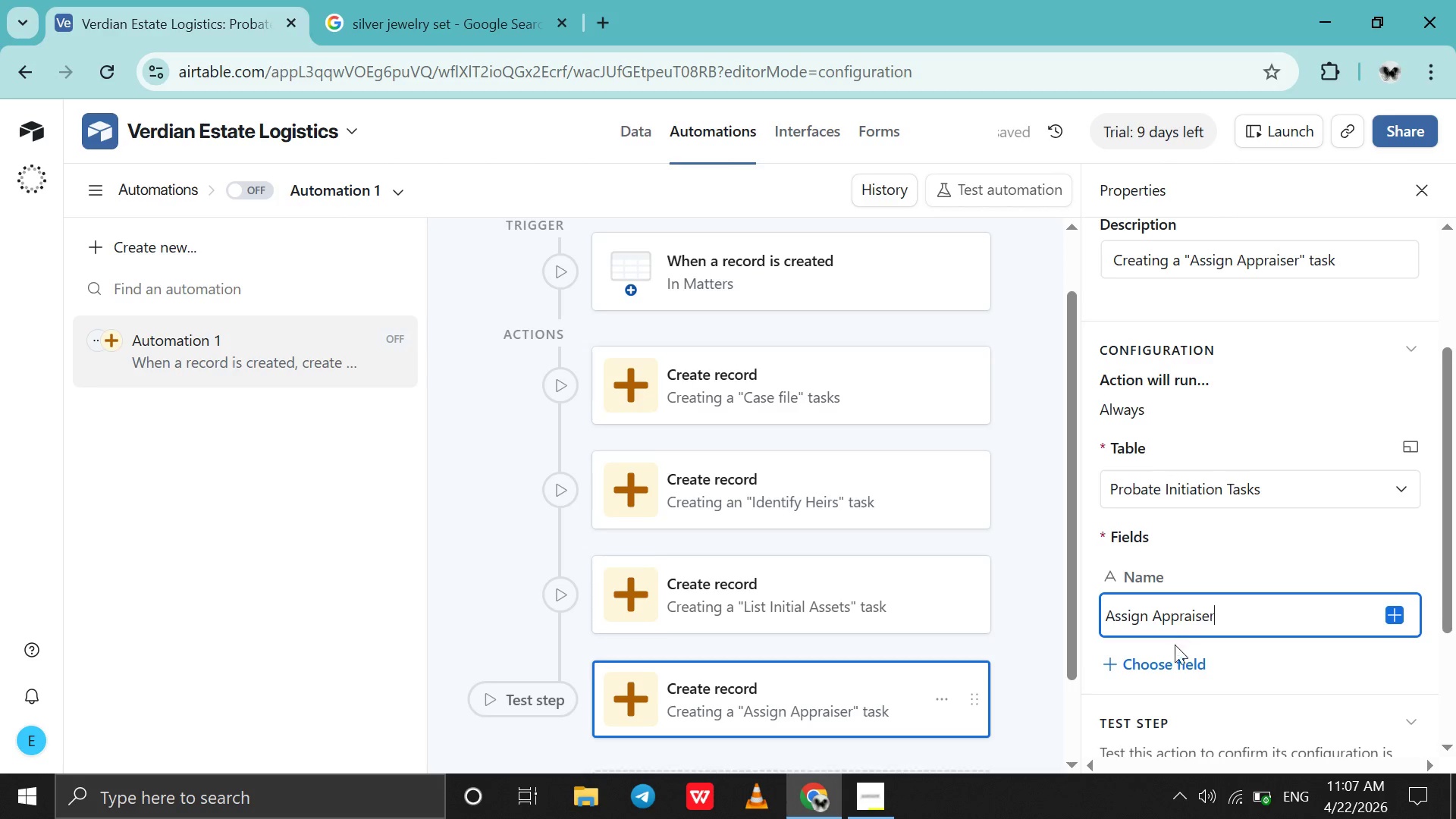 
left_click([1153, 673])
 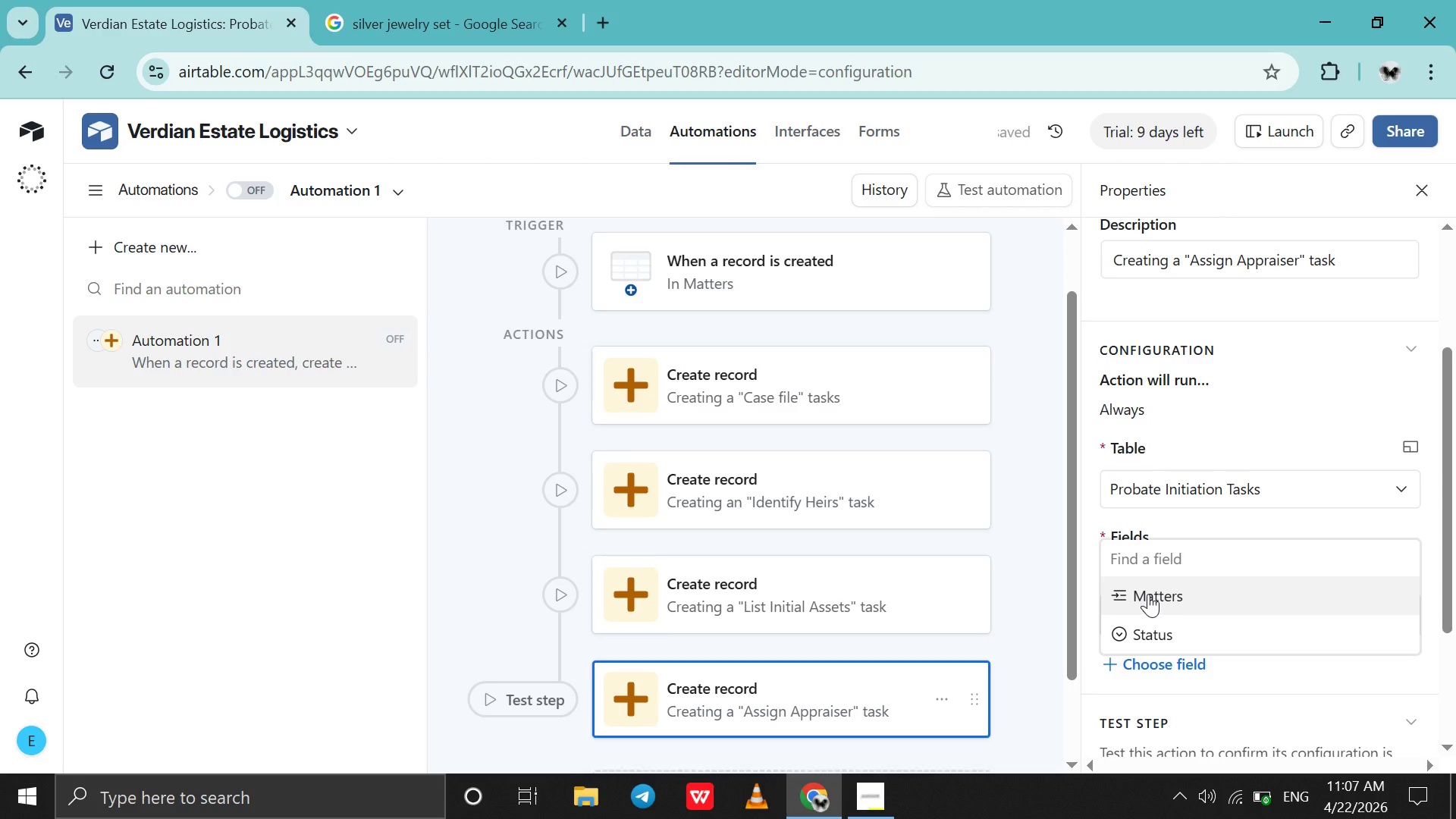 
left_click_drag(start_coordinate=[1148, 594], to_coordinate=[1149, 604])
 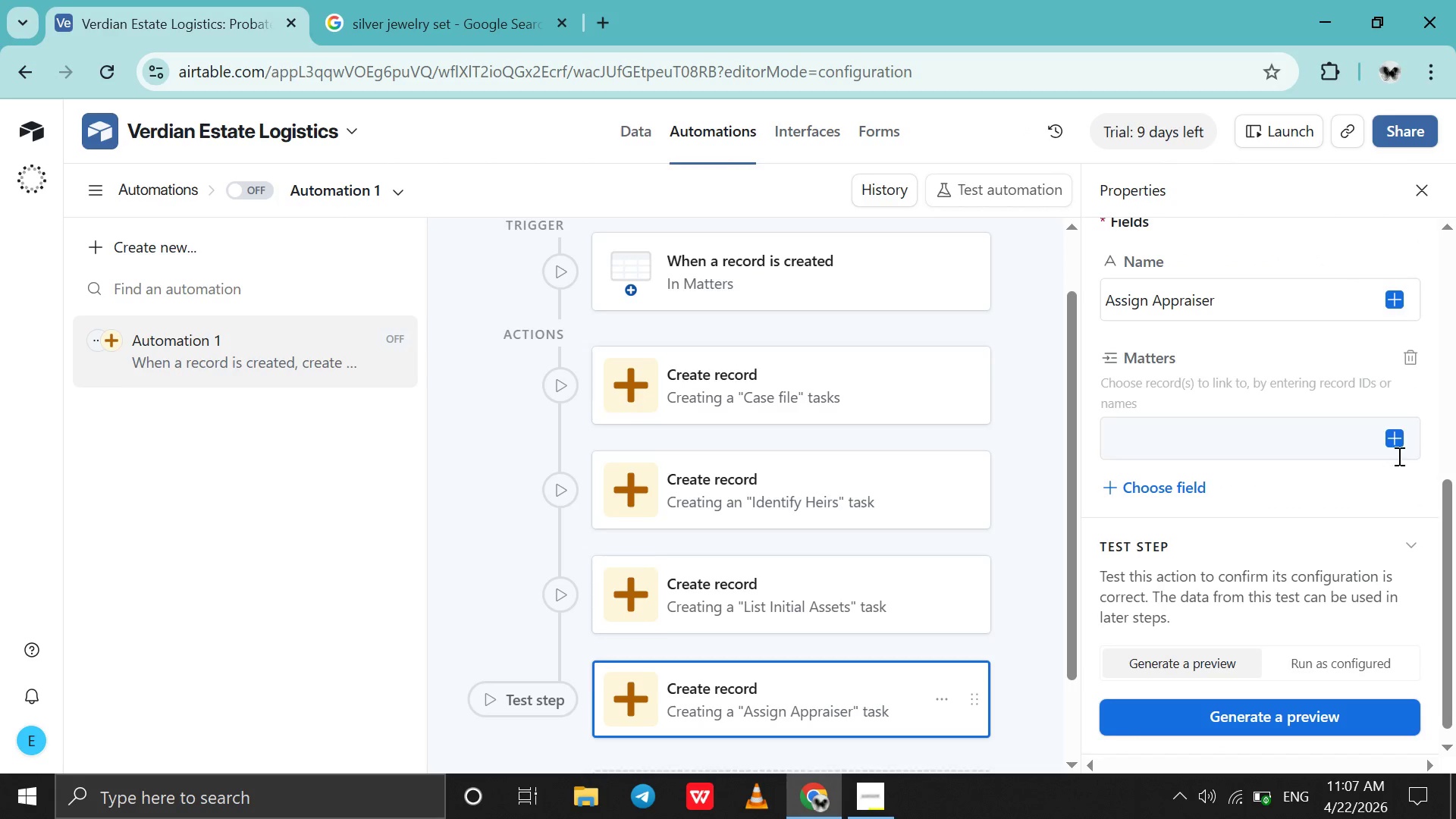 
left_click([1401, 443])
 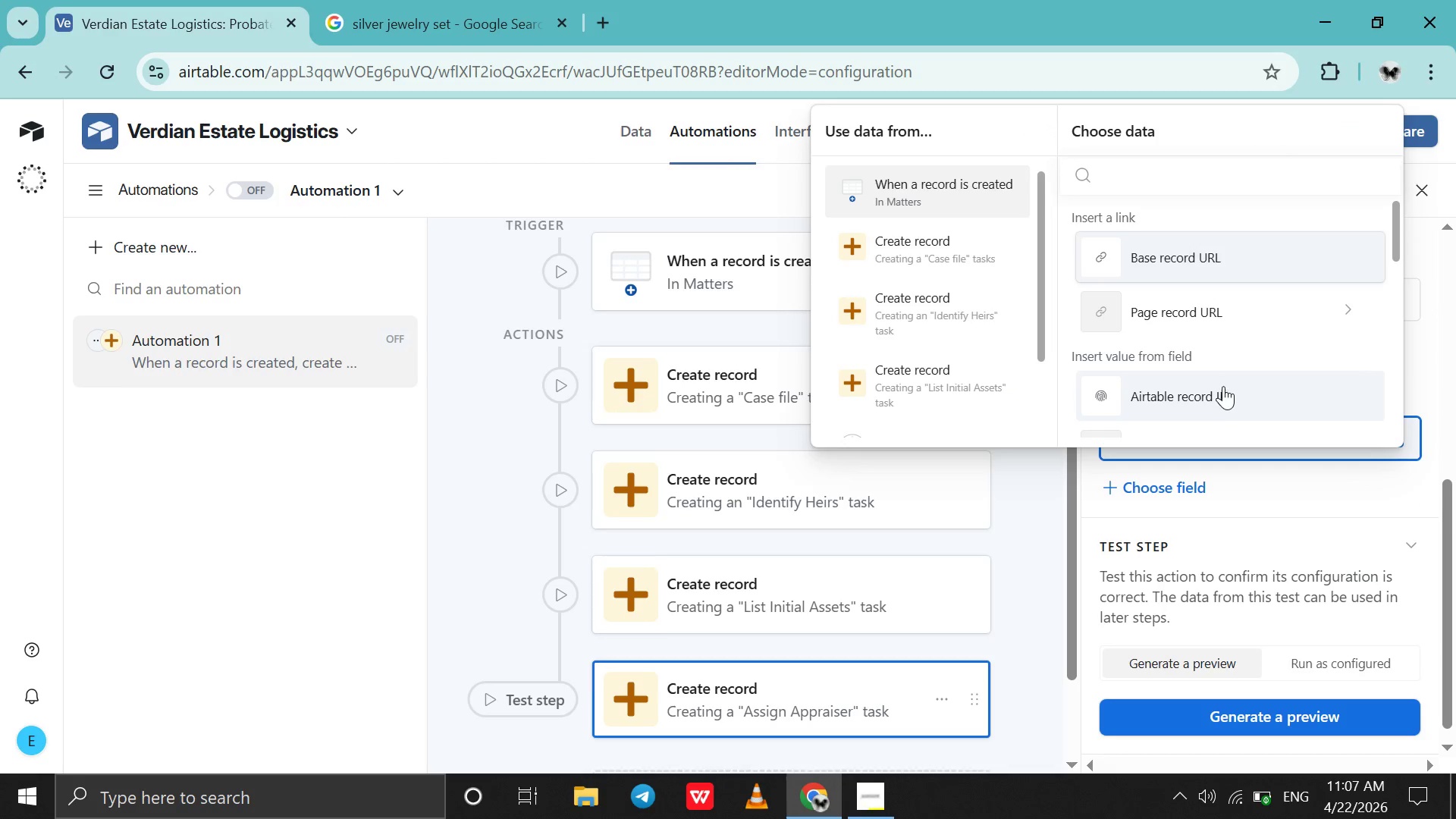 
scroll: coordinate [1223, 376], scroll_direction: none, amount: 0.0
 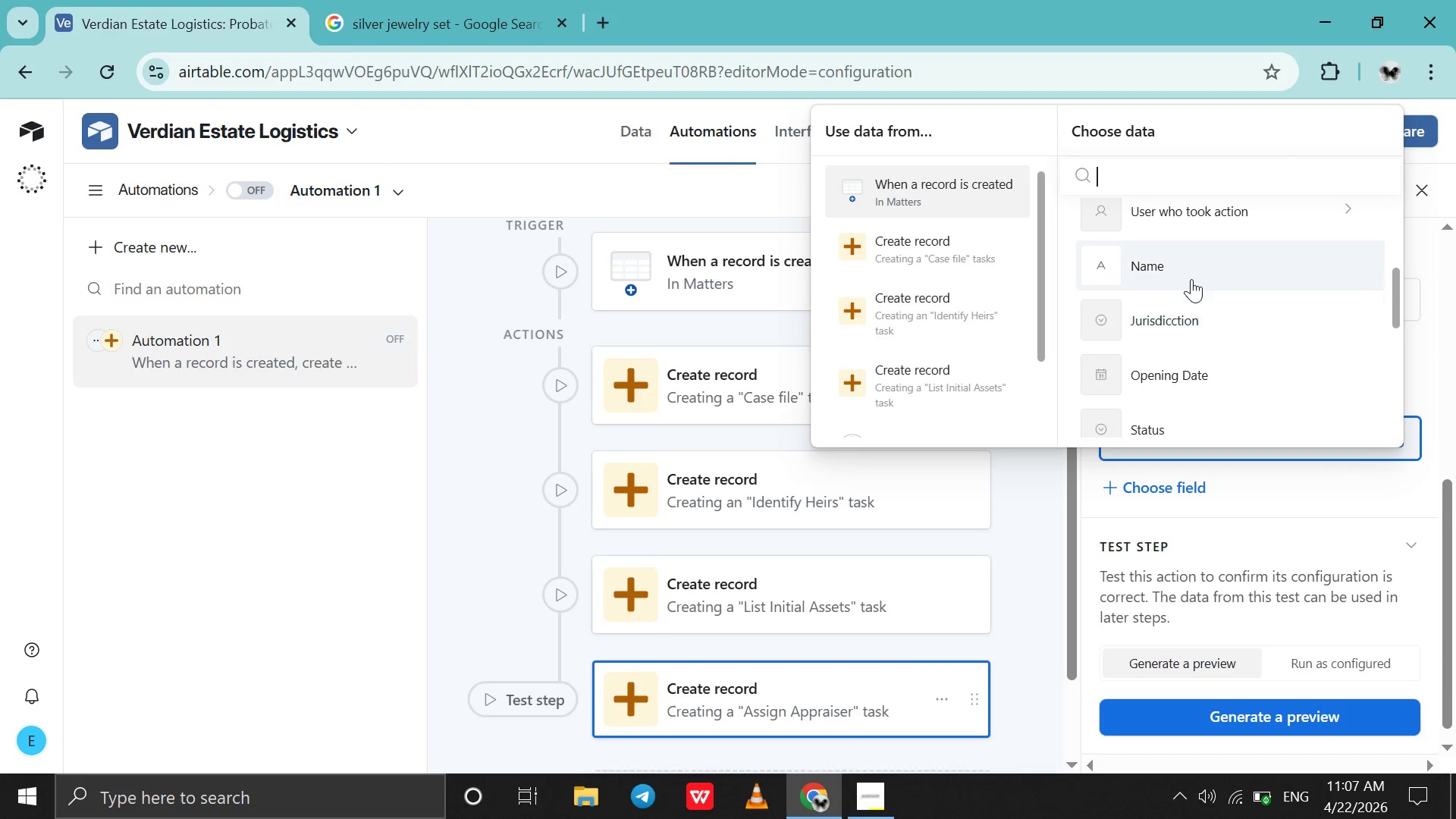 
left_click([1191, 278])
 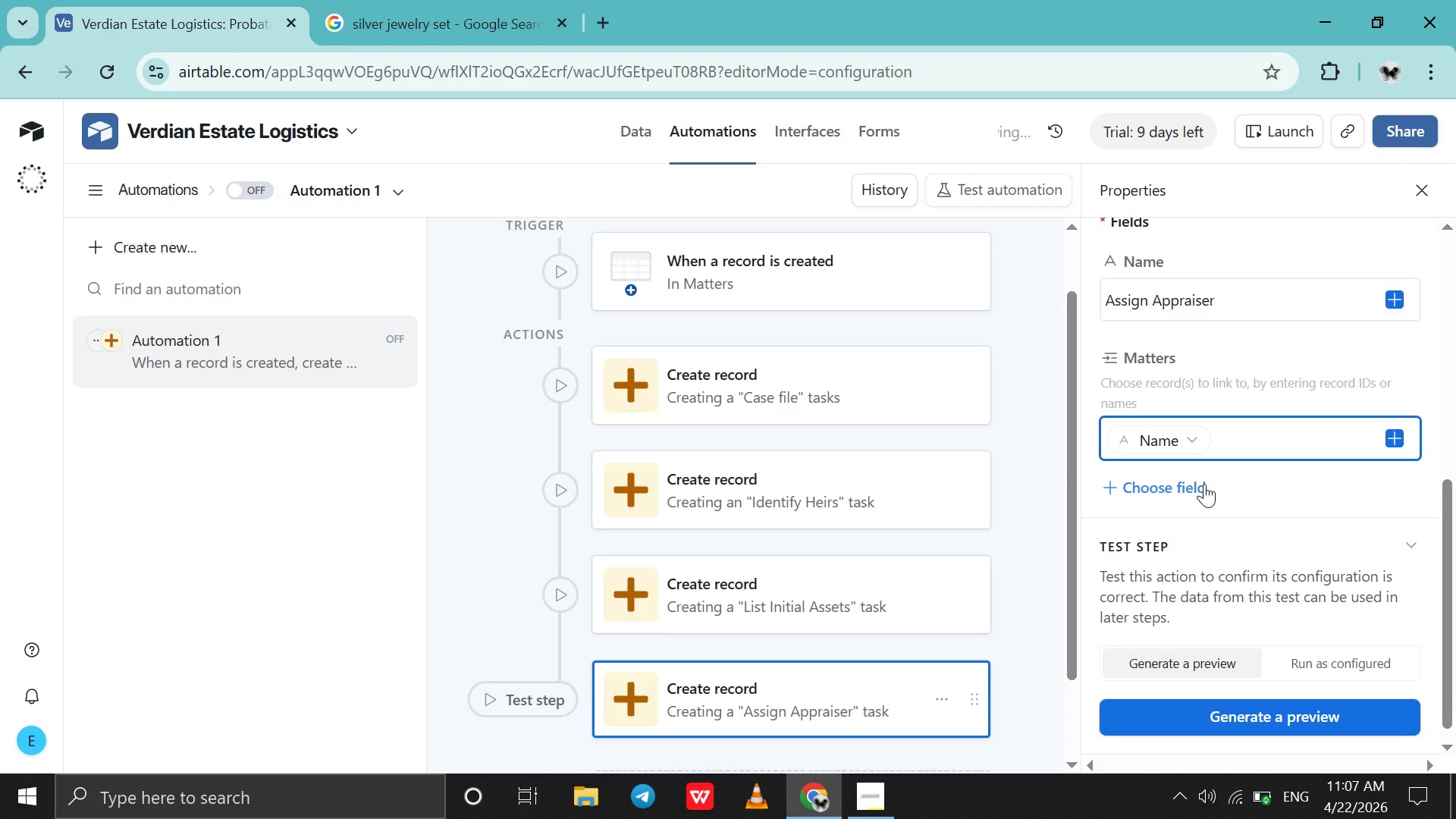 
left_click([1204, 484])
 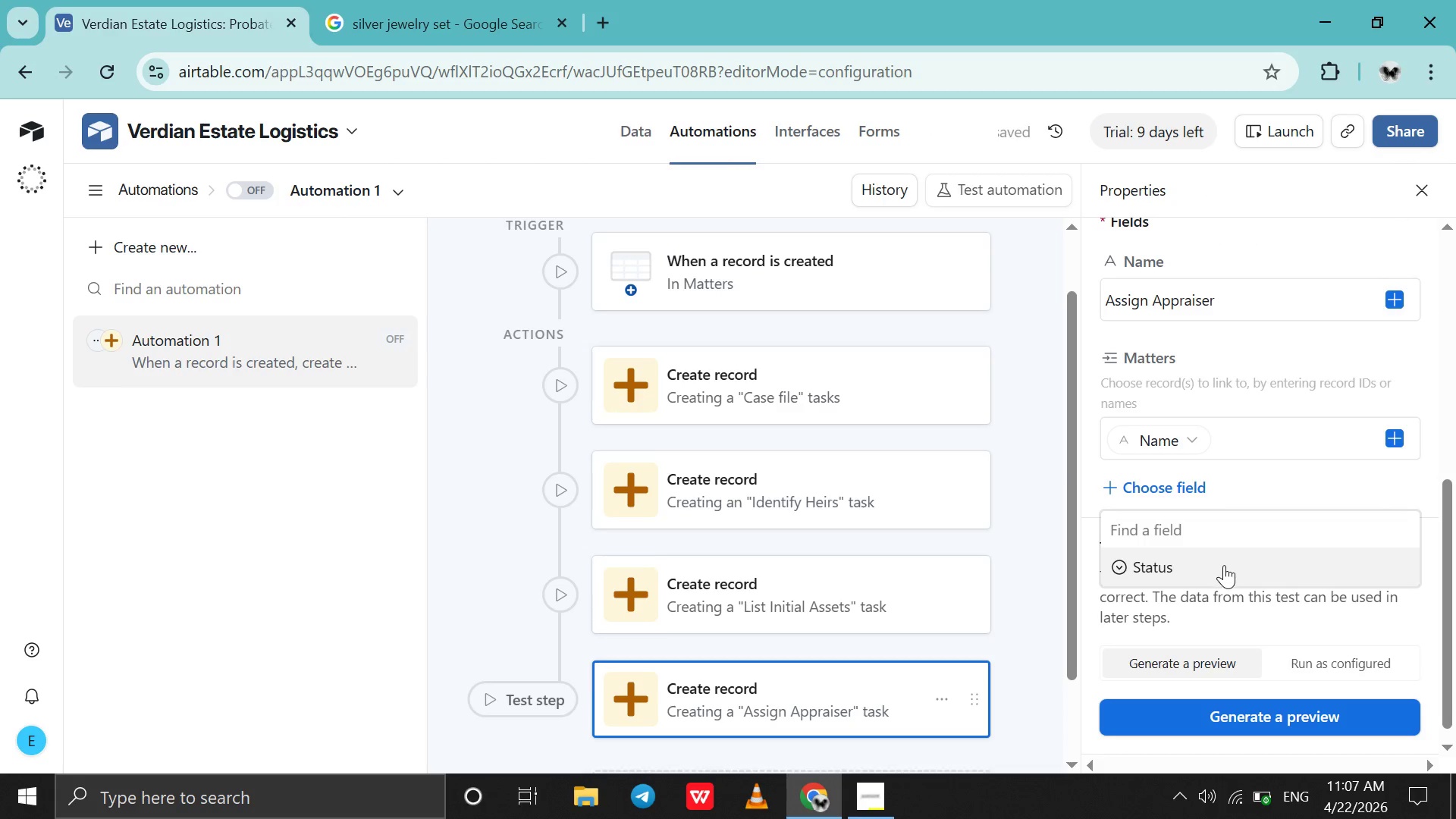 
left_click([1224, 565])
 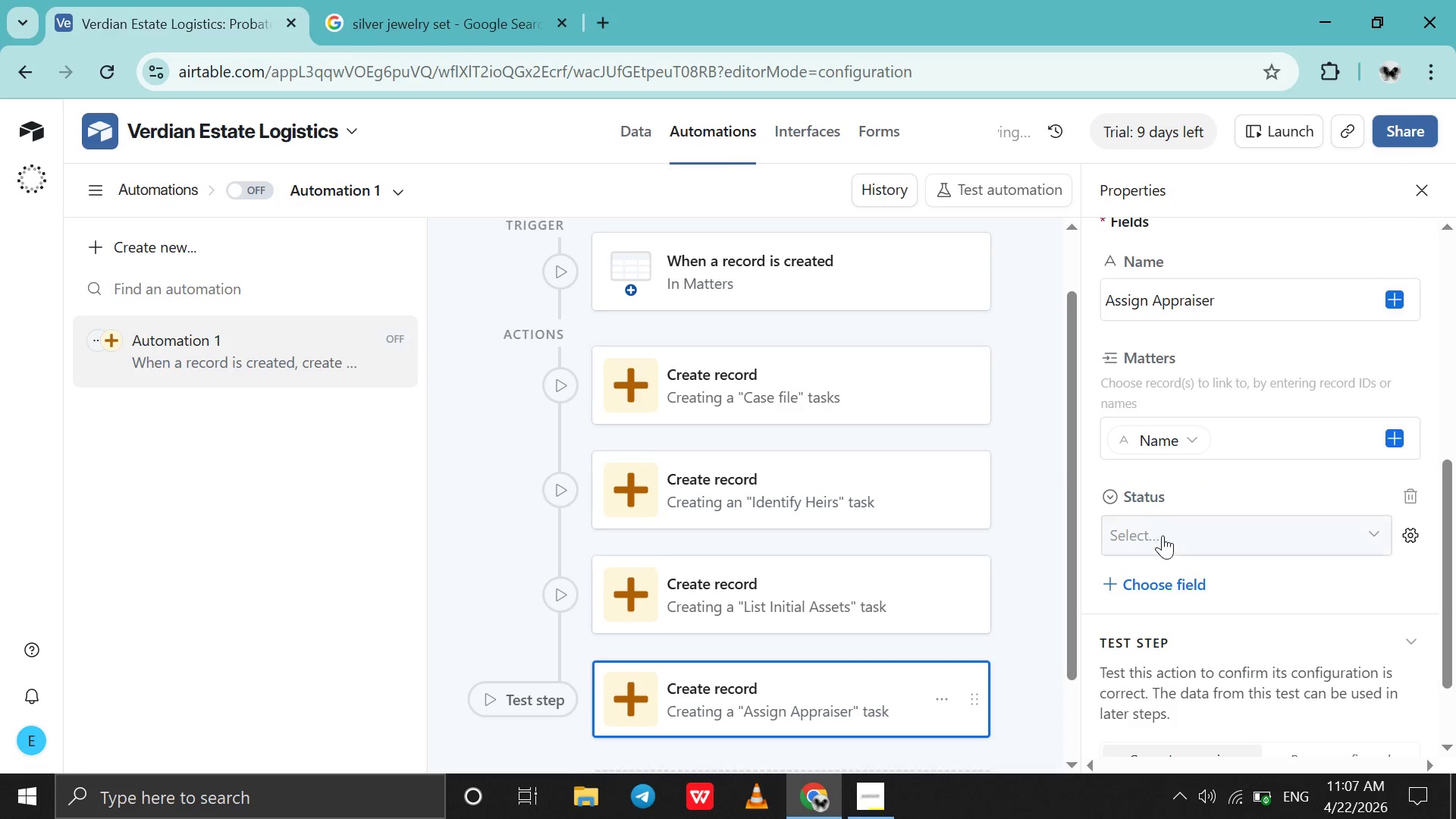 
left_click([1163, 536])
 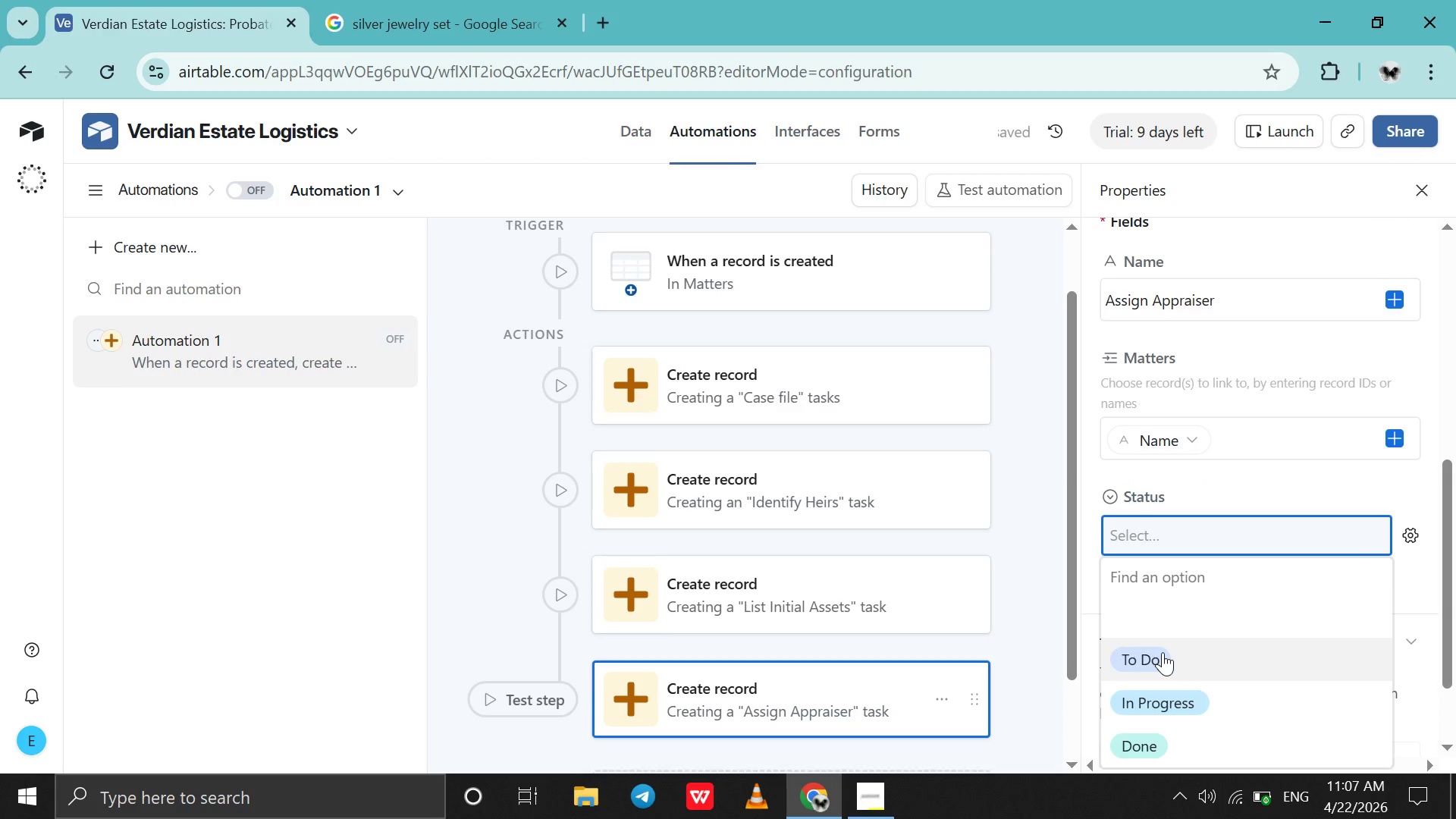 
left_click([1163, 652])
 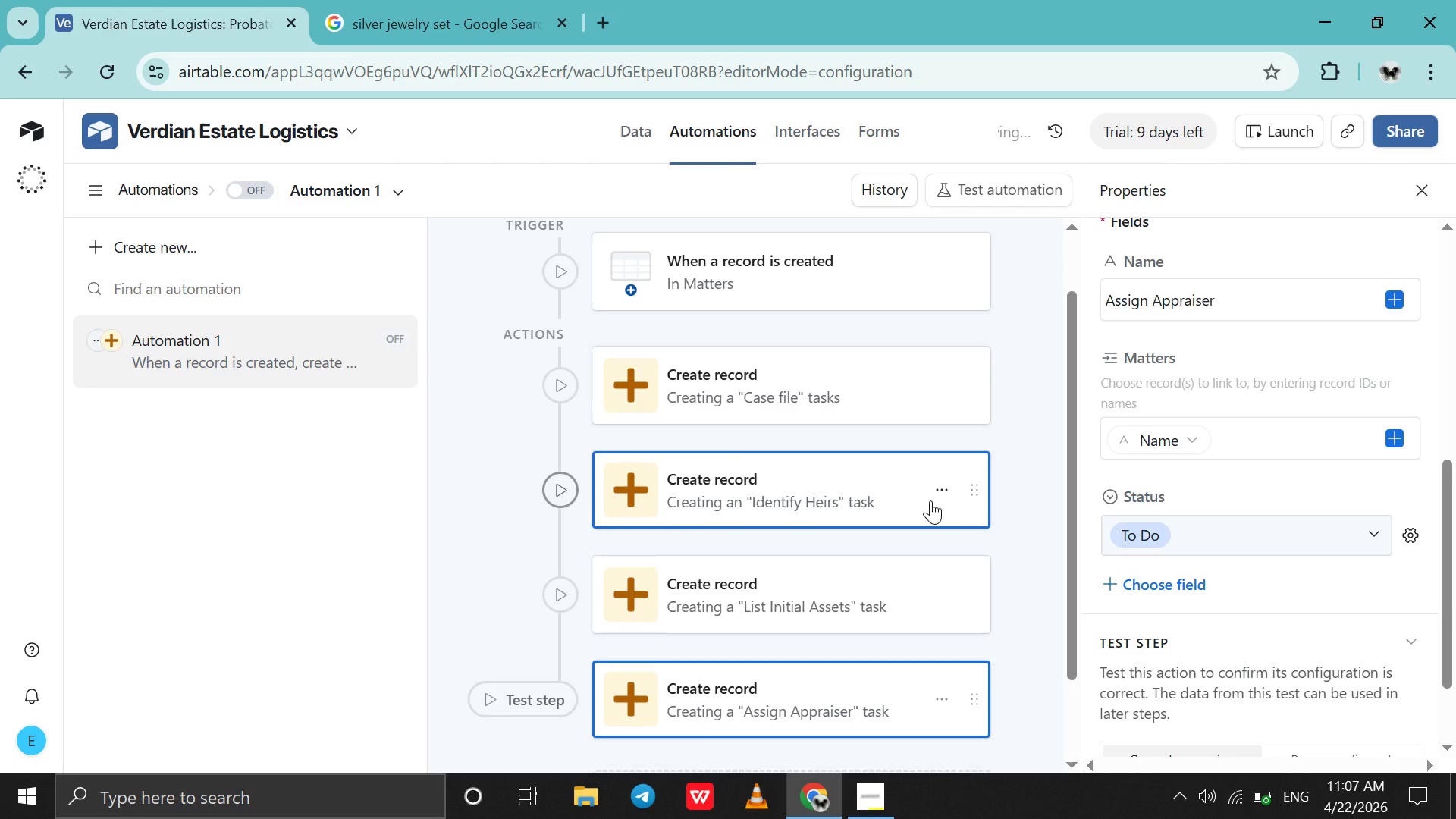 
scroll: coordinate [930, 501], scroll_direction: down, amount: 1.0
 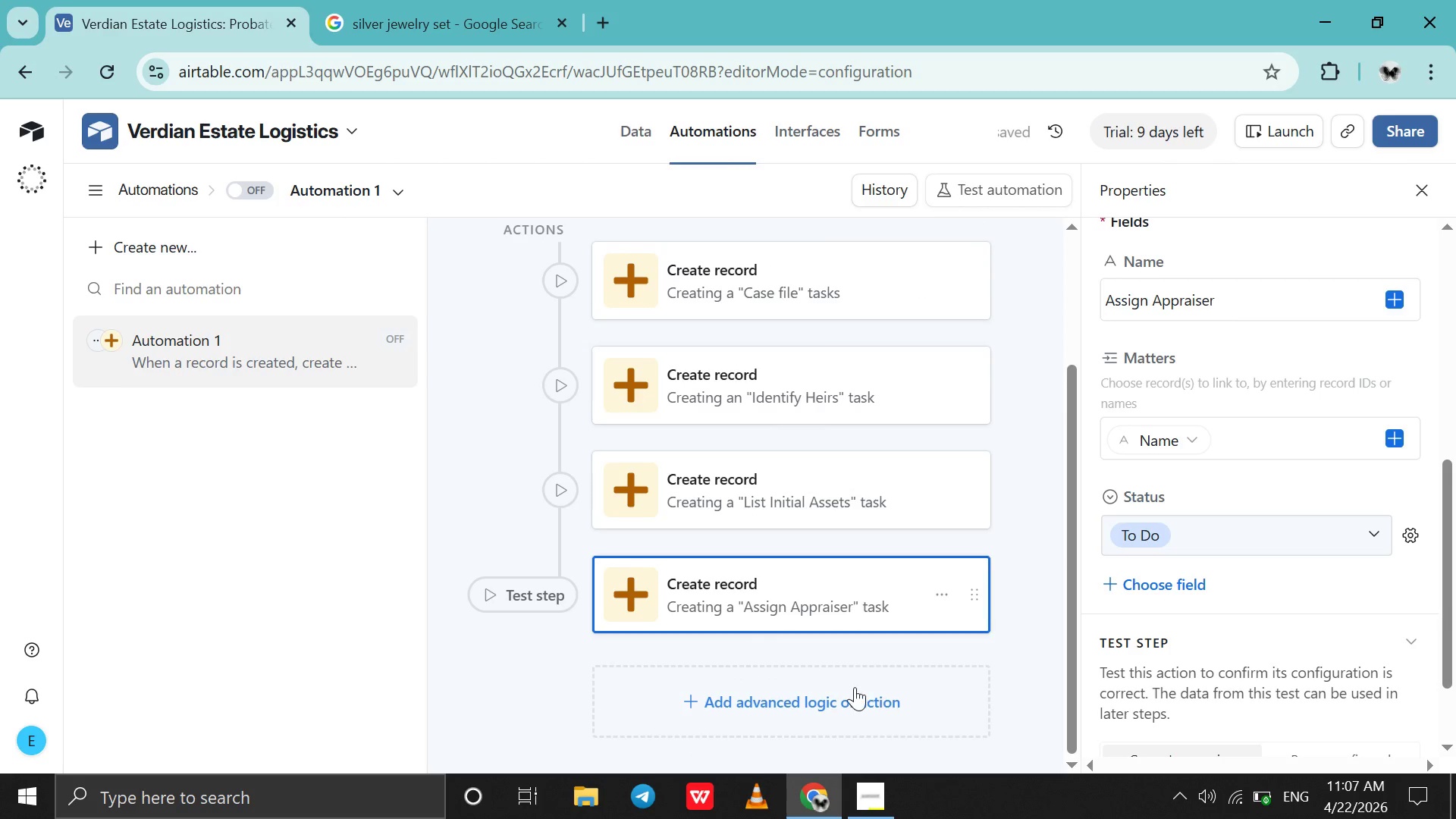 
left_click([855, 687])
 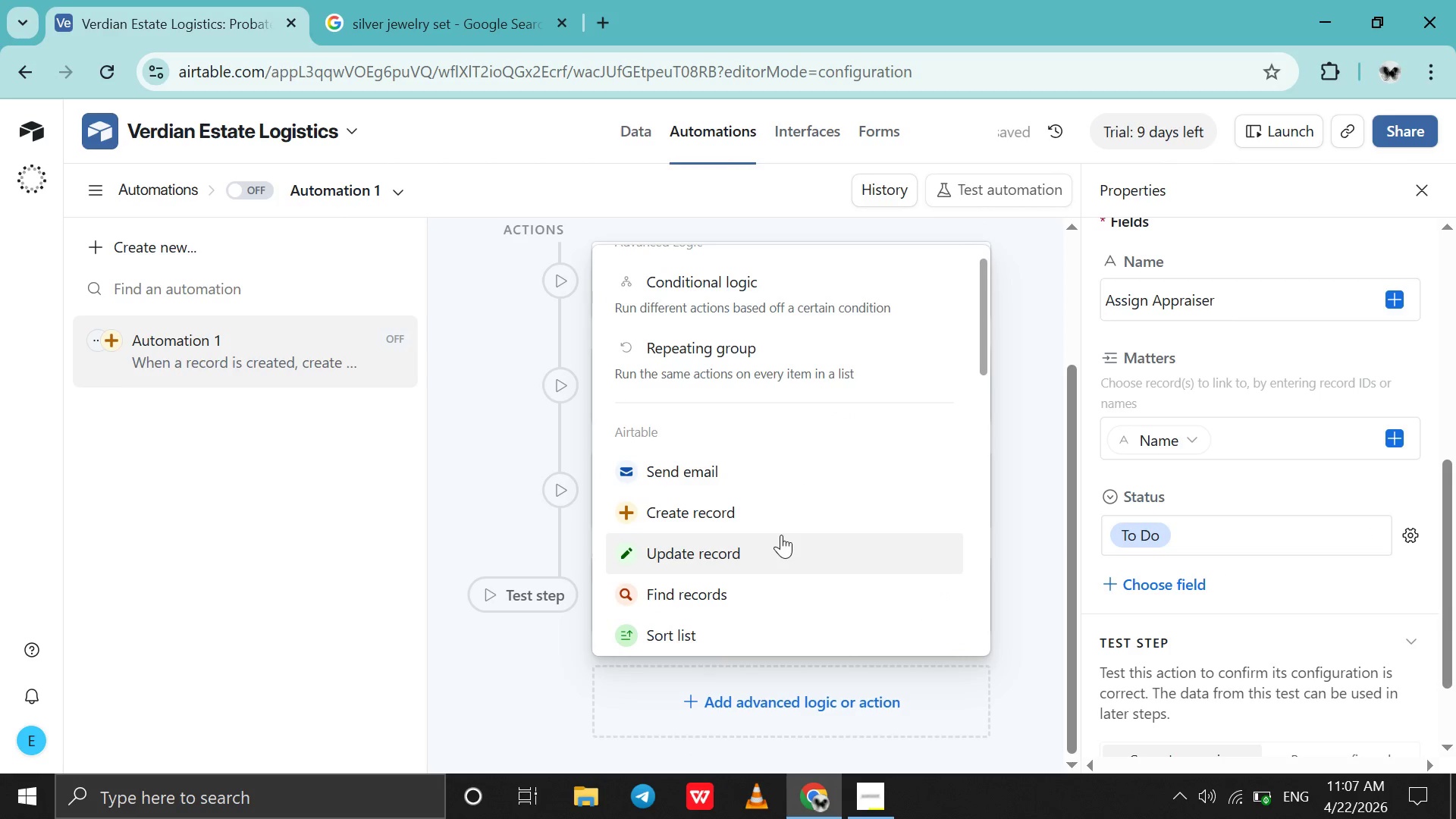 
left_click([782, 522])
 